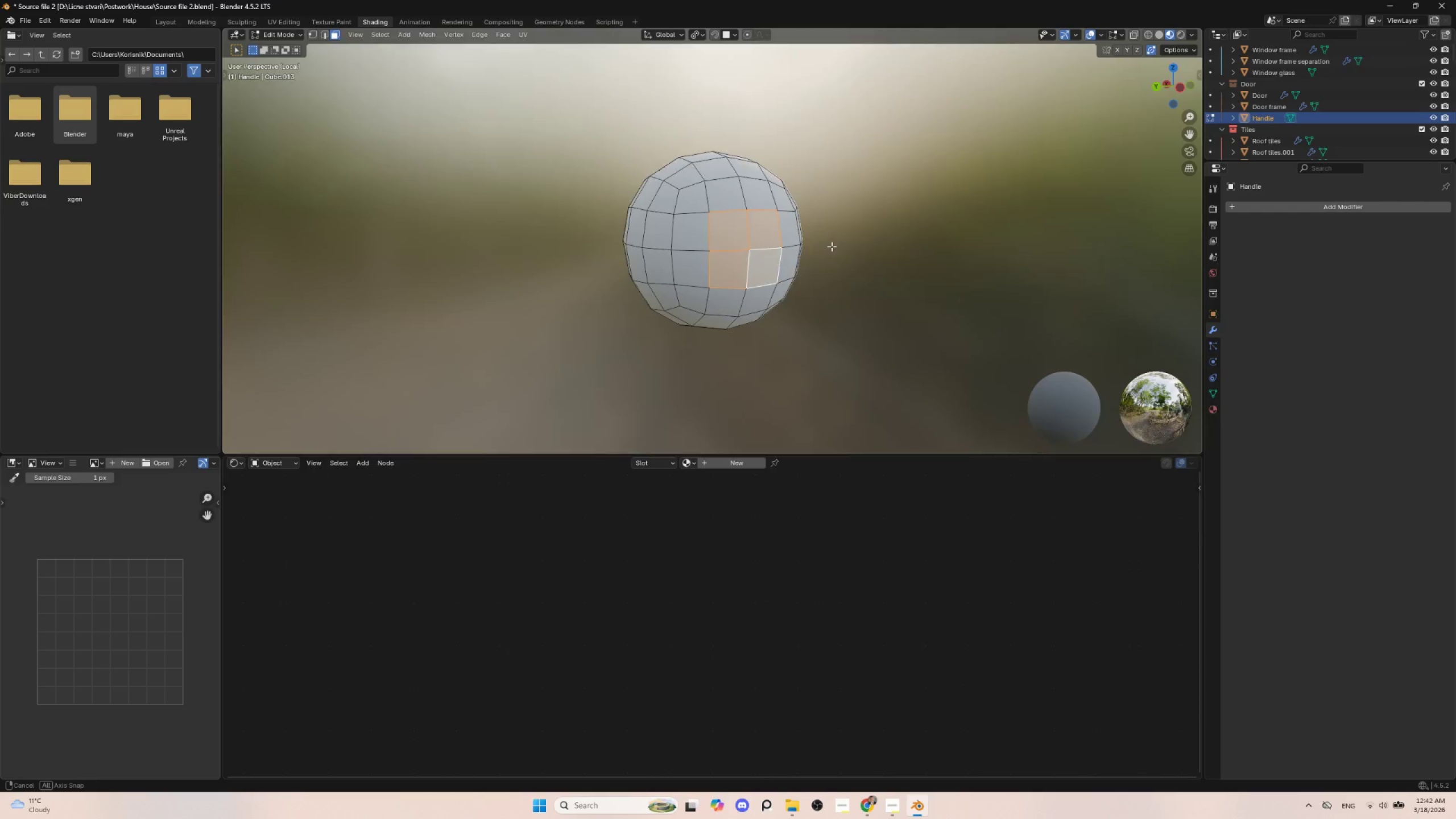 
hold_key(key=AltLeft, duration=0.39)
 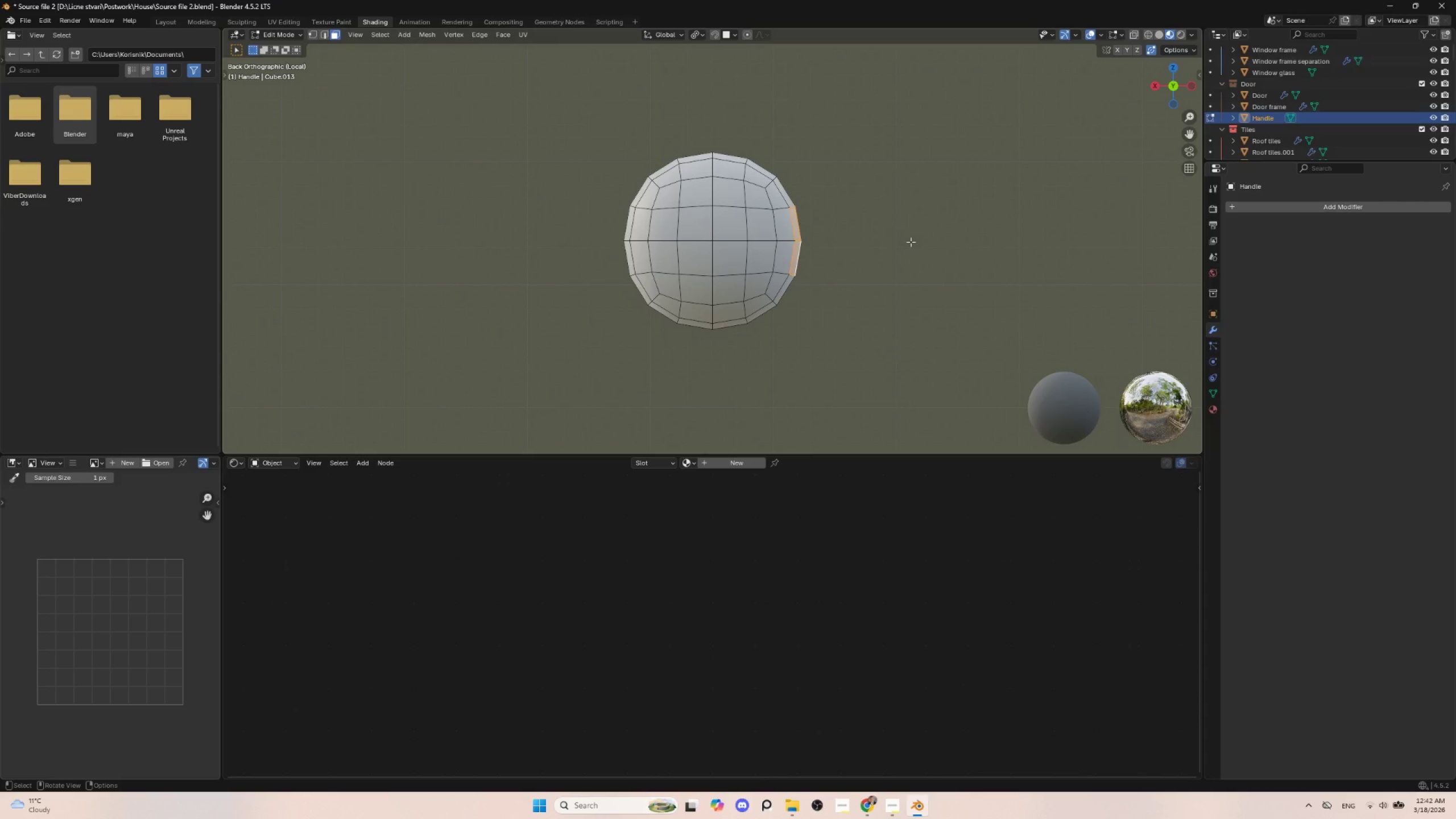 
key(NumpadDivide)
 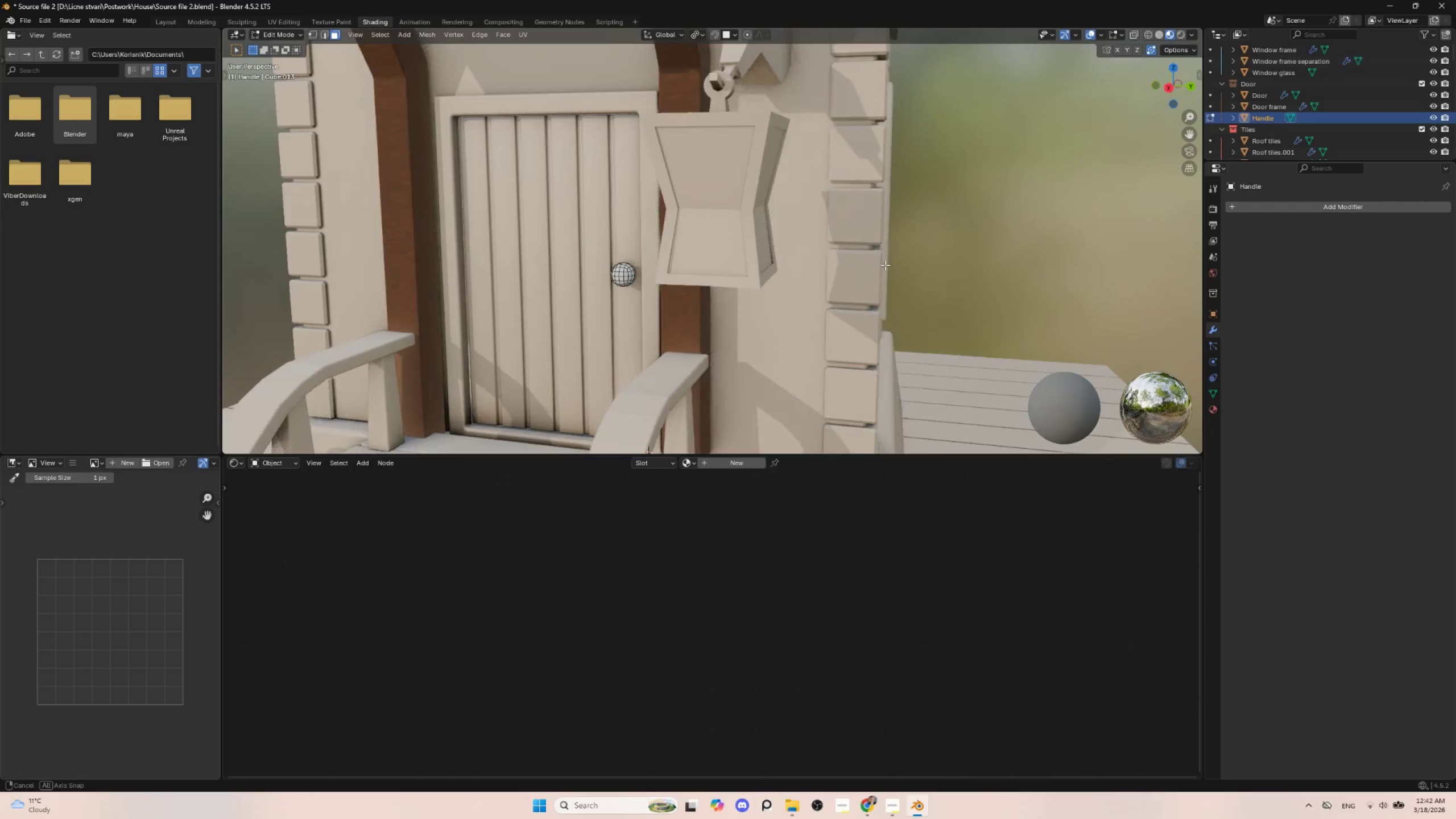 
key(NumpadDivide)
 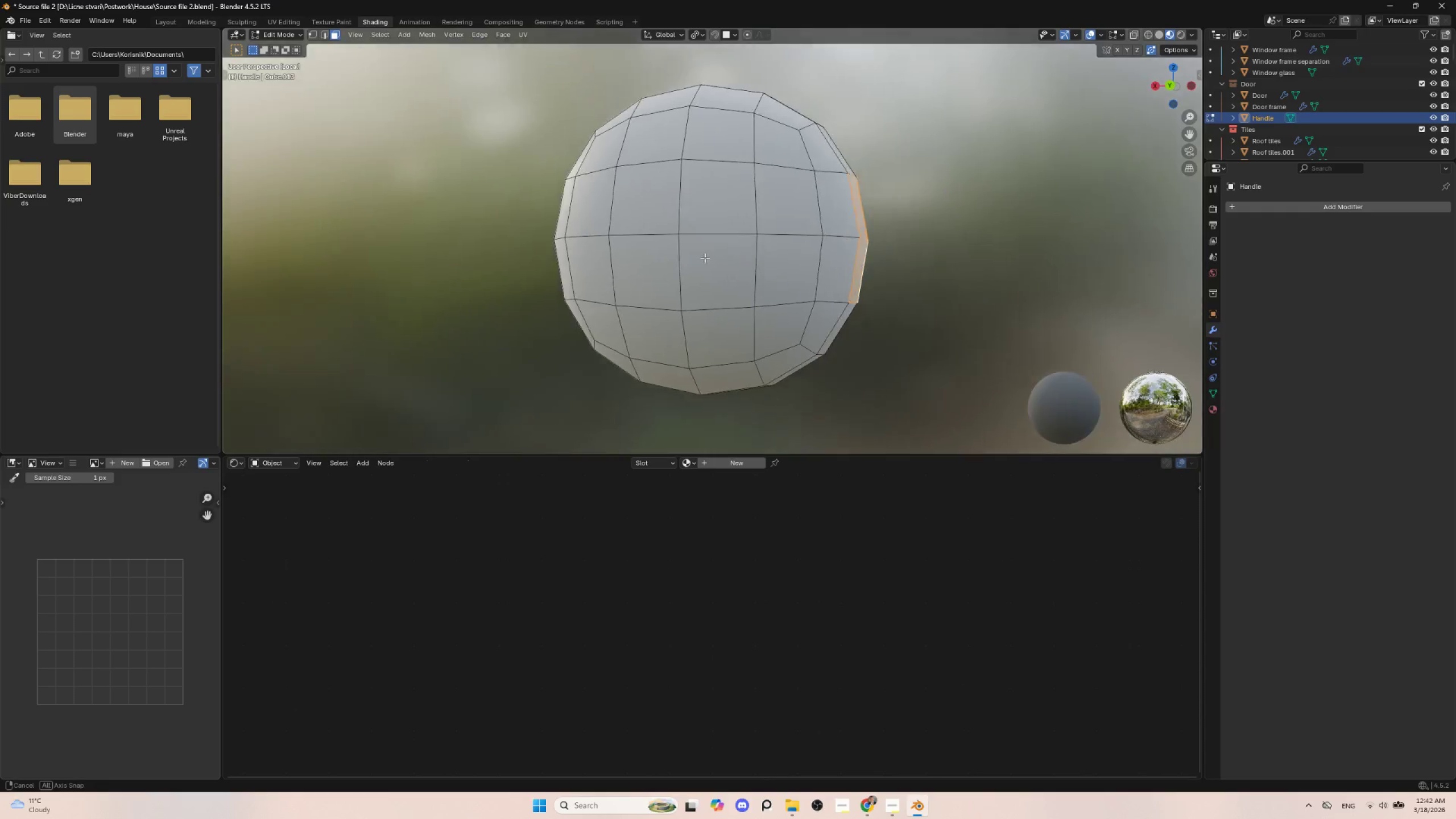 
hold_key(key=AltLeft, duration=0.75)
 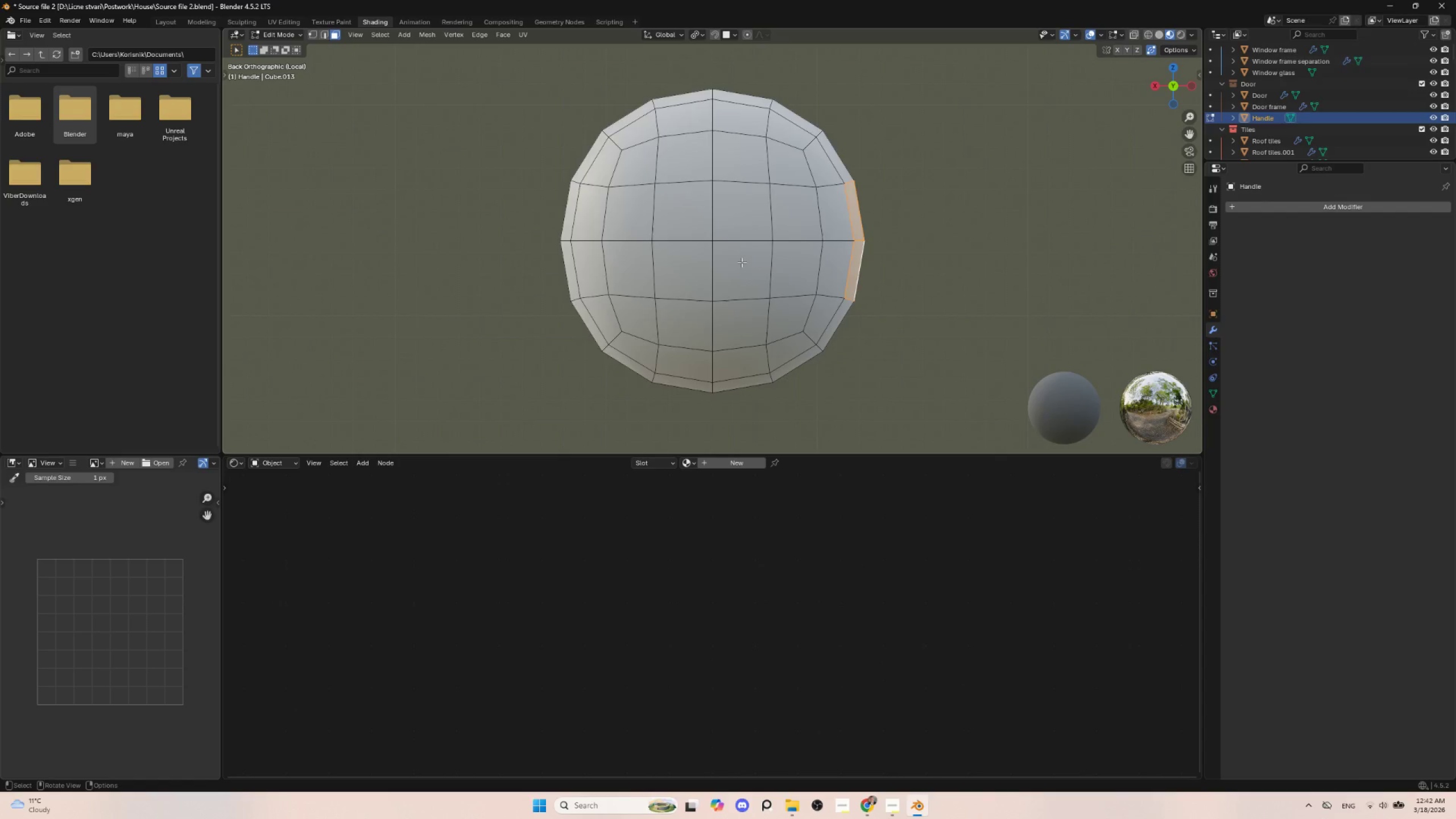 
hold_key(key=ShiftLeft, duration=0.48)
 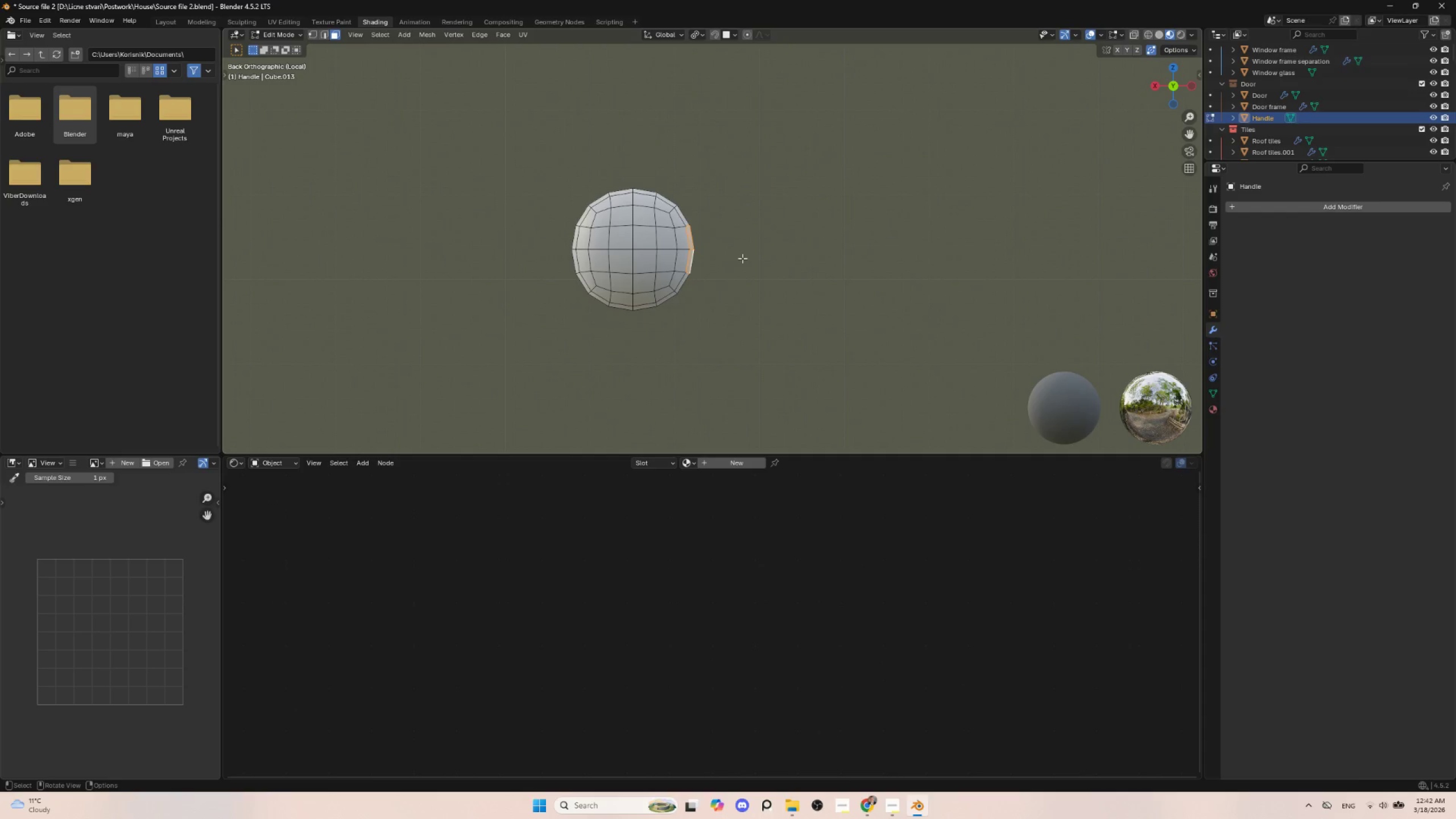 
scroll: coordinate [747, 262], scroll_direction: down, amount: 5.0
 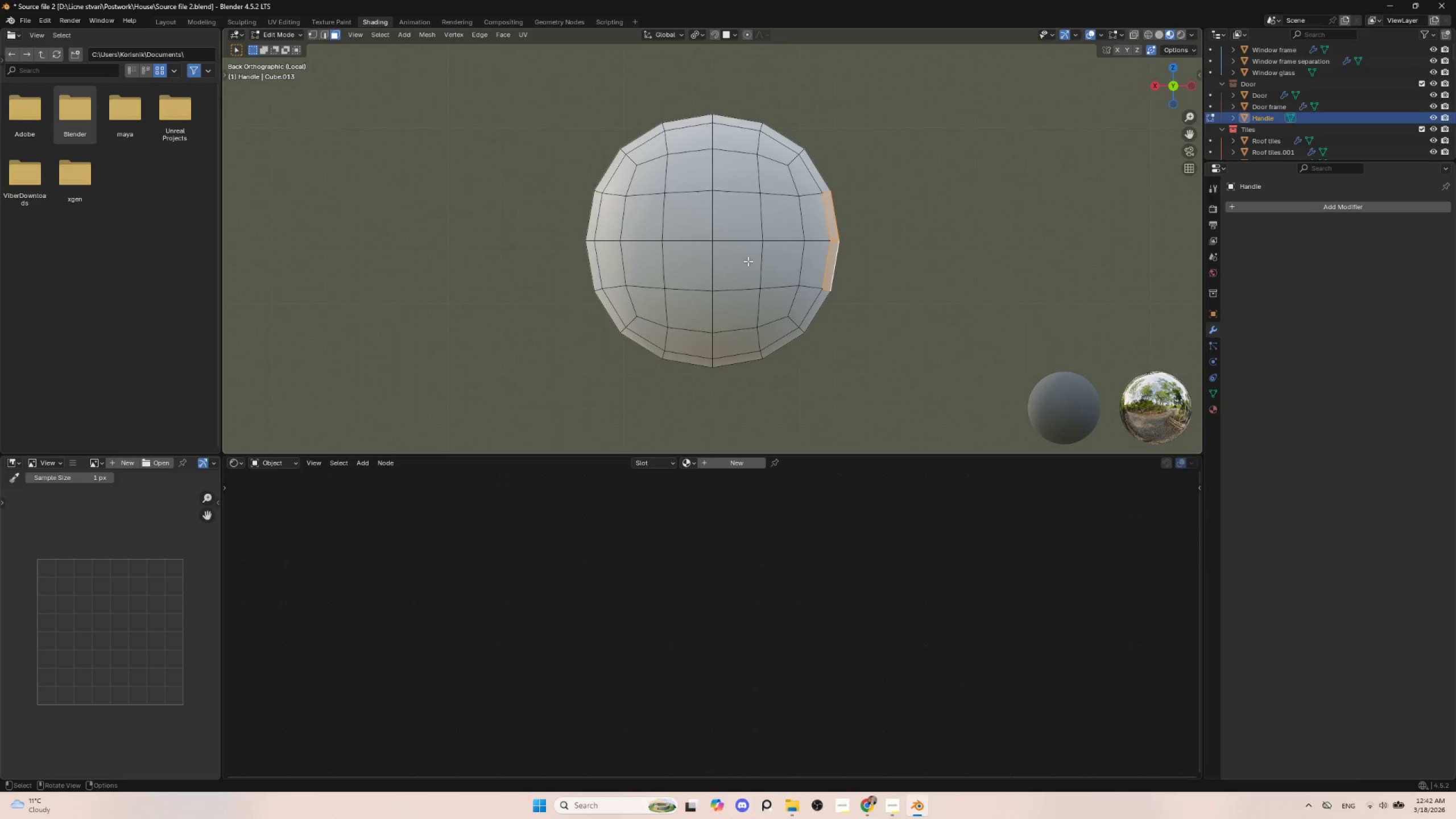 
key(E)
 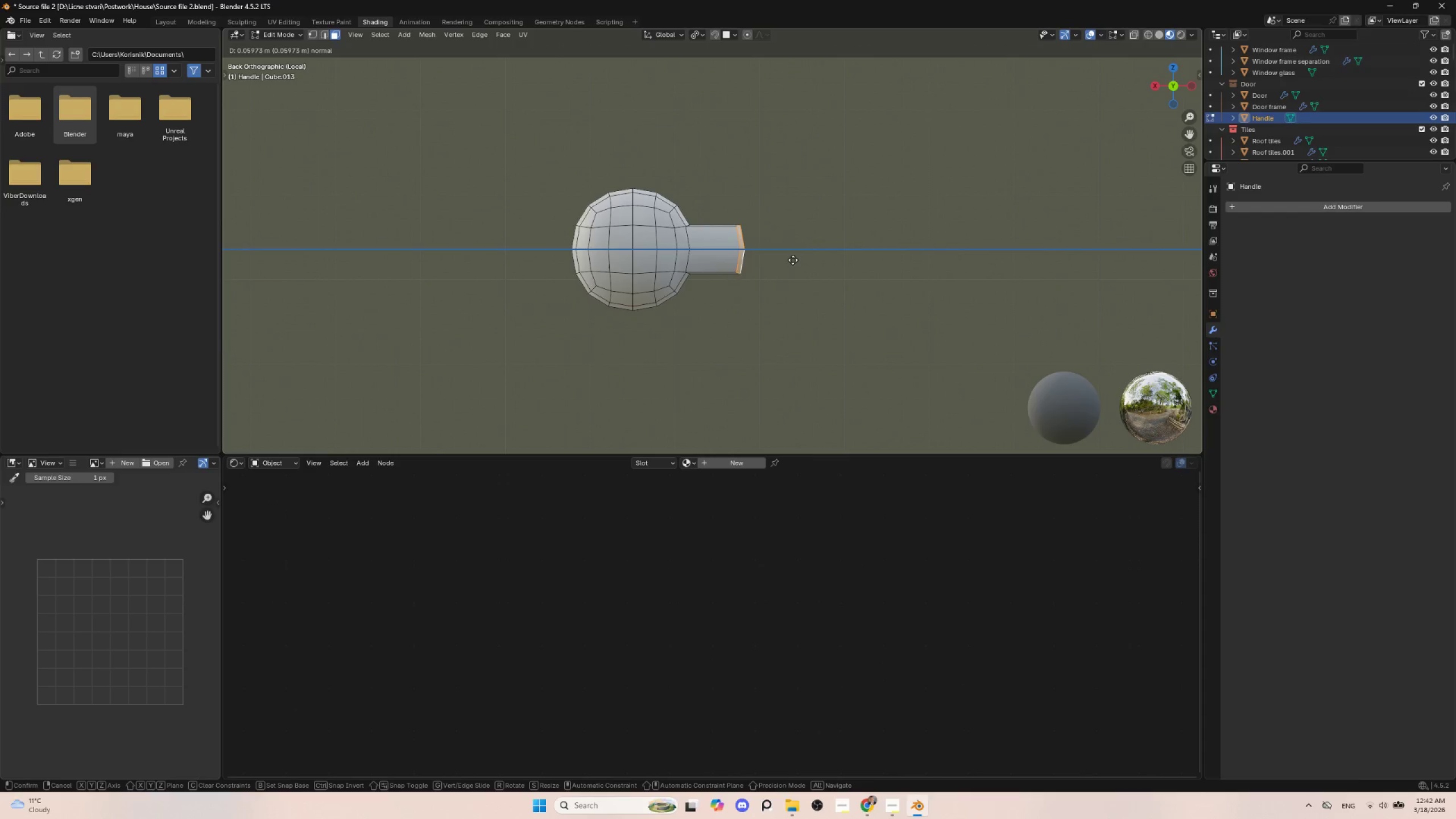 
left_click([791, 260])
 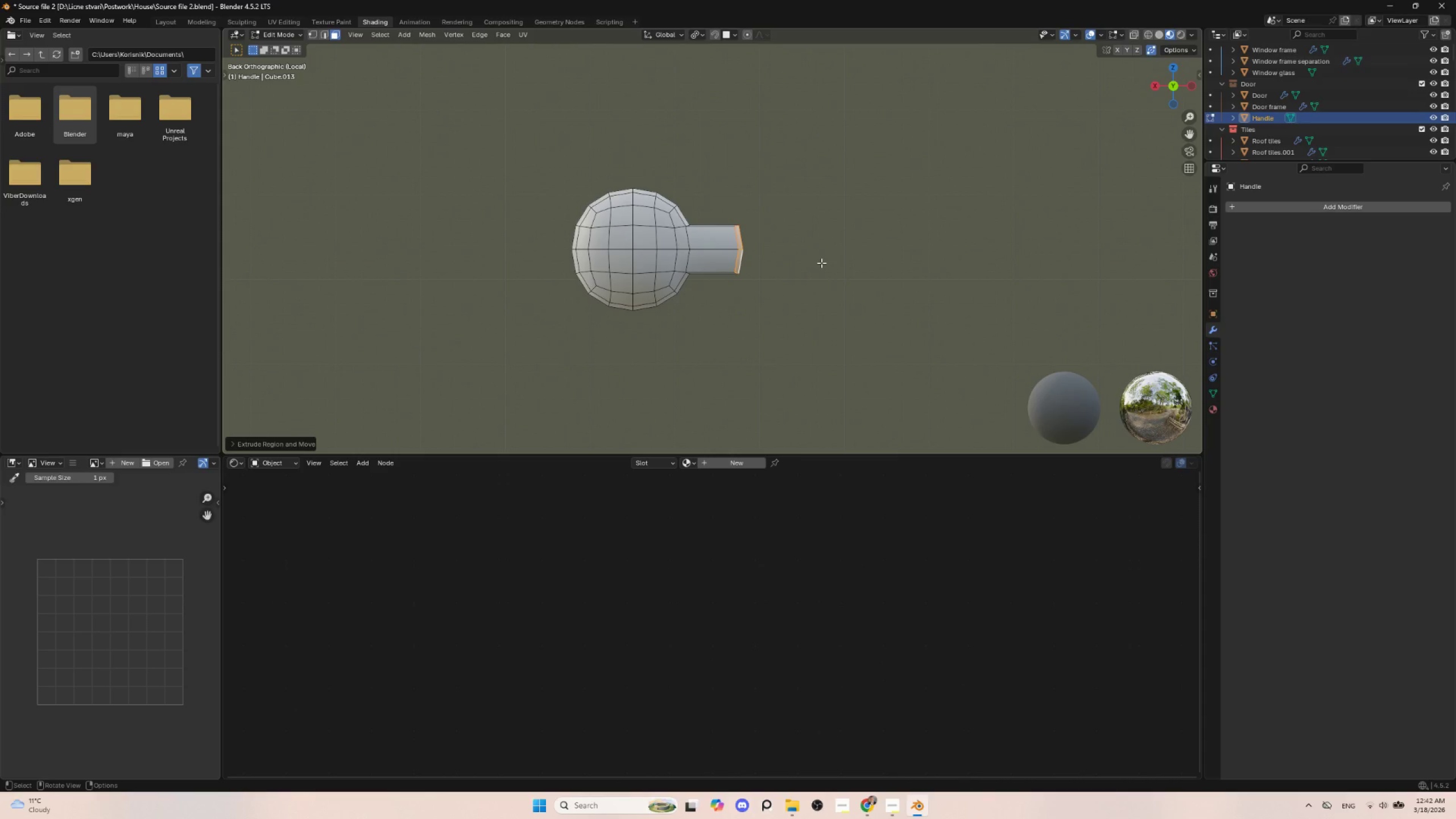 
type(sx)
 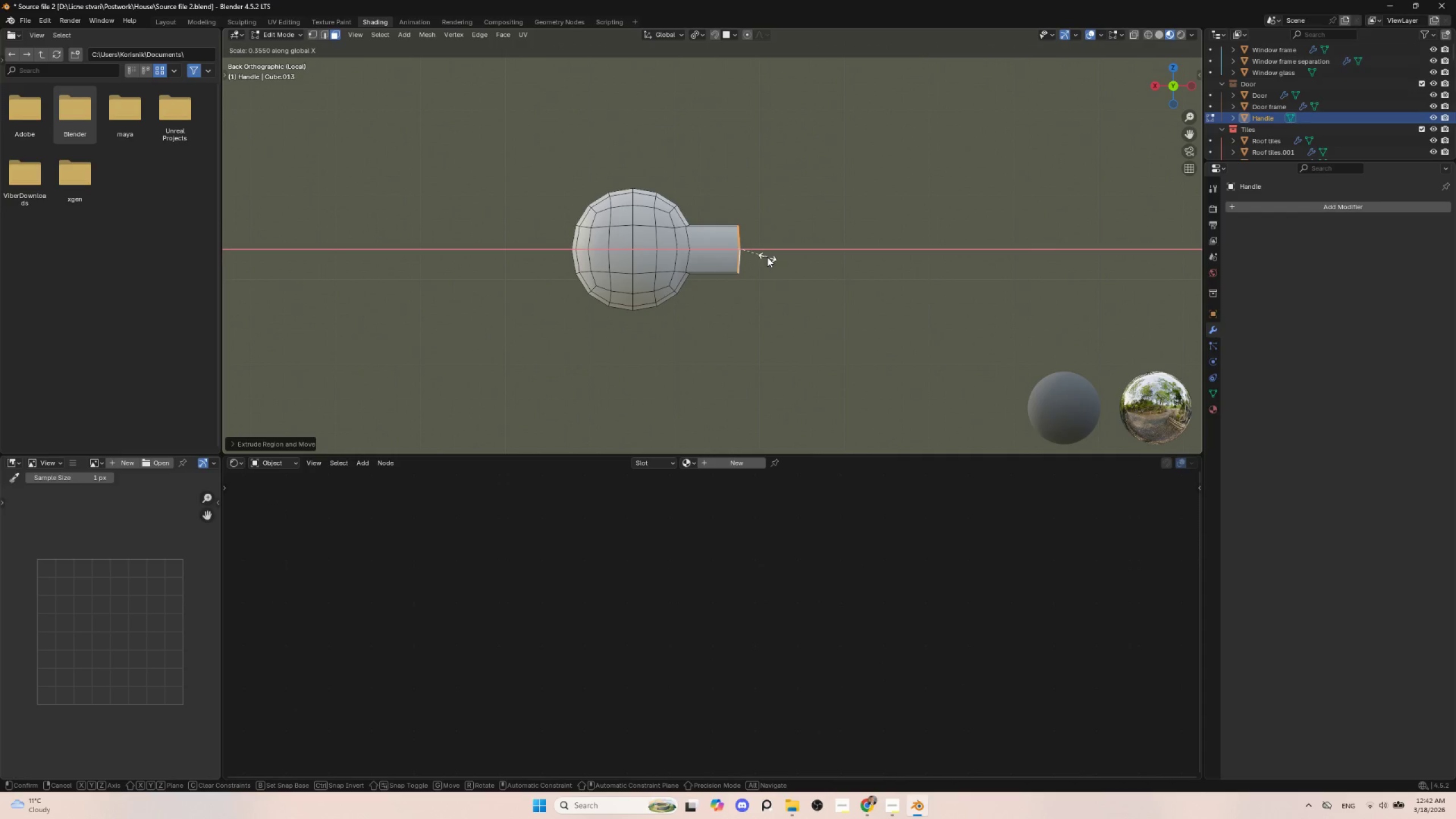 
key(0)
 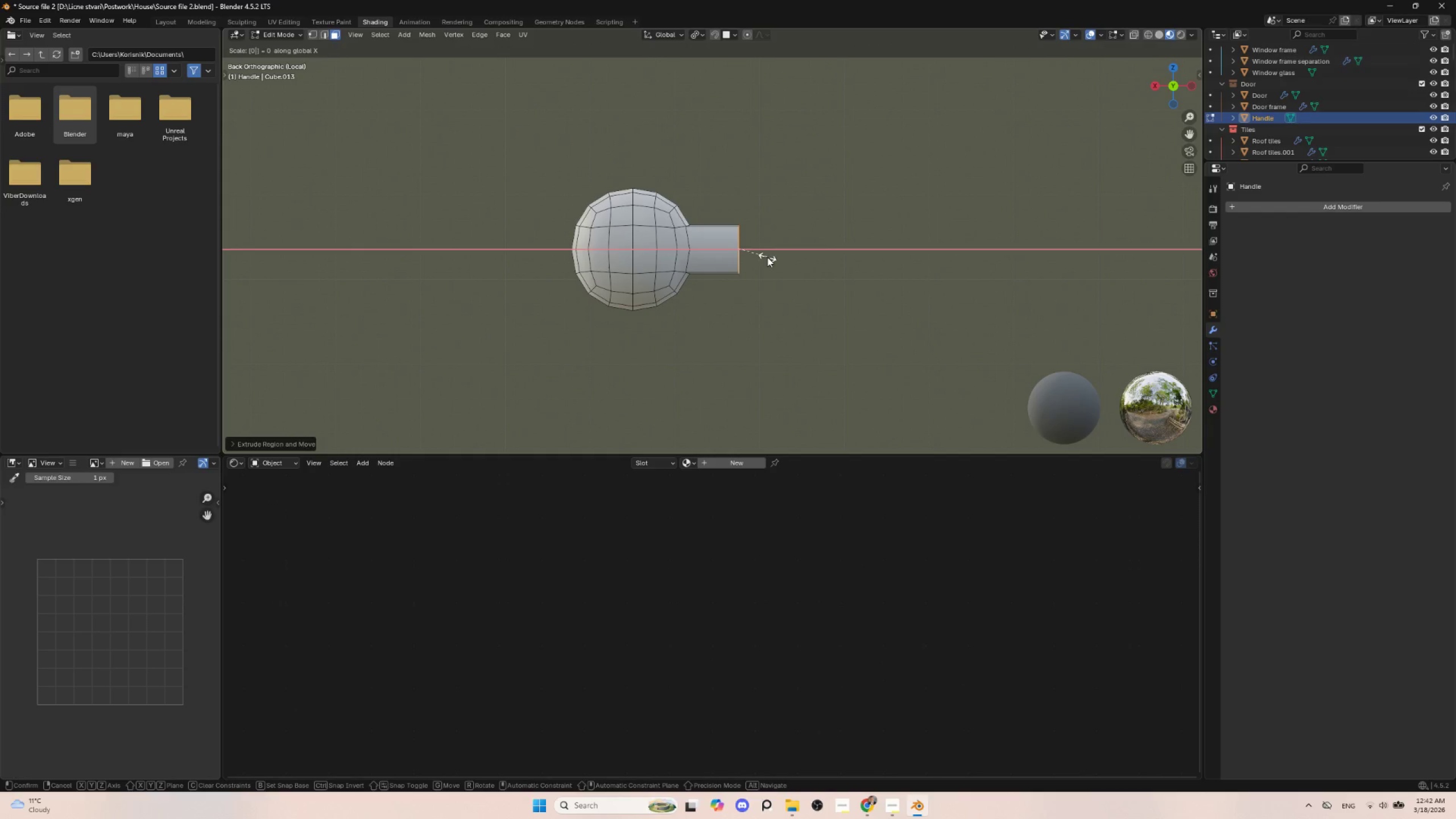 
left_click([767, 257])
 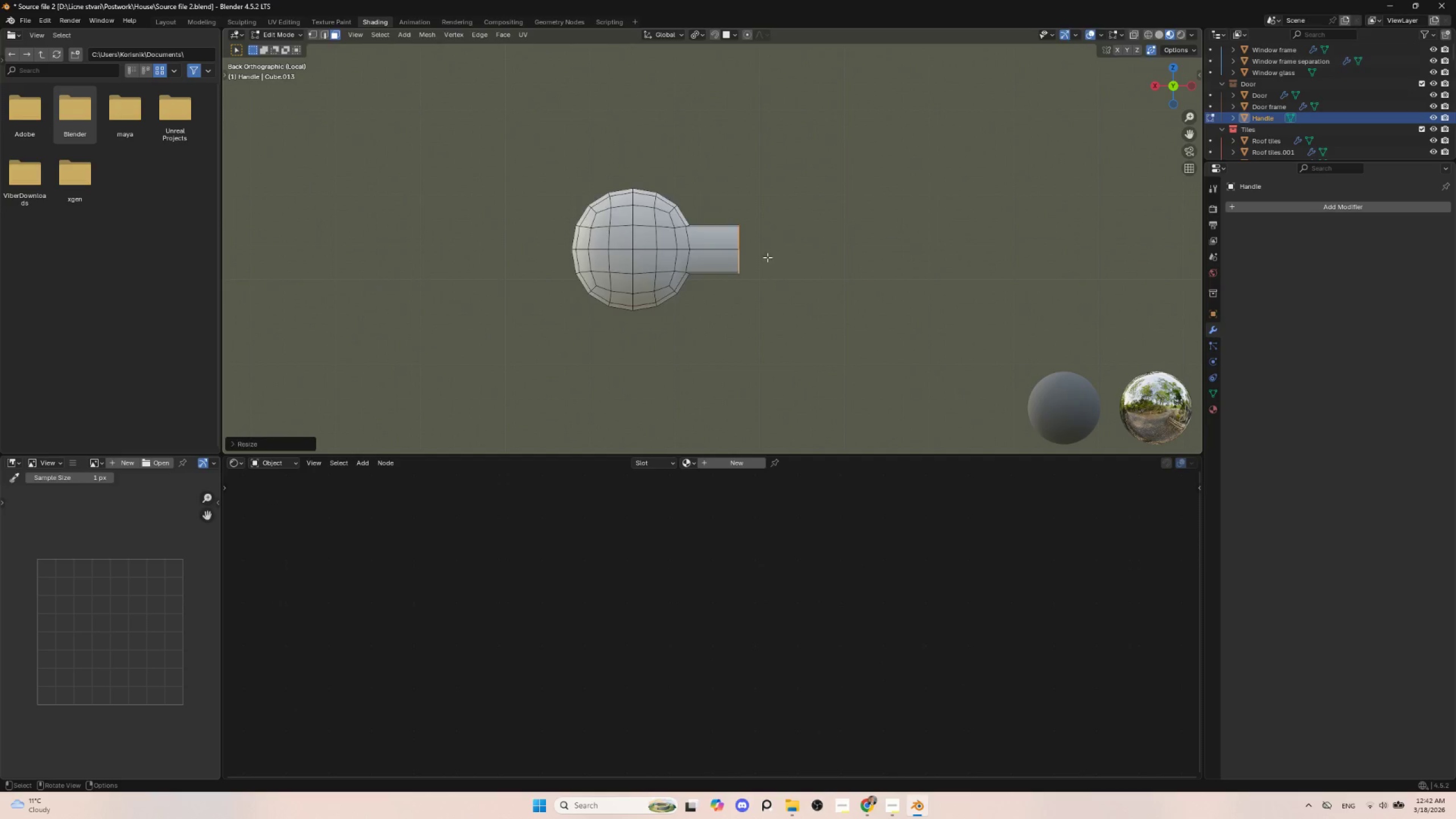 
key(Tab)
 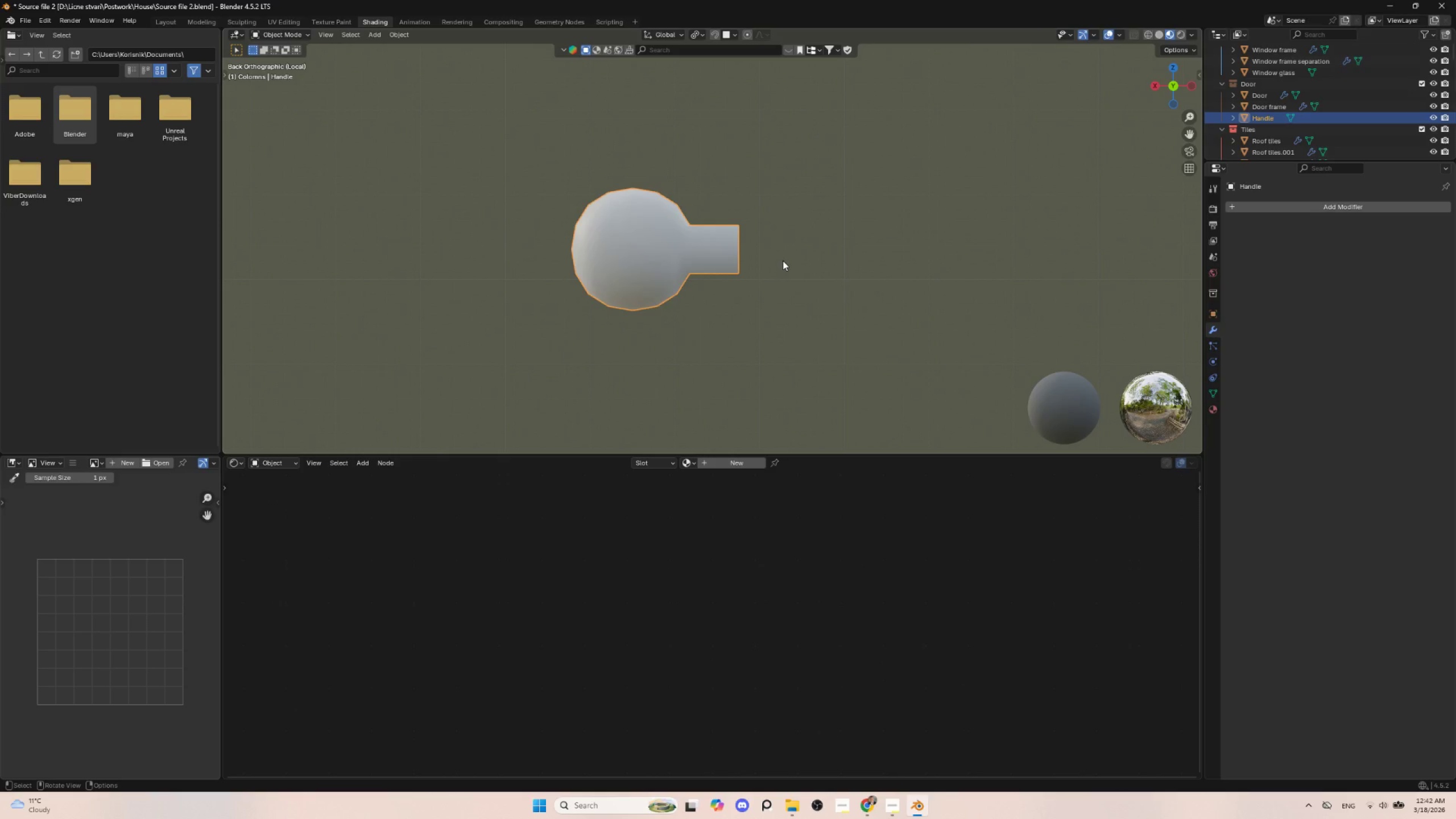 
key(NumpadDivide)
 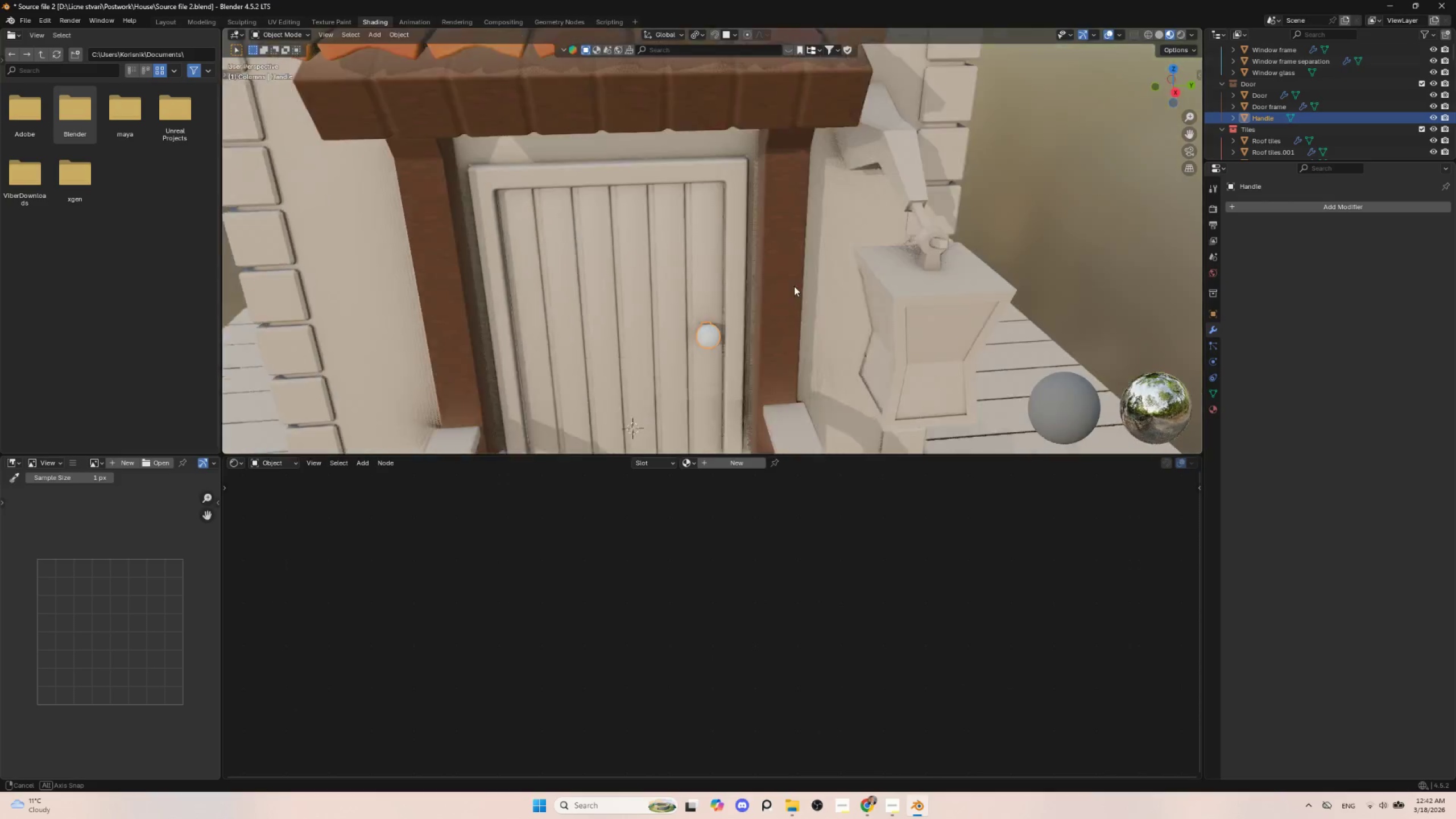 
hold_key(key=ShiftLeft, duration=0.44)
 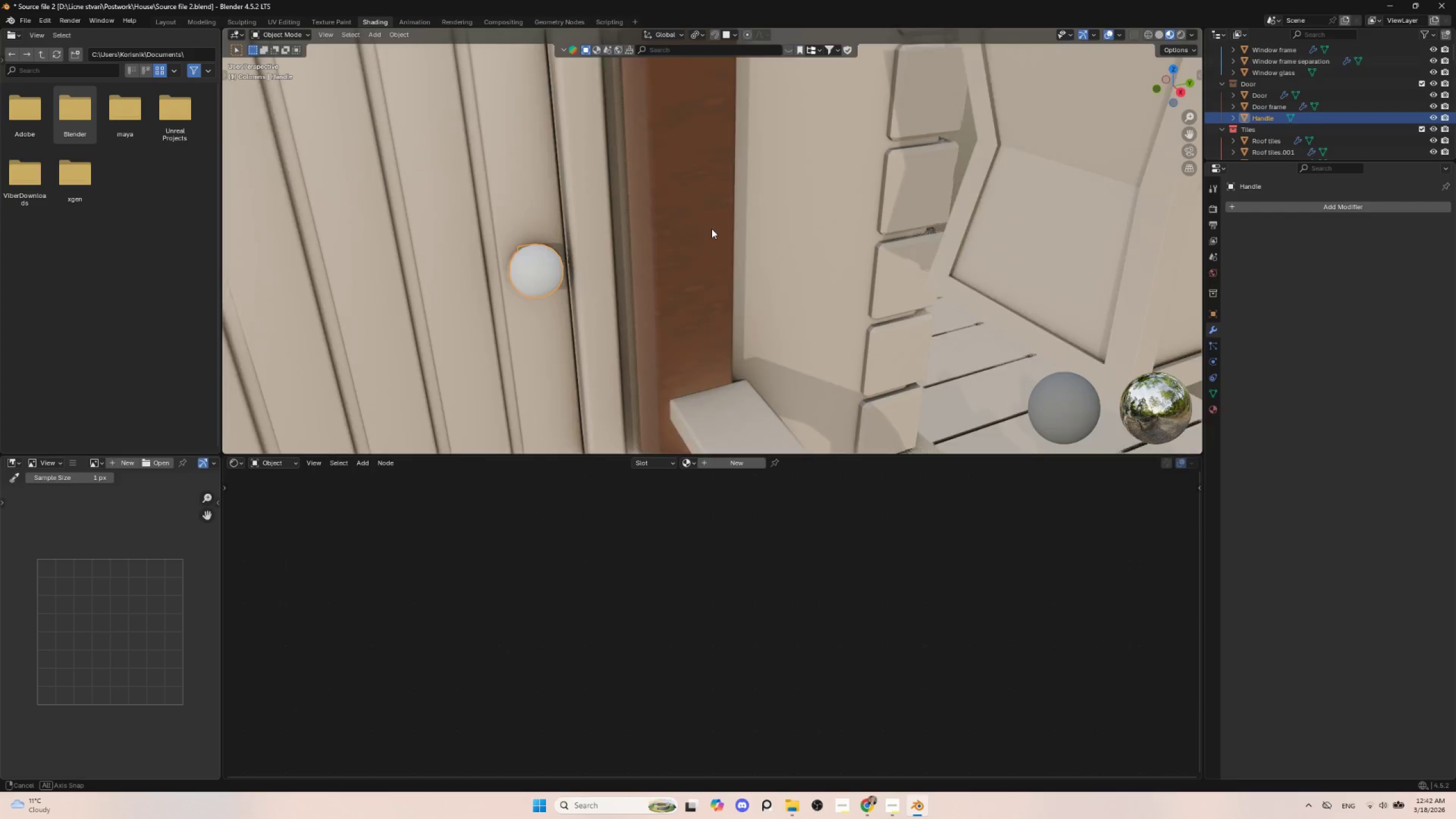 
scroll: coordinate [715, 229], scroll_direction: up, amount: 4.0
 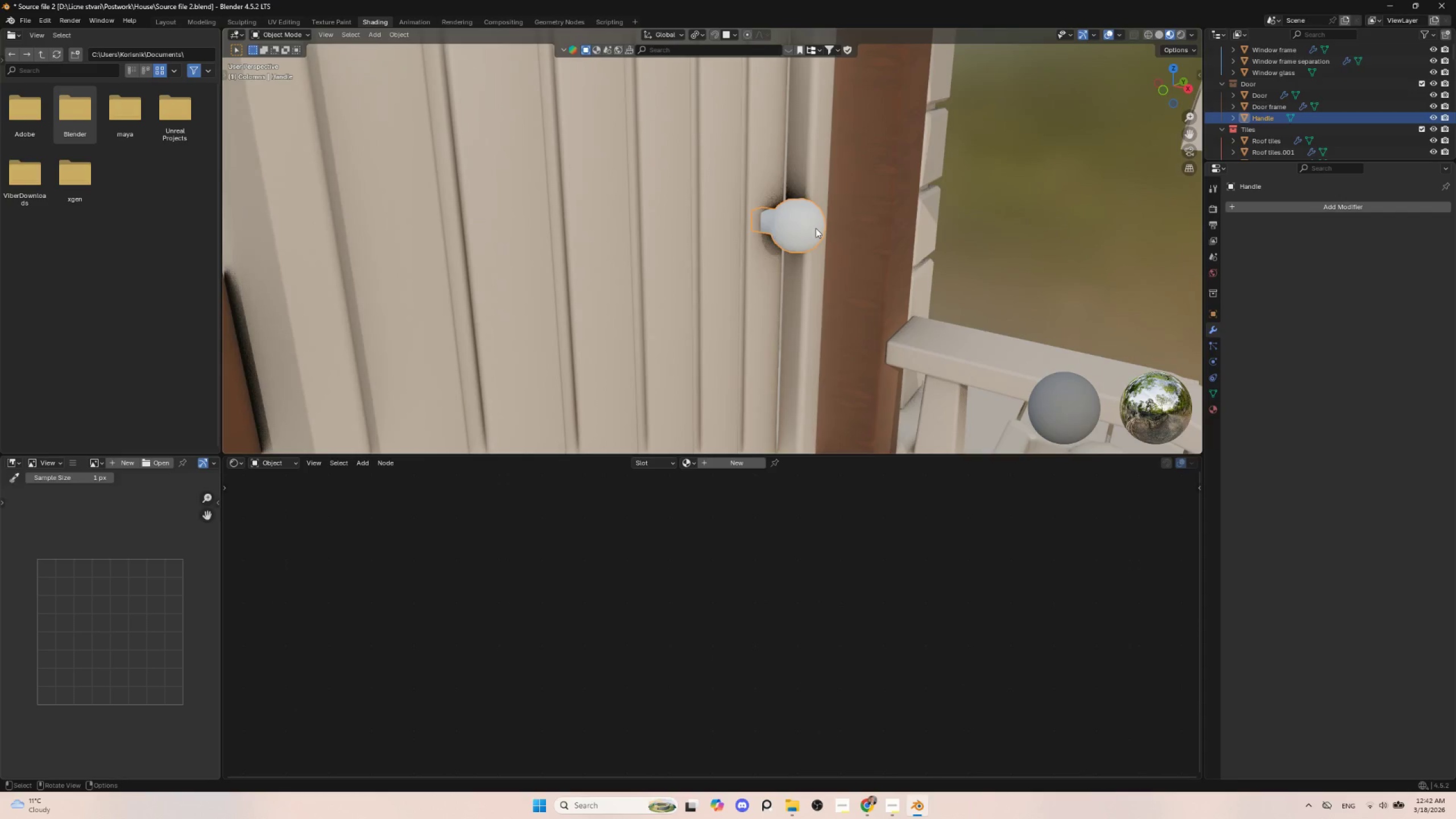 
left_click([808, 220])
 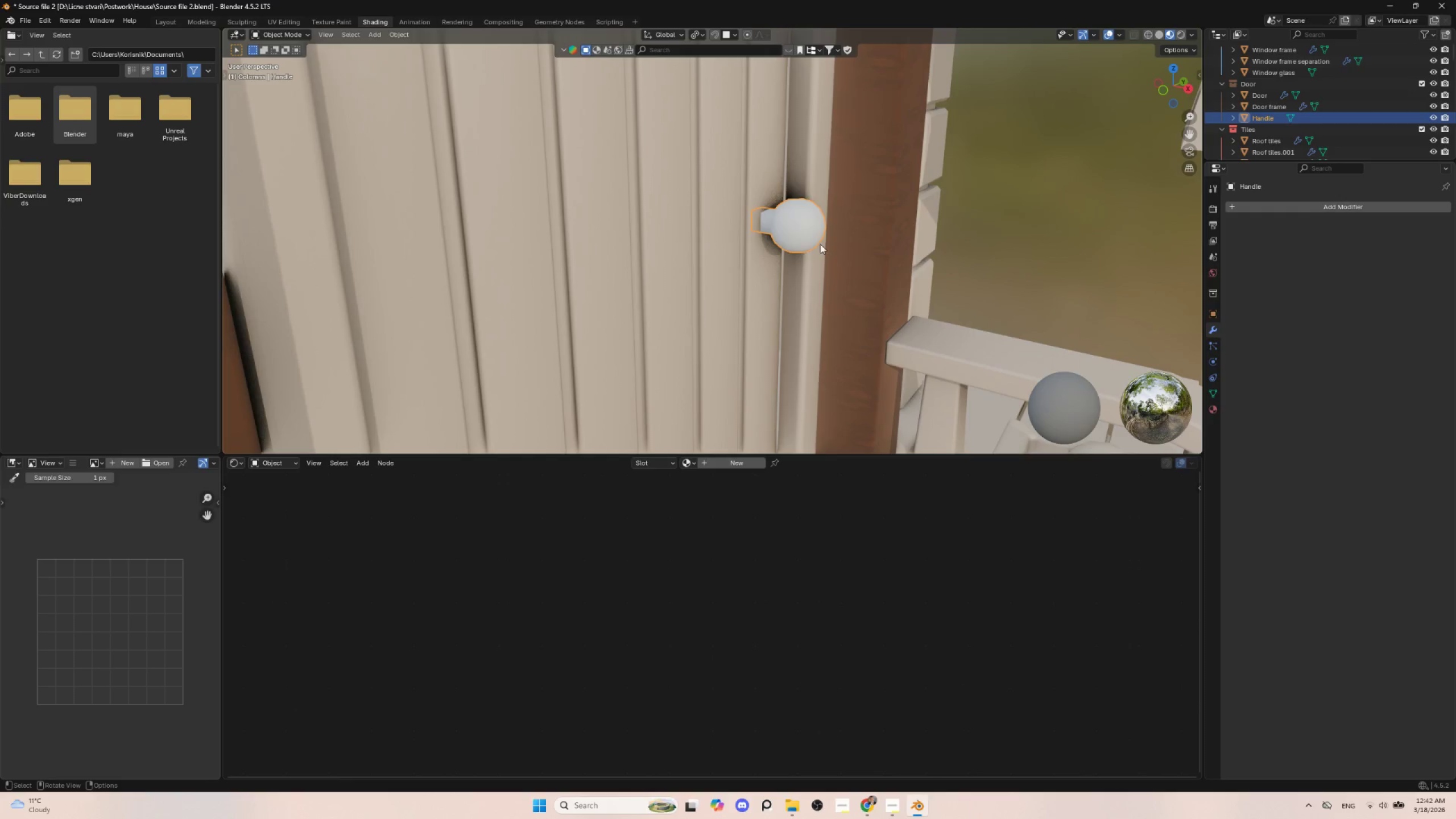 
key(Tab)
 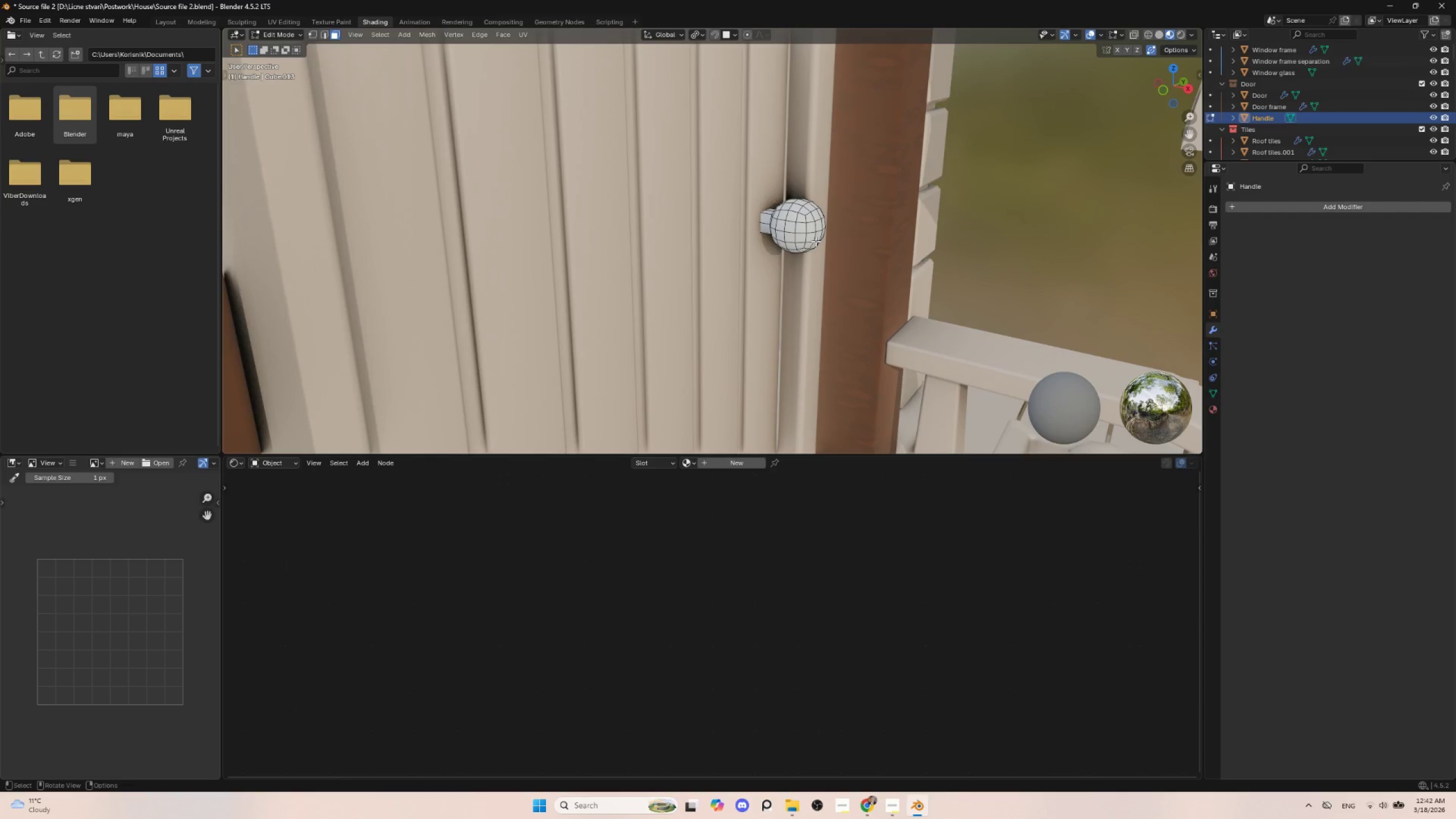 
key(Tab)
 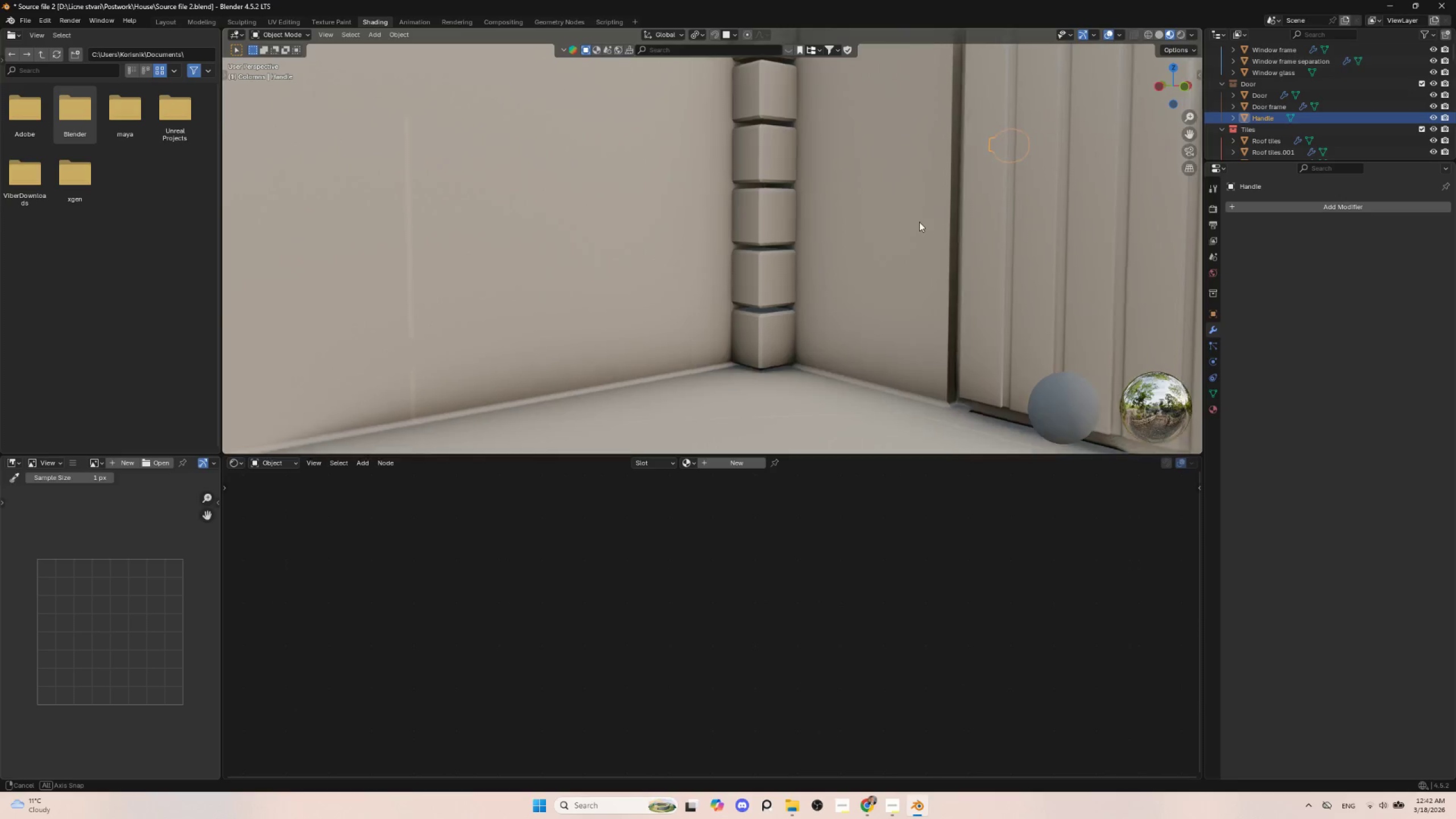 
scroll: coordinate [752, 238], scroll_direction: down, amount: 4.0
 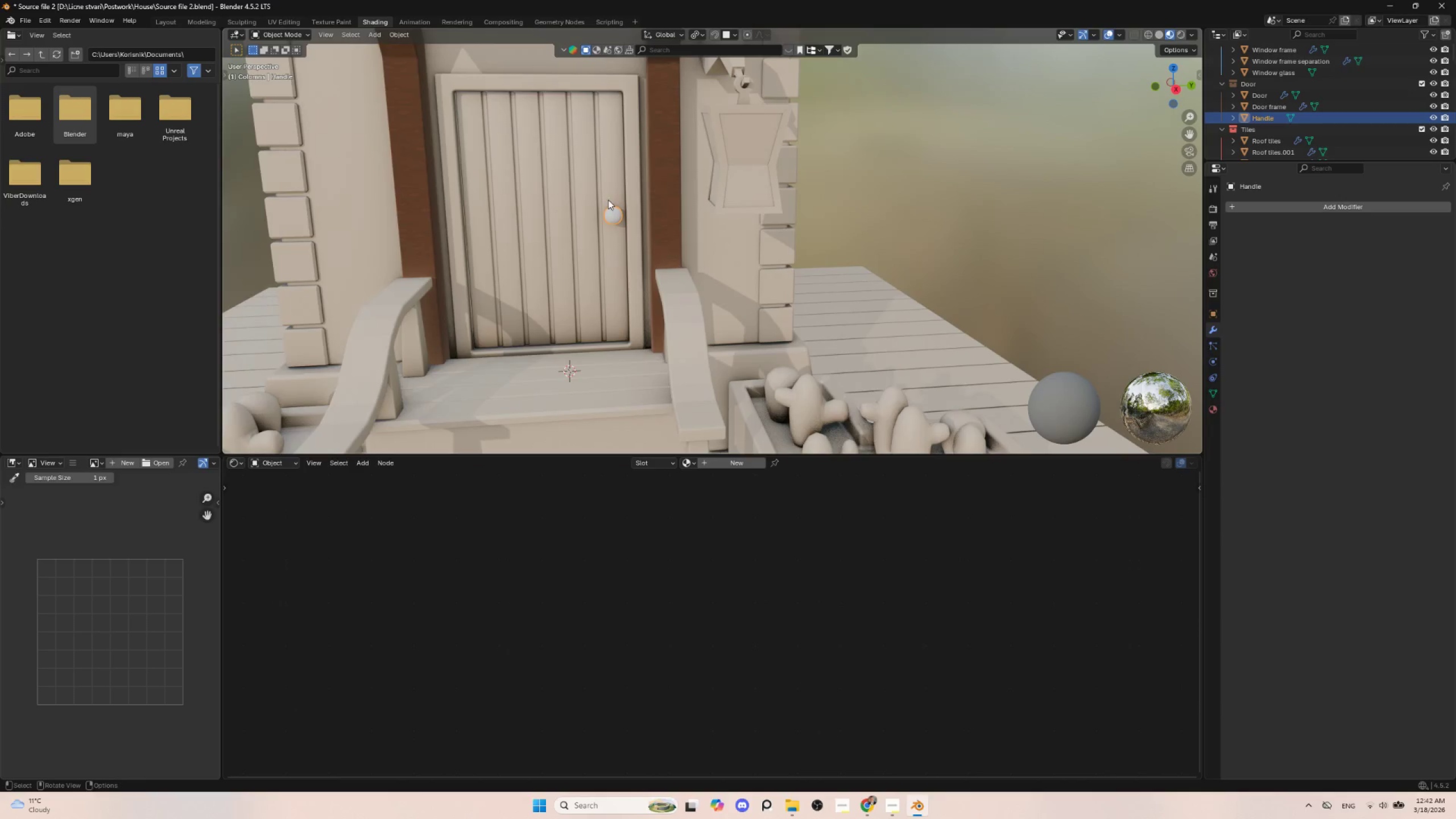 
hold_key(key=ShiftLeft, duration=1.36)
left_click([603, 169])
 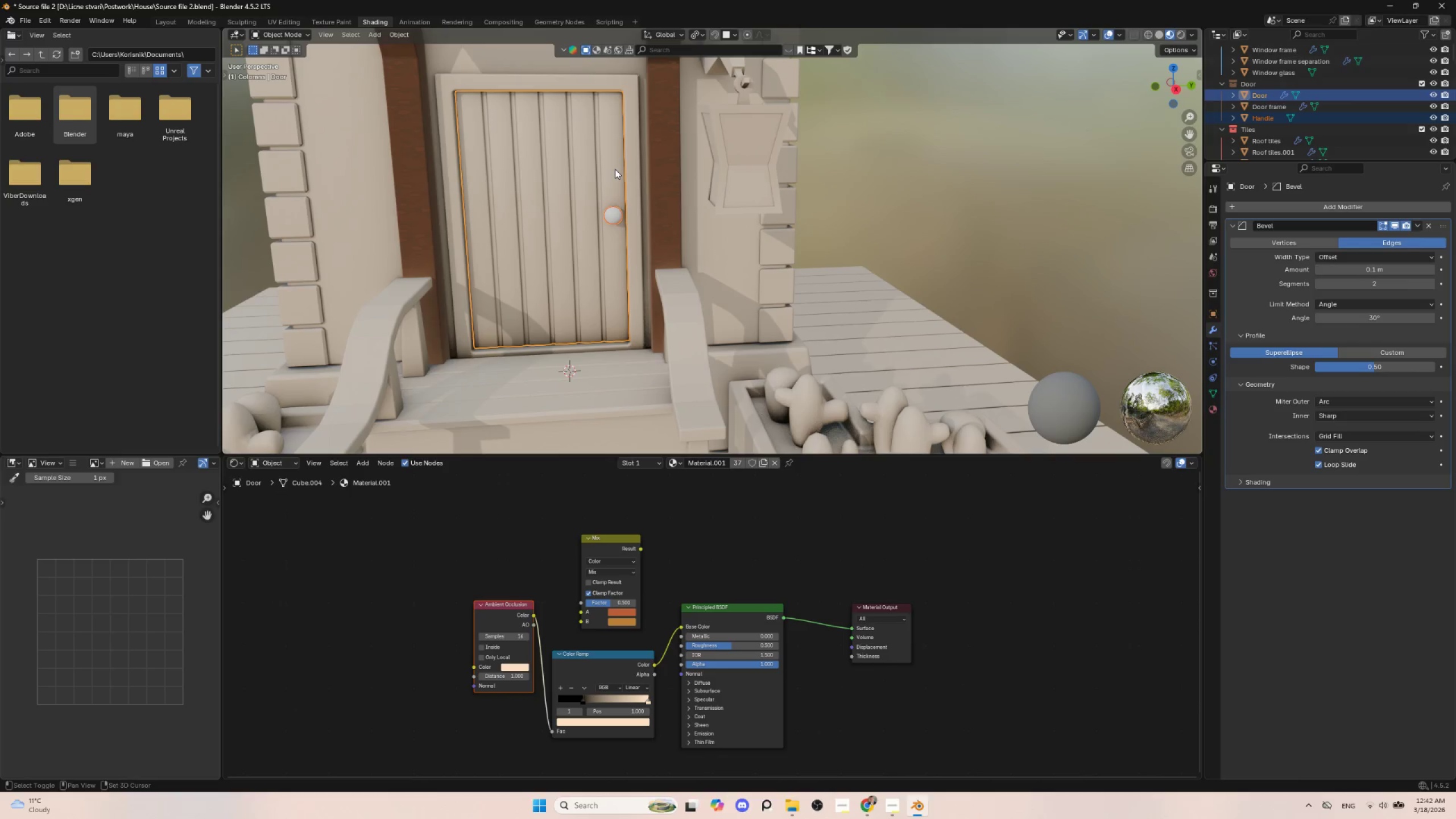 
key(Control+P)
 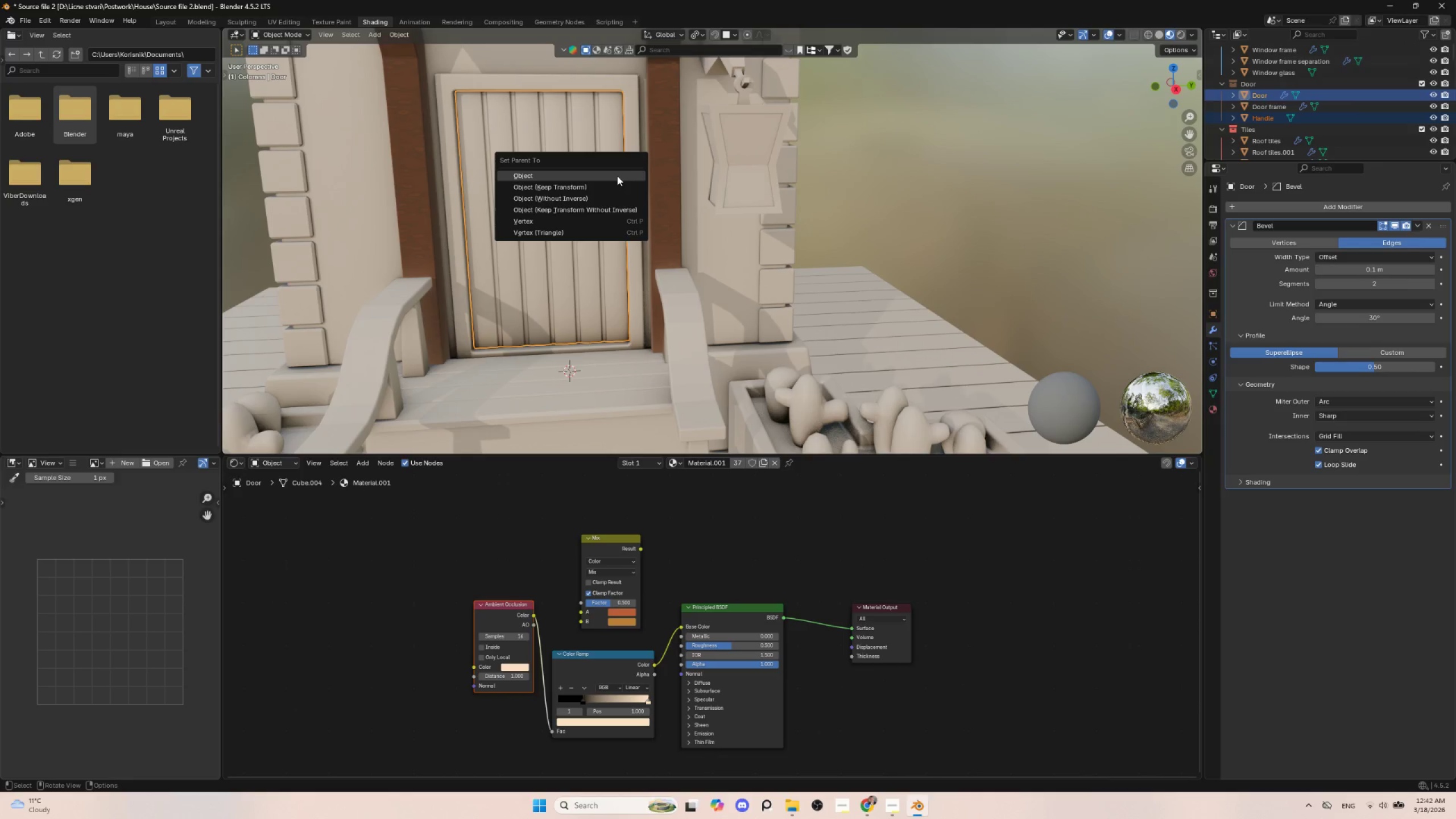 
left_click([617, 176])
 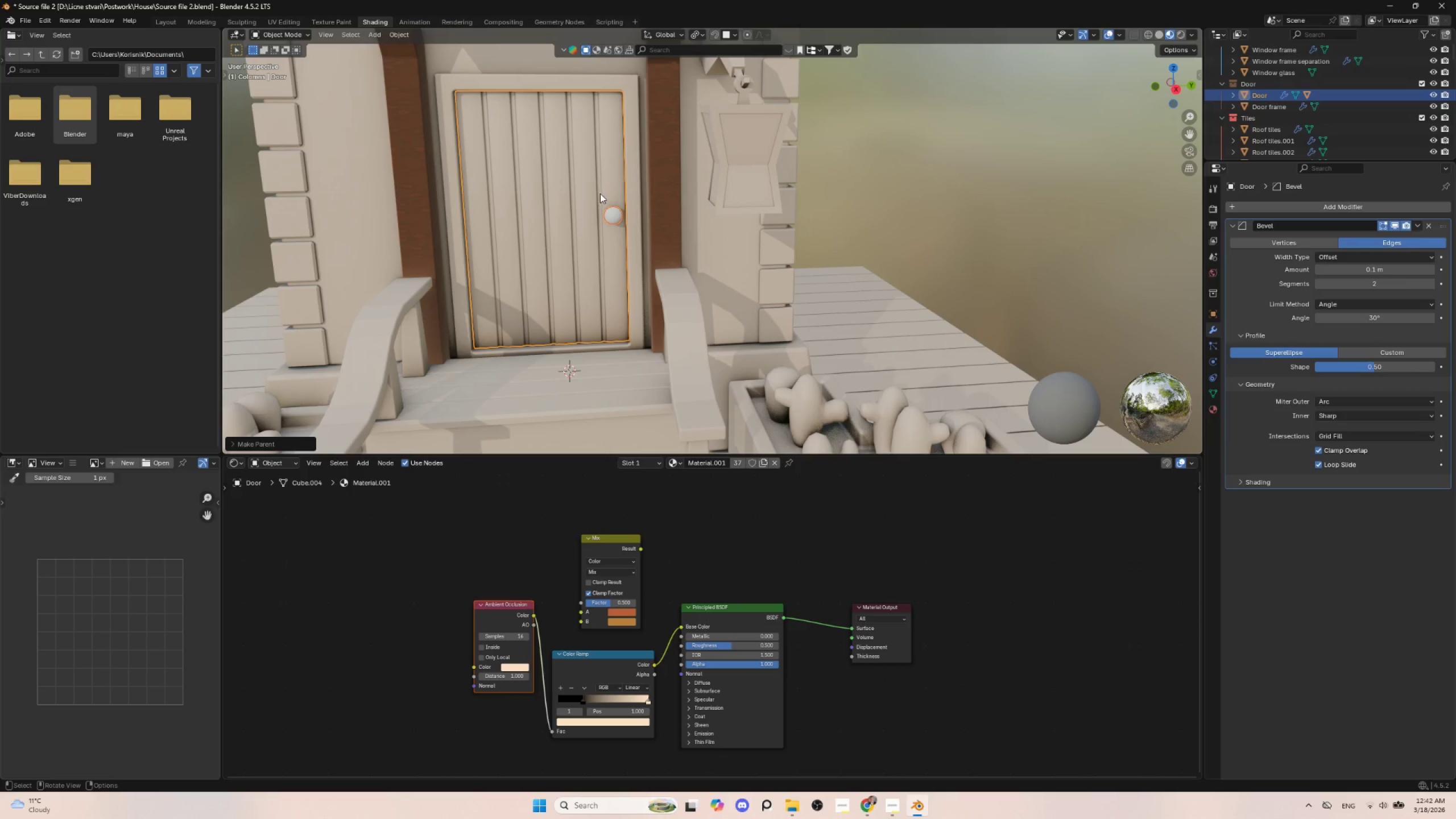 
left_click([595, 185])
 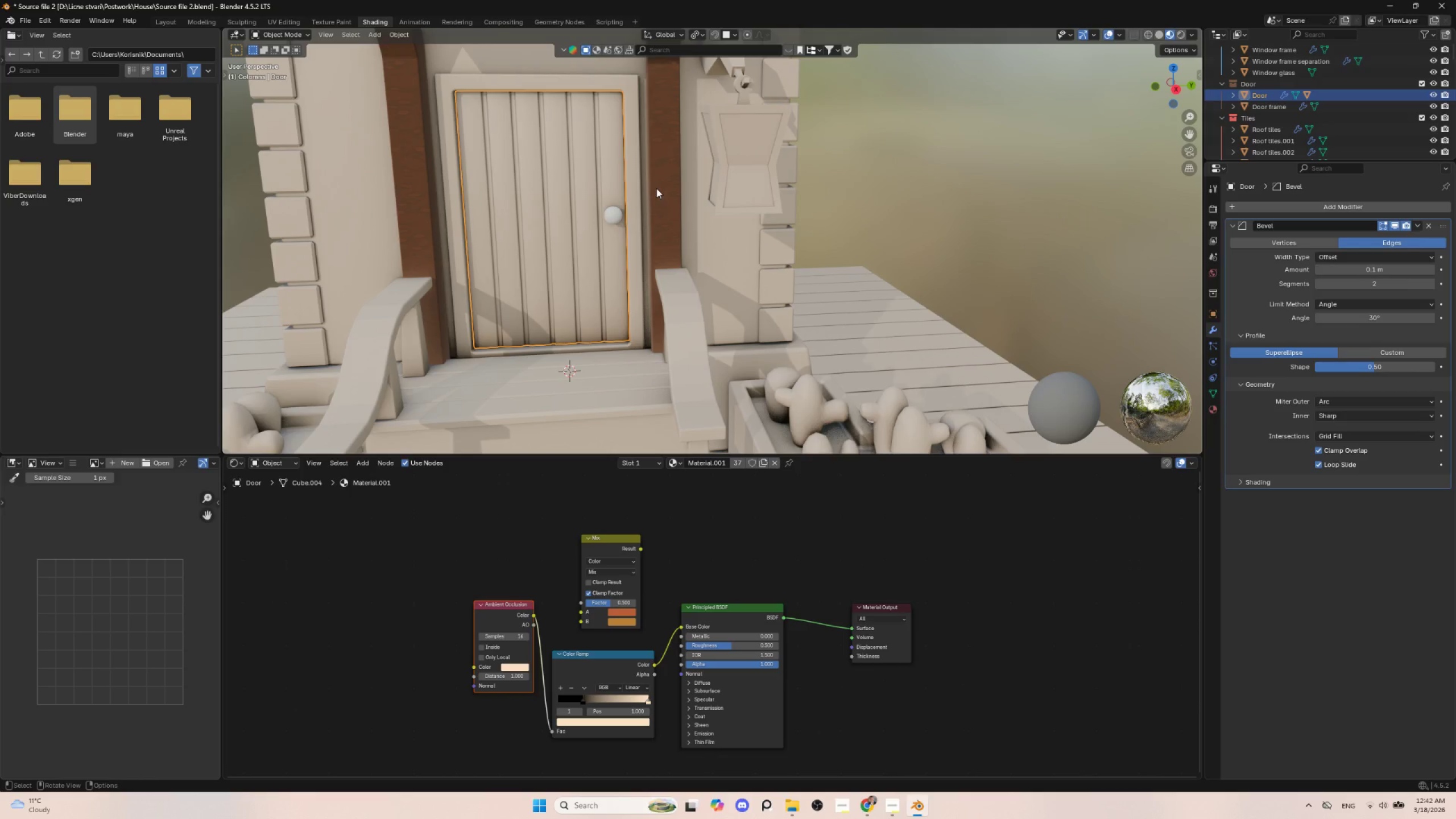 
key(R)
 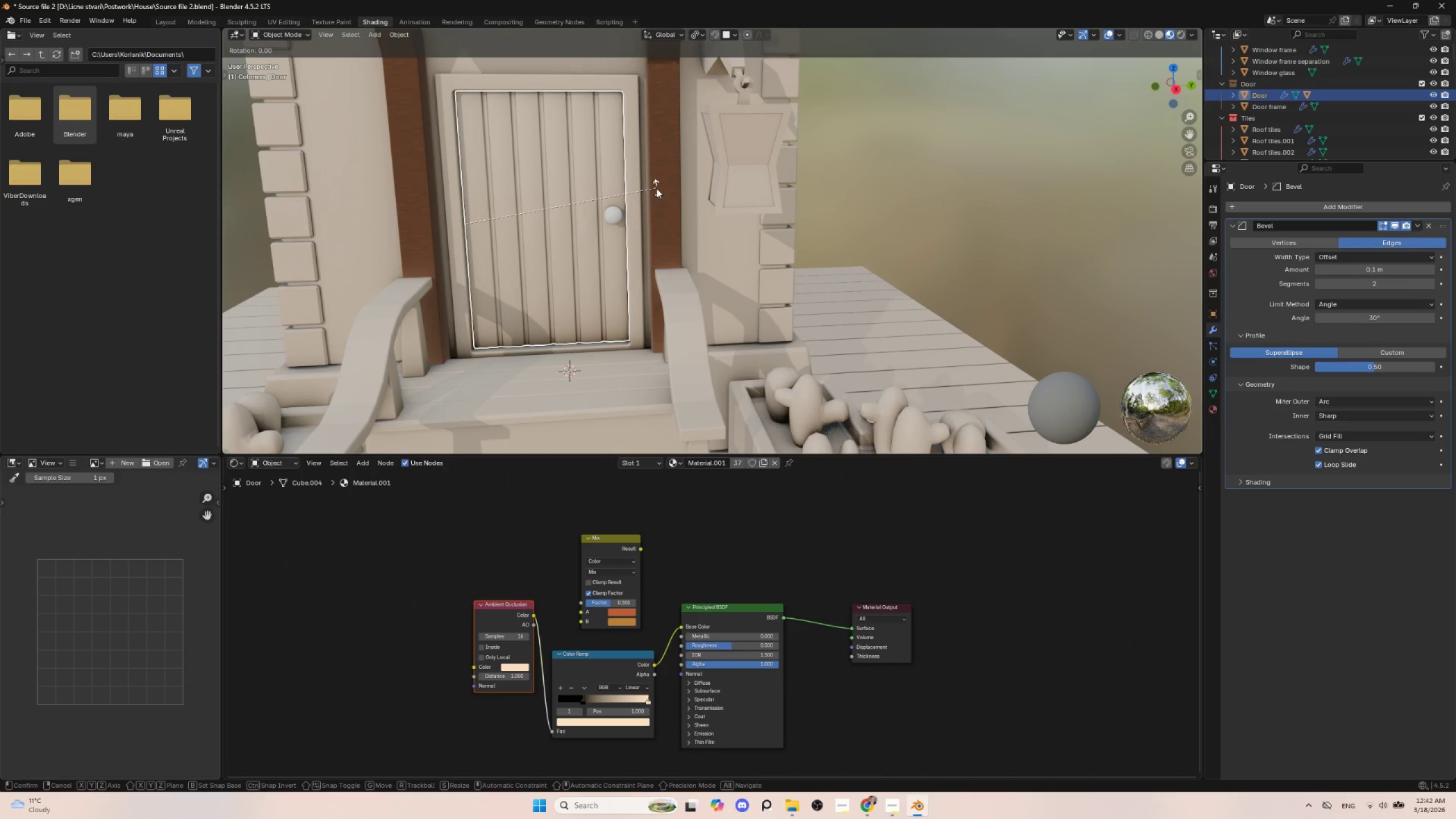 
key(Z)
 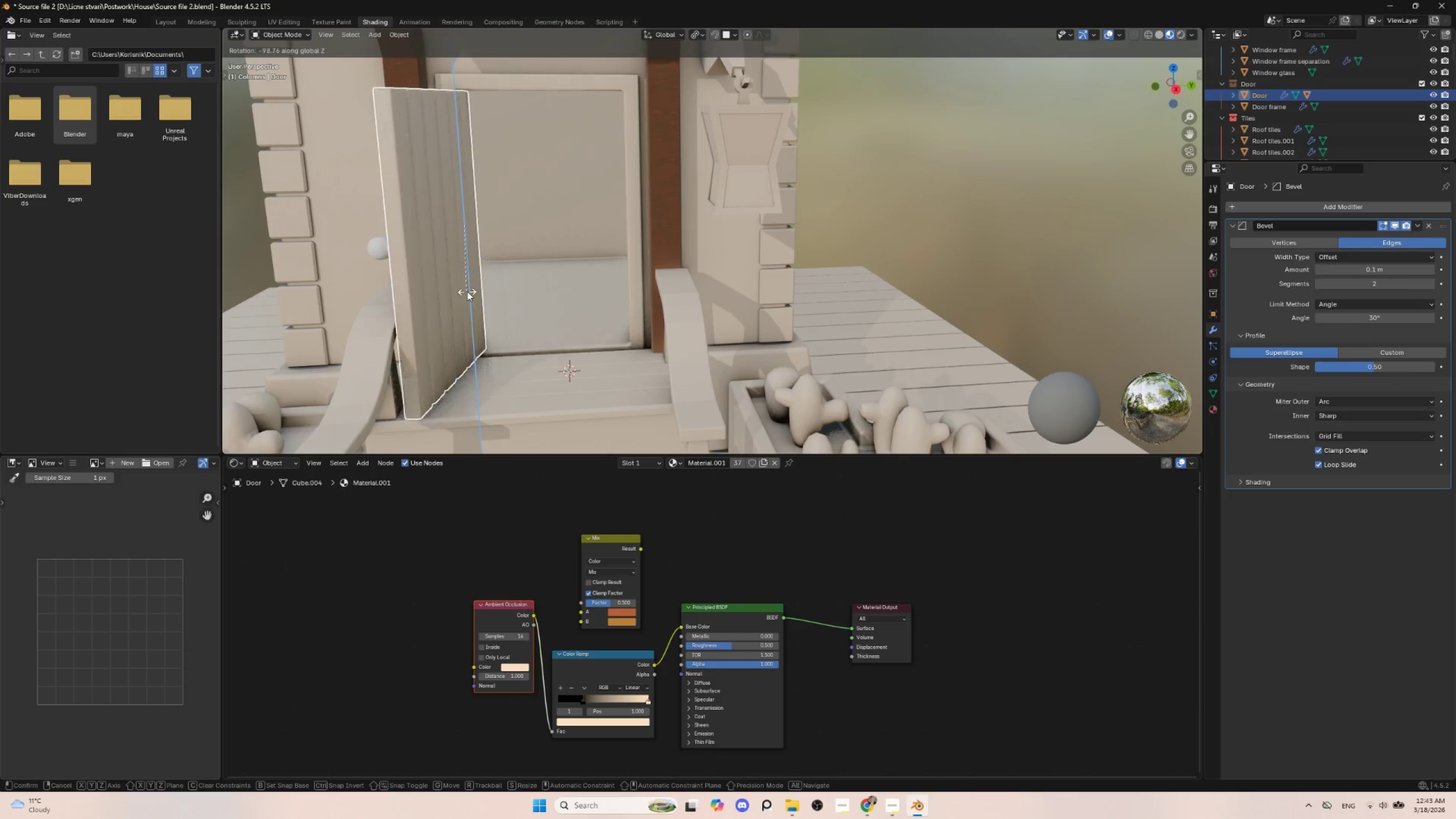 
key(Escape)
 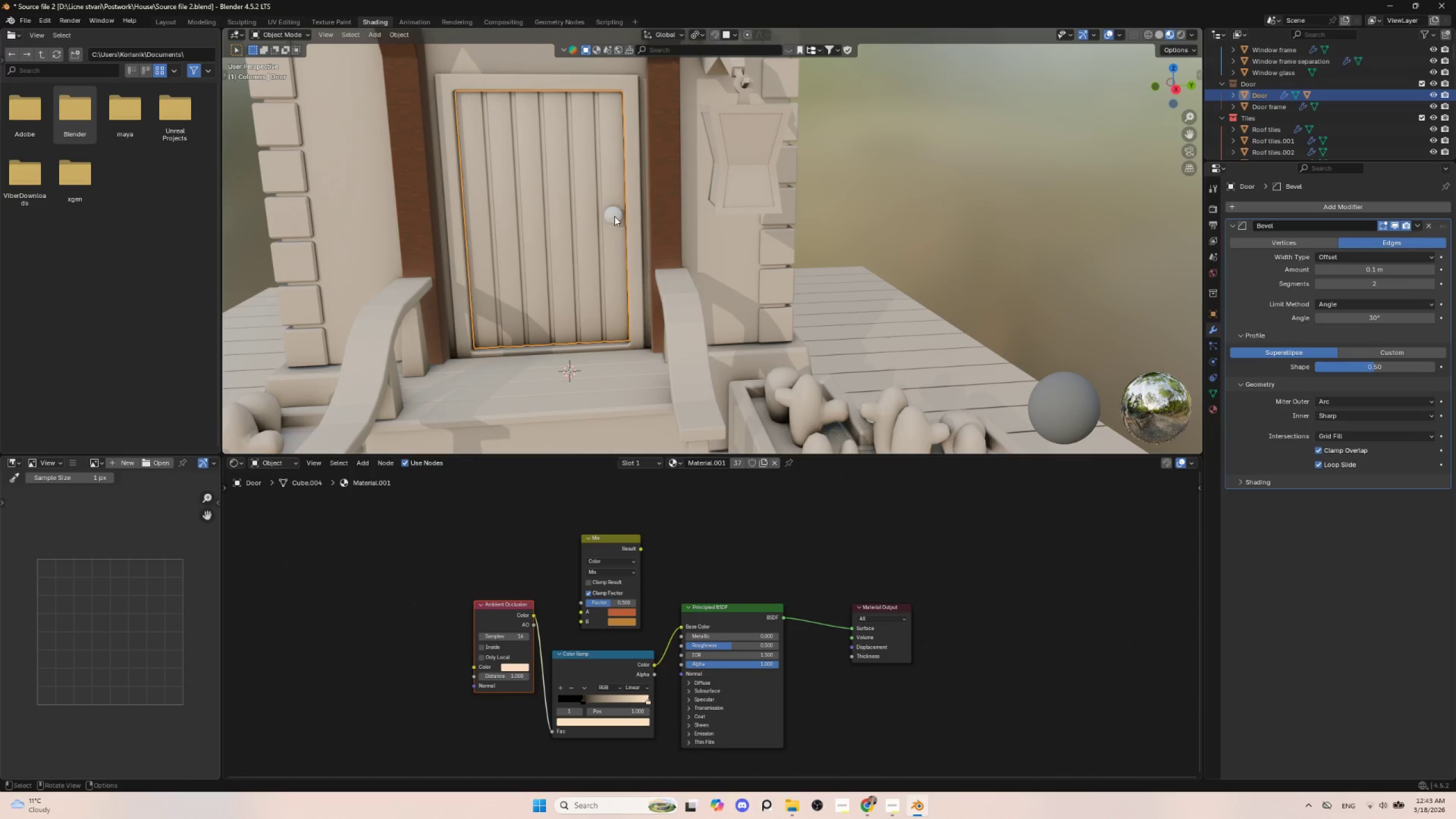 
left_click([615, 216])
 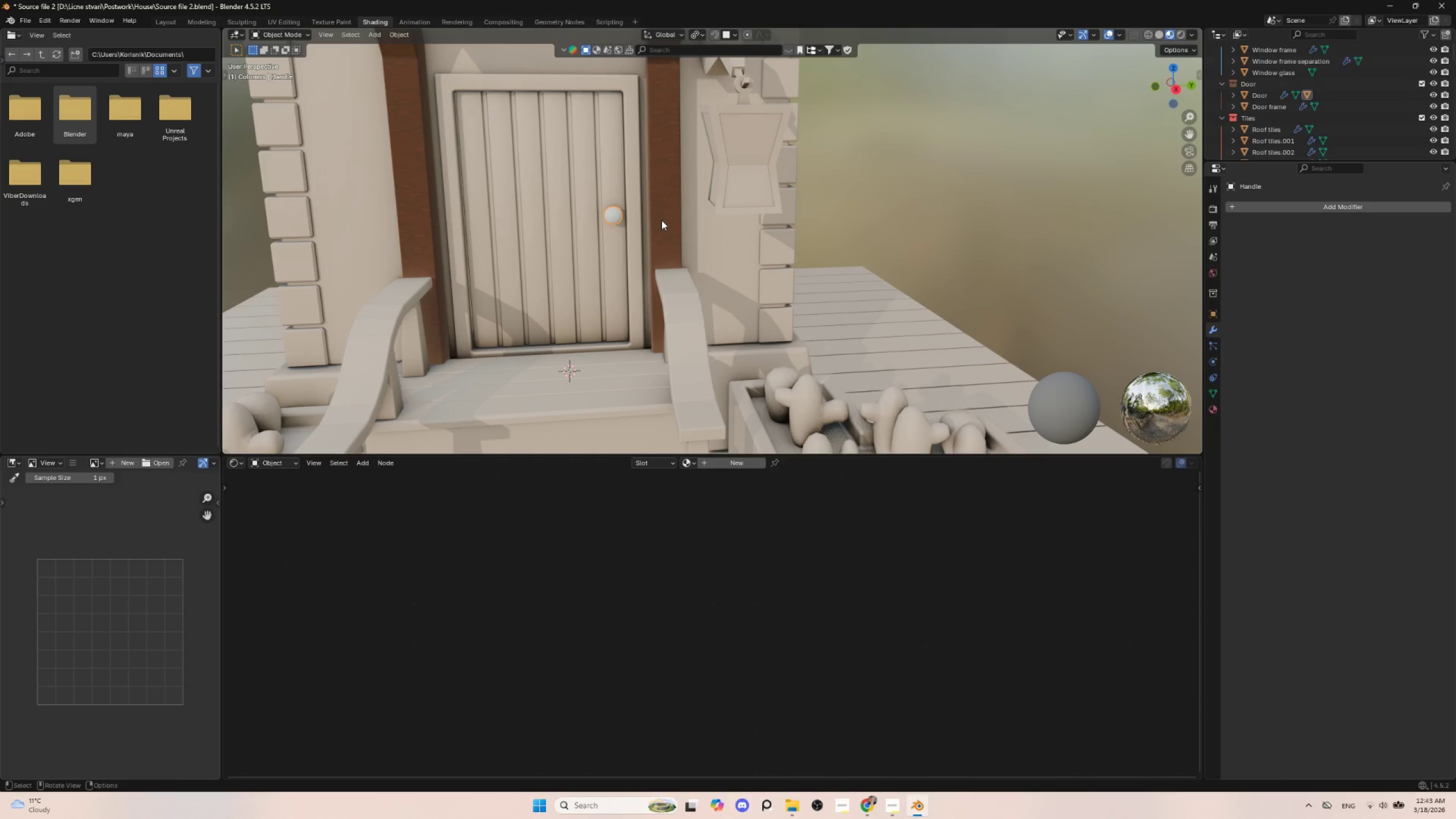 
key(R)
 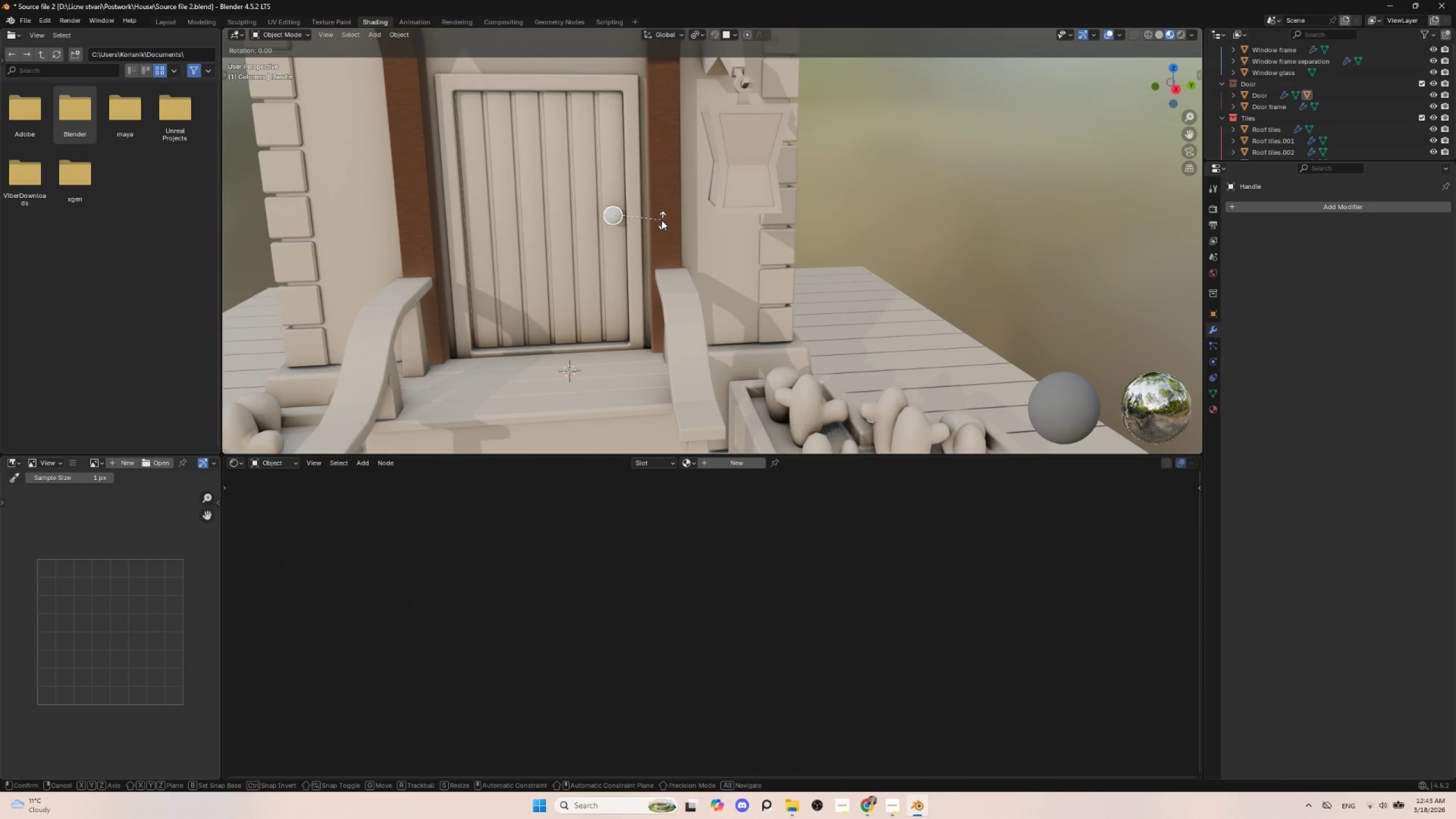 
key(Z)
 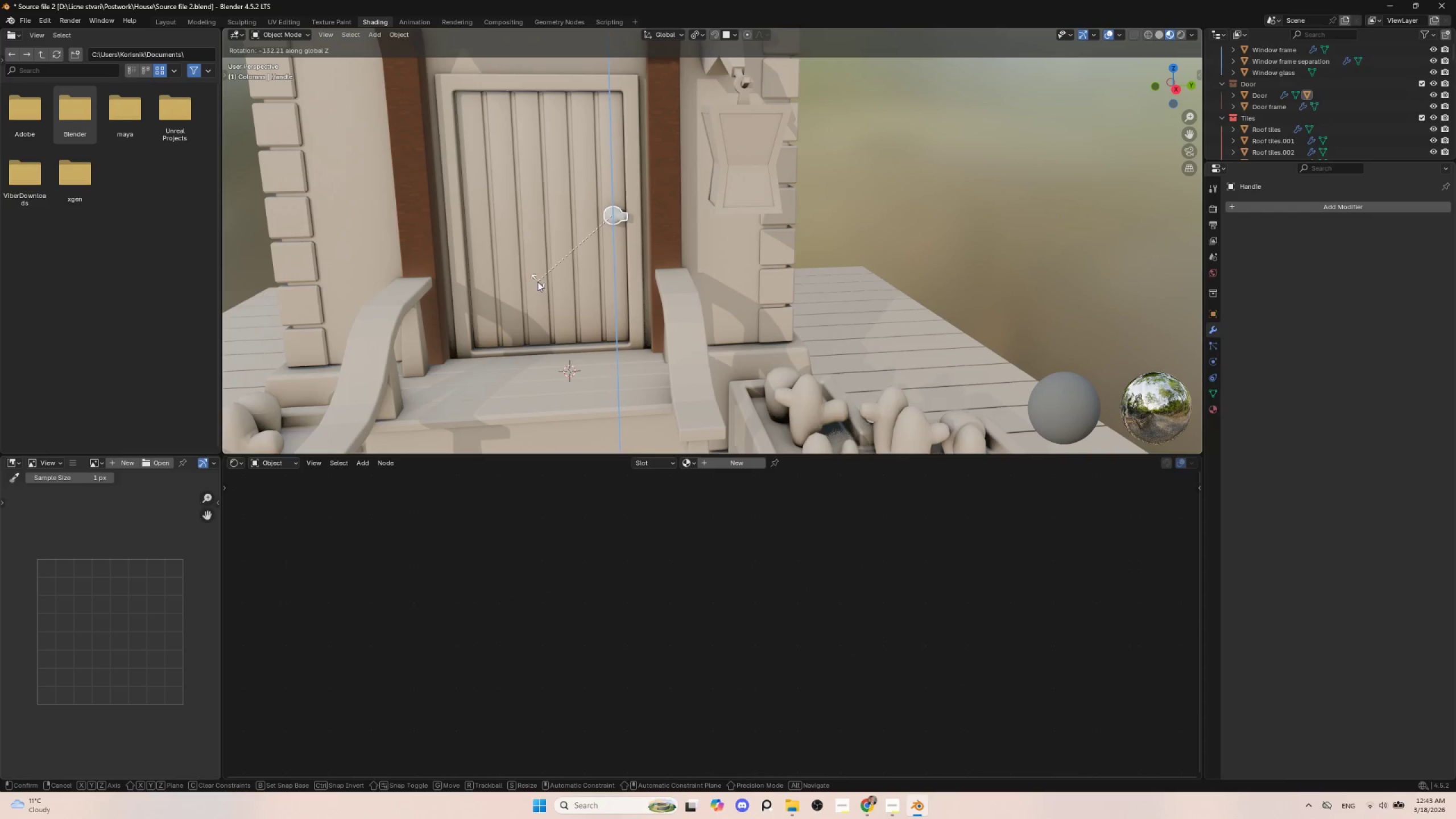 
key(Escape)
 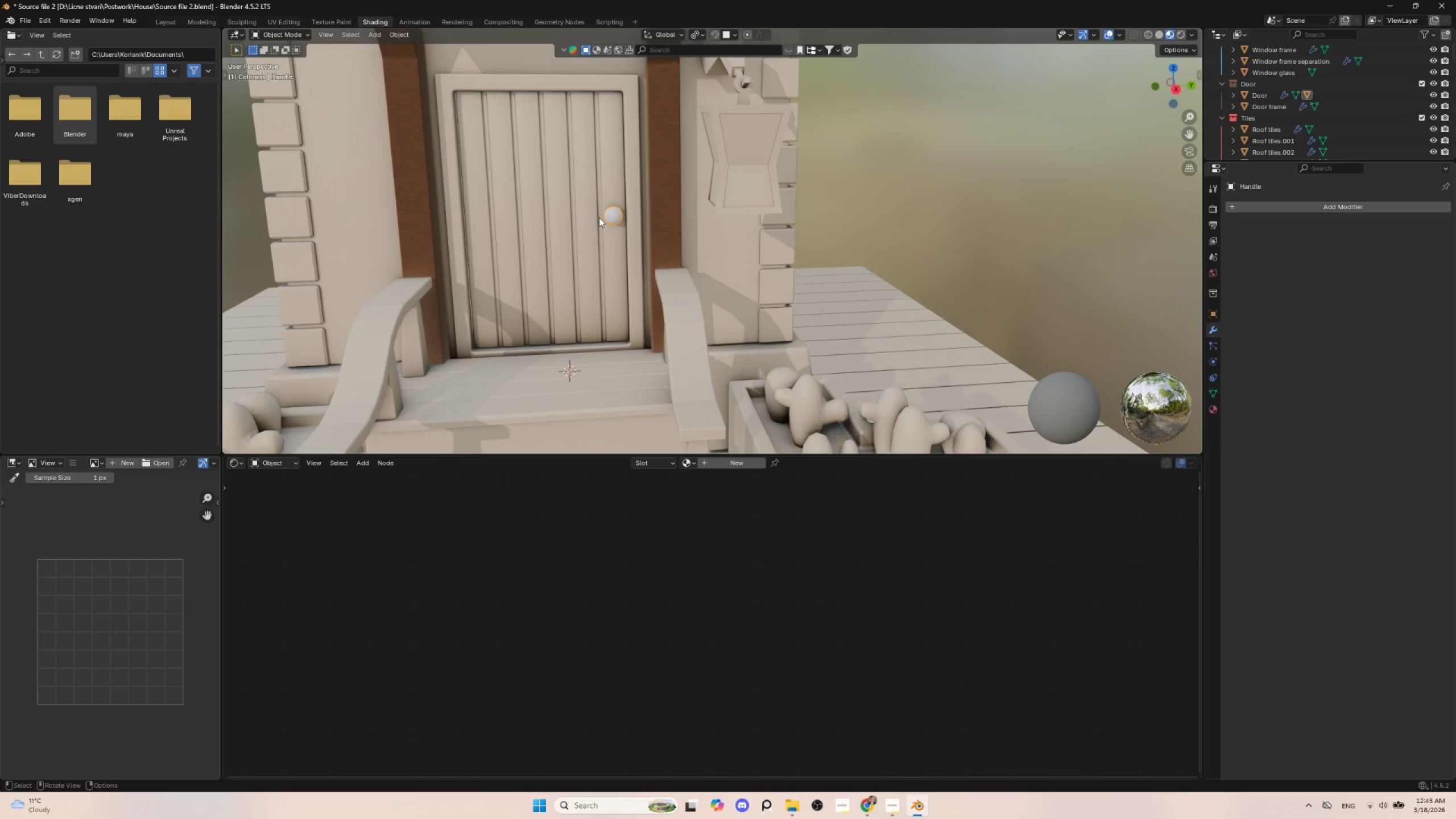 
left_click([542, 191])
 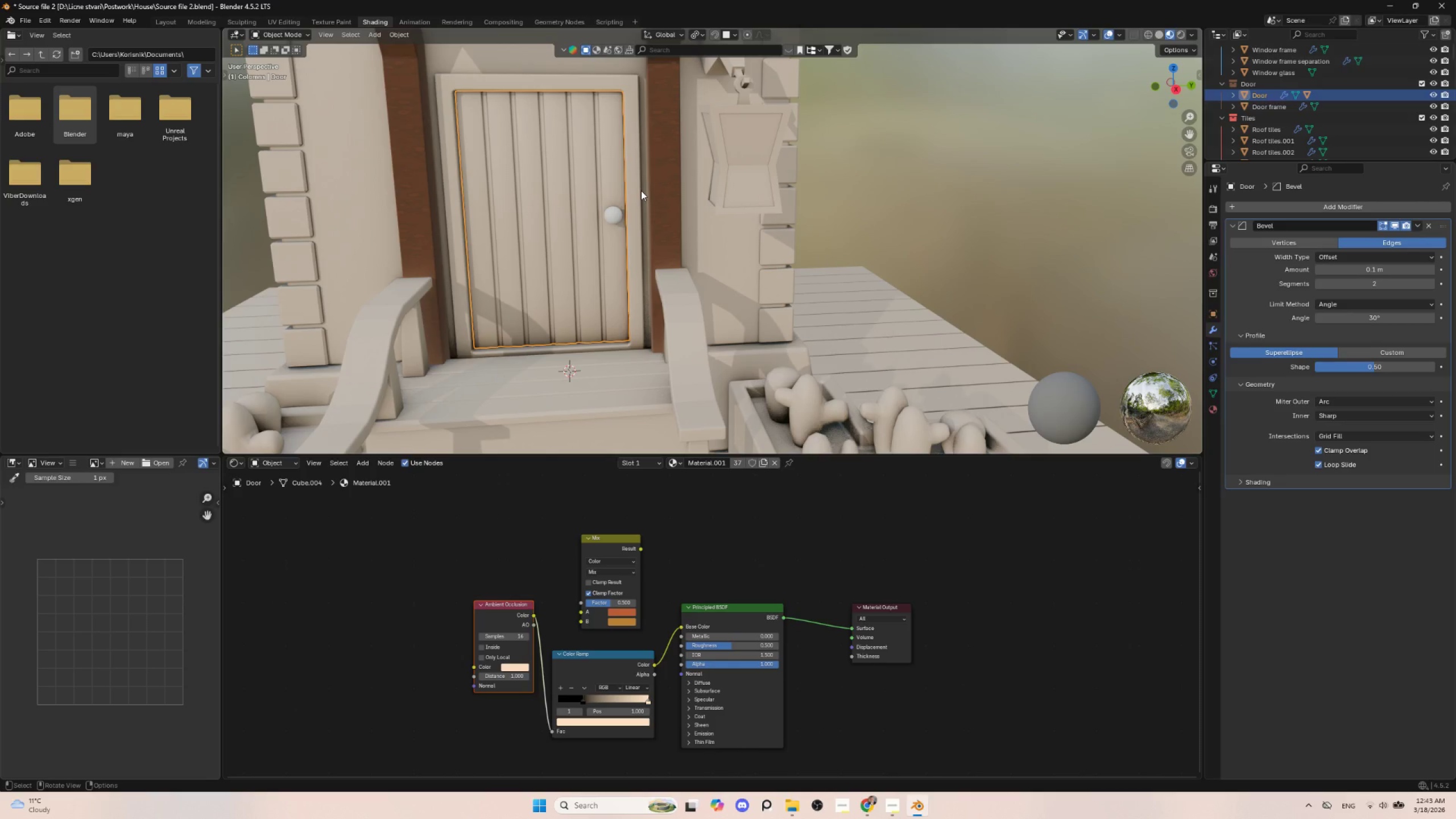 
key(R)
 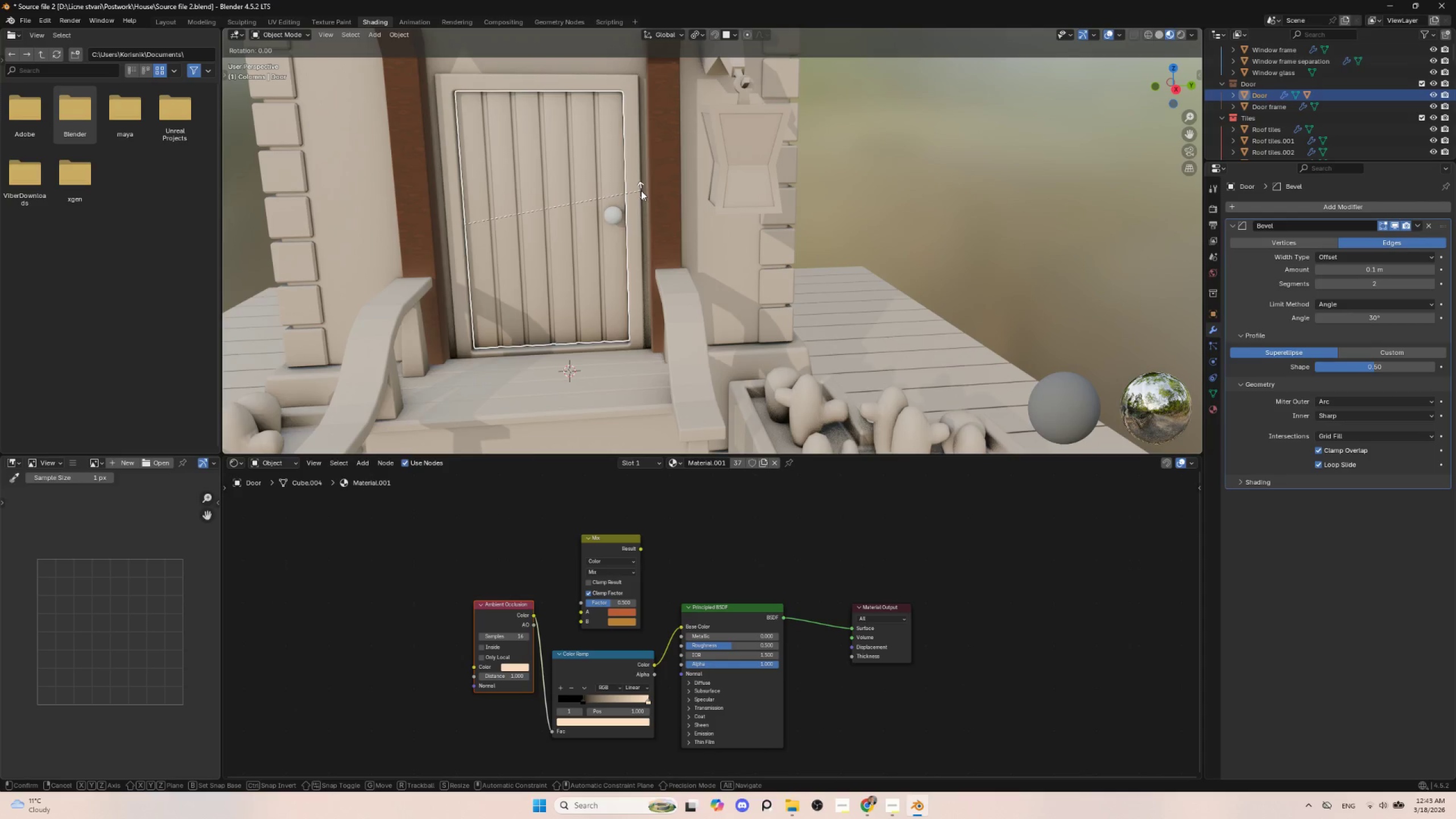 
key(Z)
 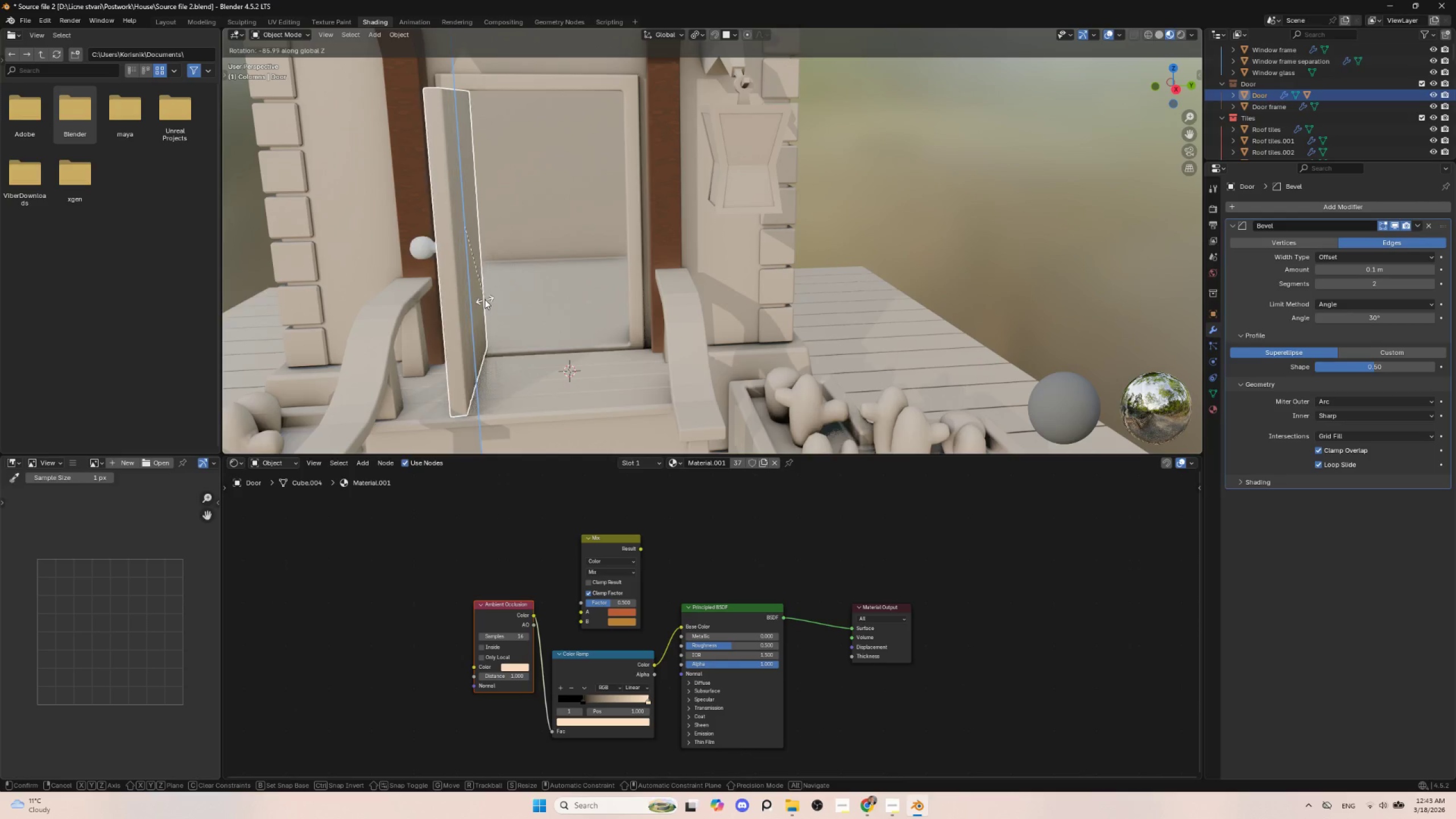 
key(Escape)
 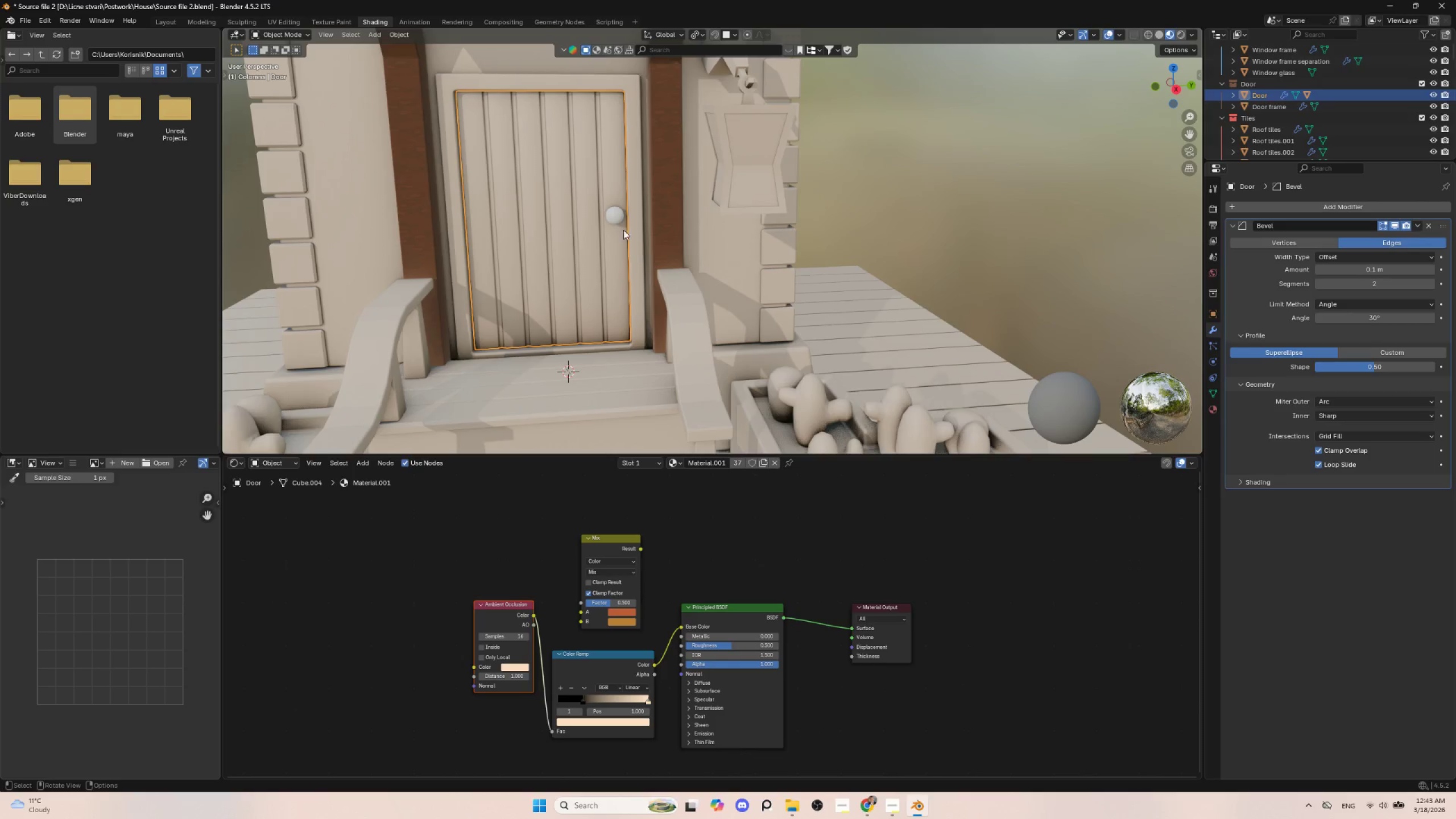 
left_click([615, 220])
 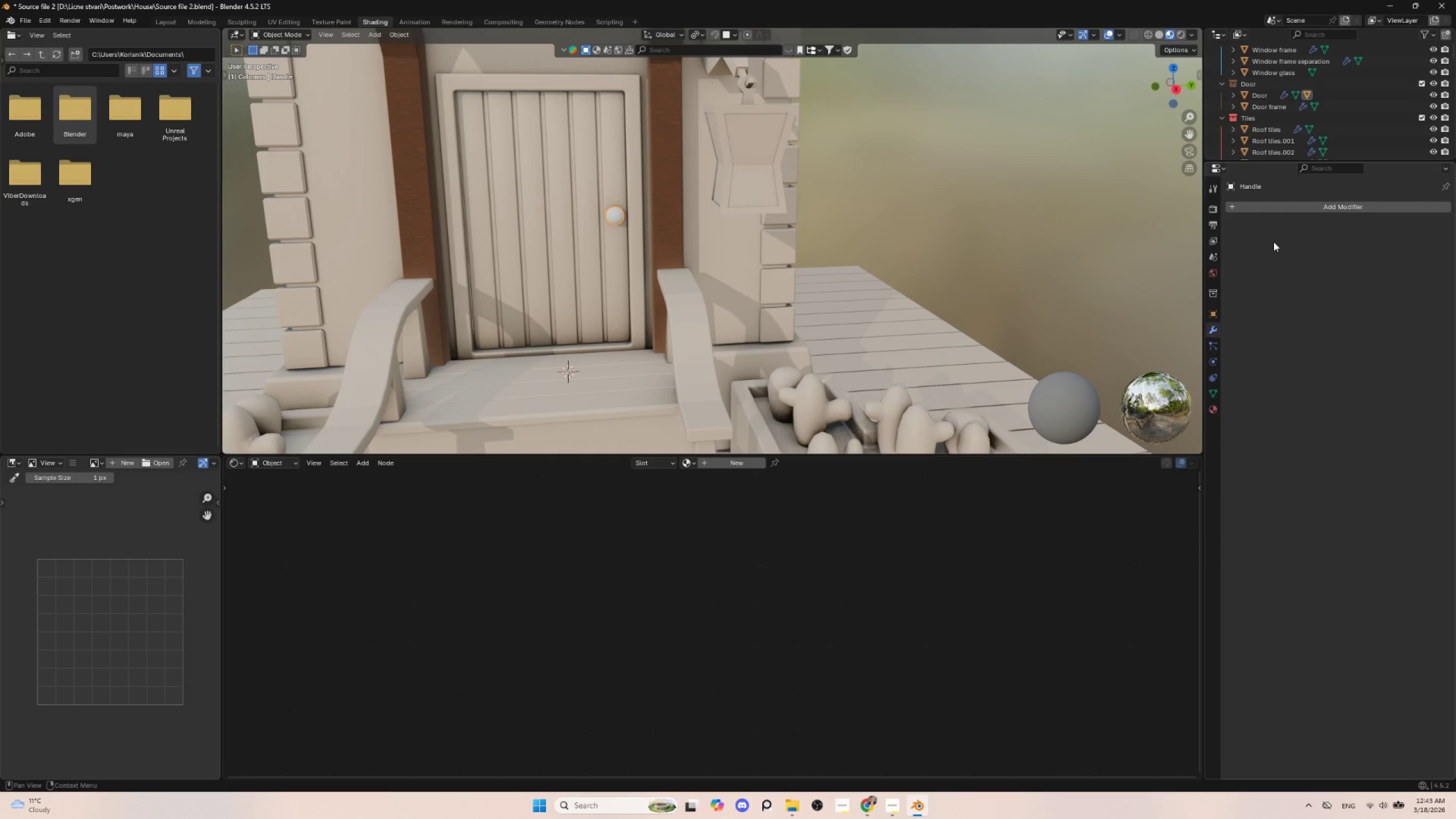 
left_click([1302, 209])
 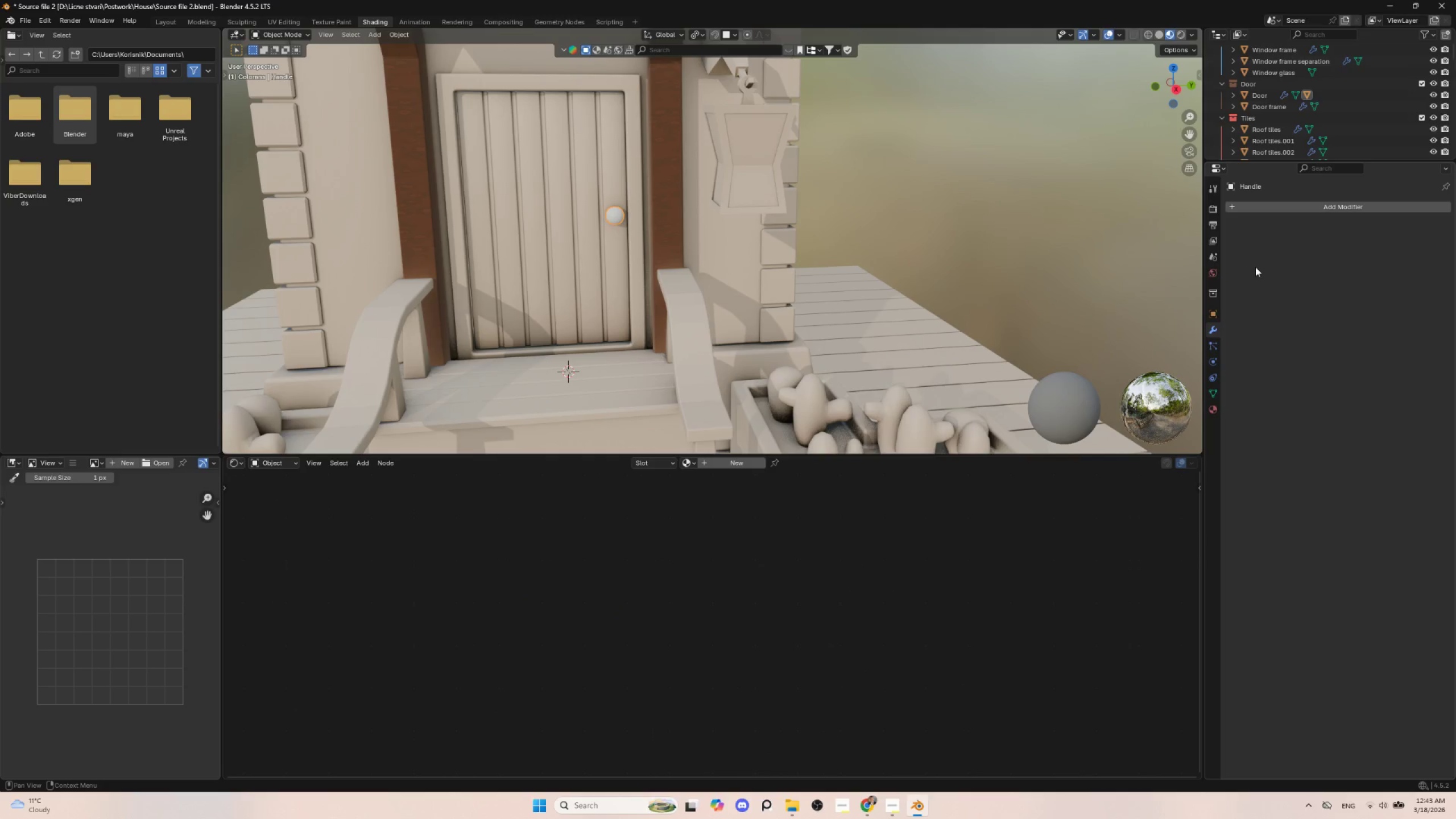 
left_click([1210, 333])
 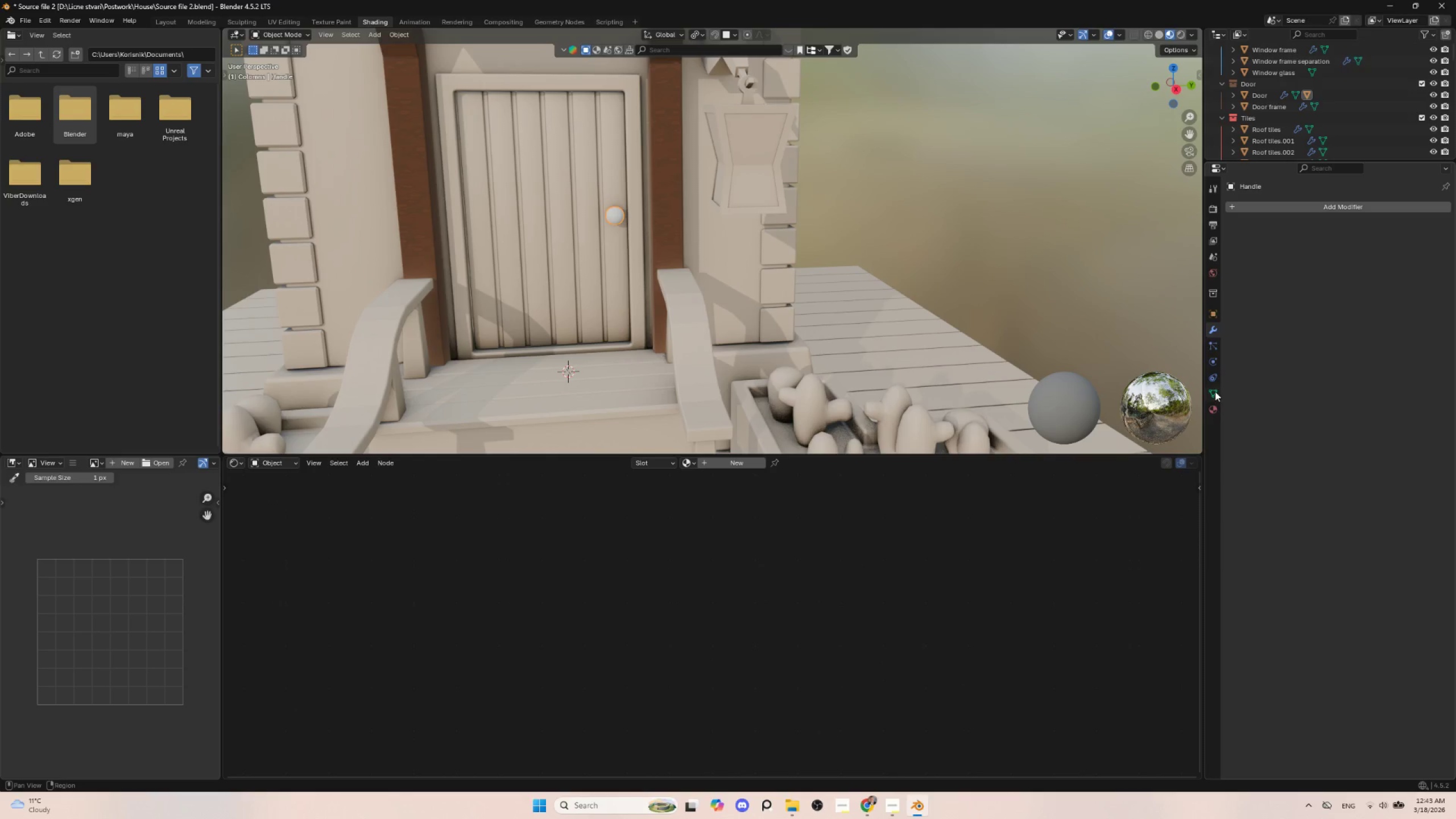 
left_click([1213, 404])
 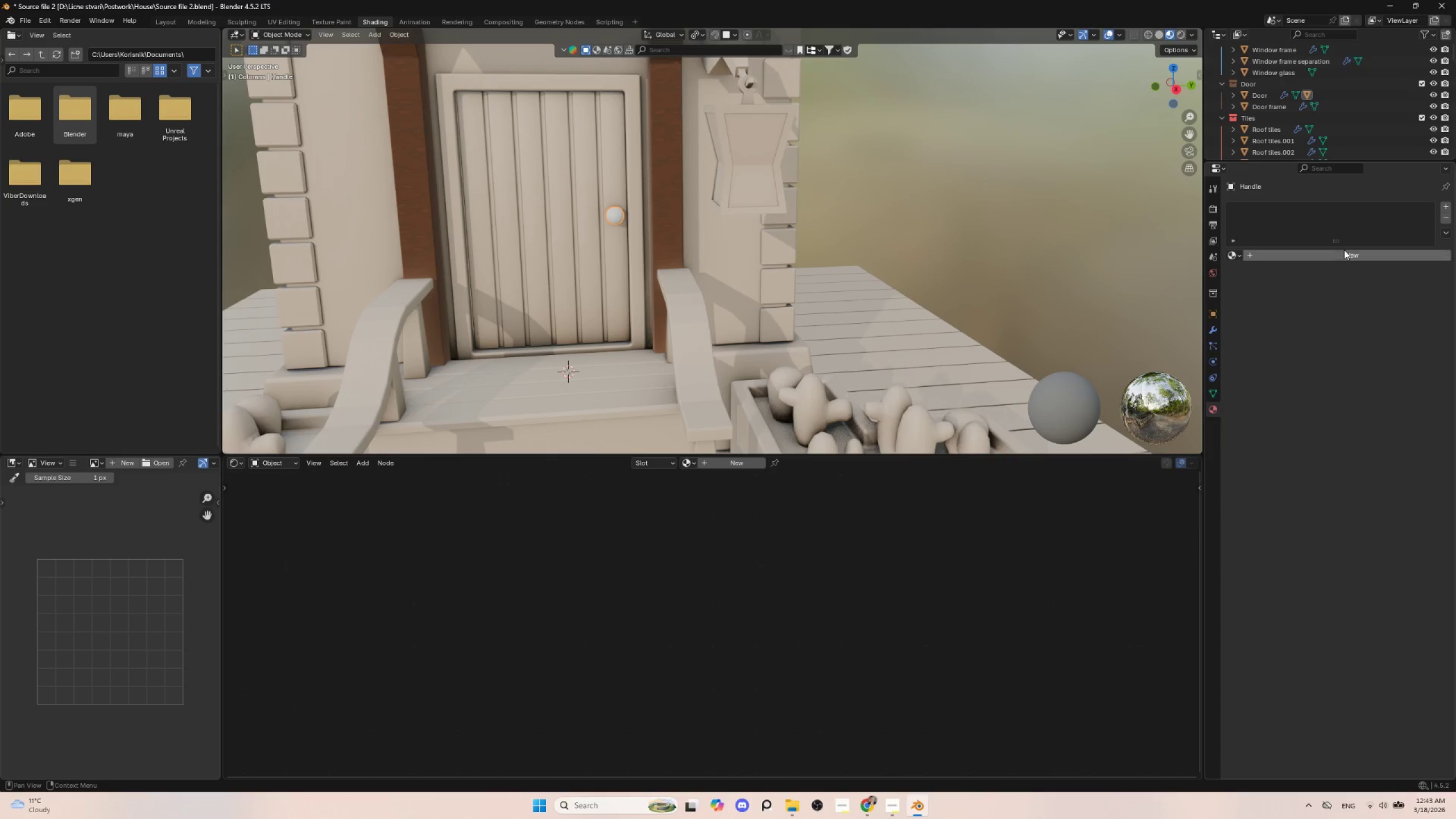 
left_click([1344, 254])
 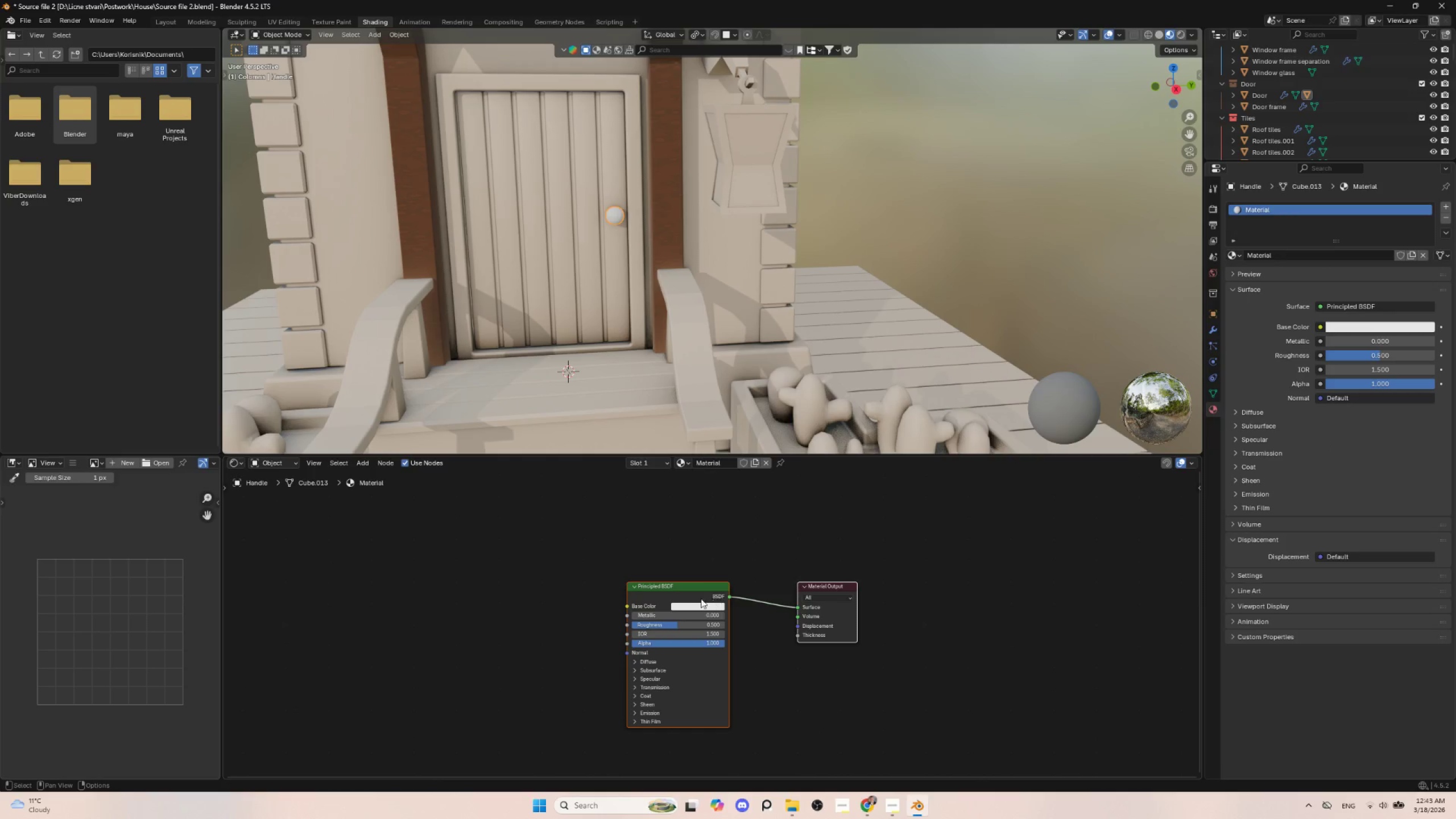 
left_click([696, 605])
 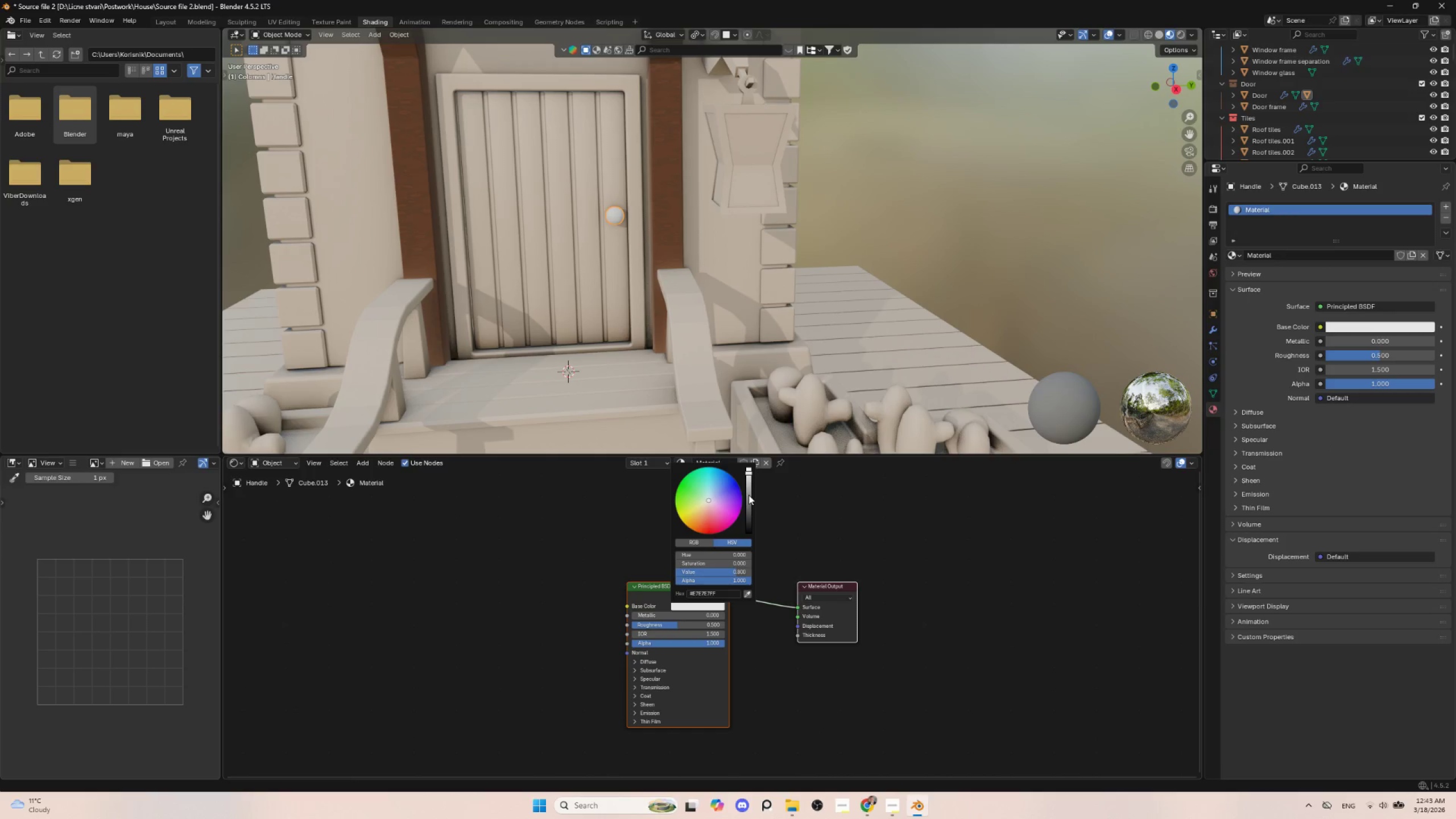 
left_click([749, 489])
 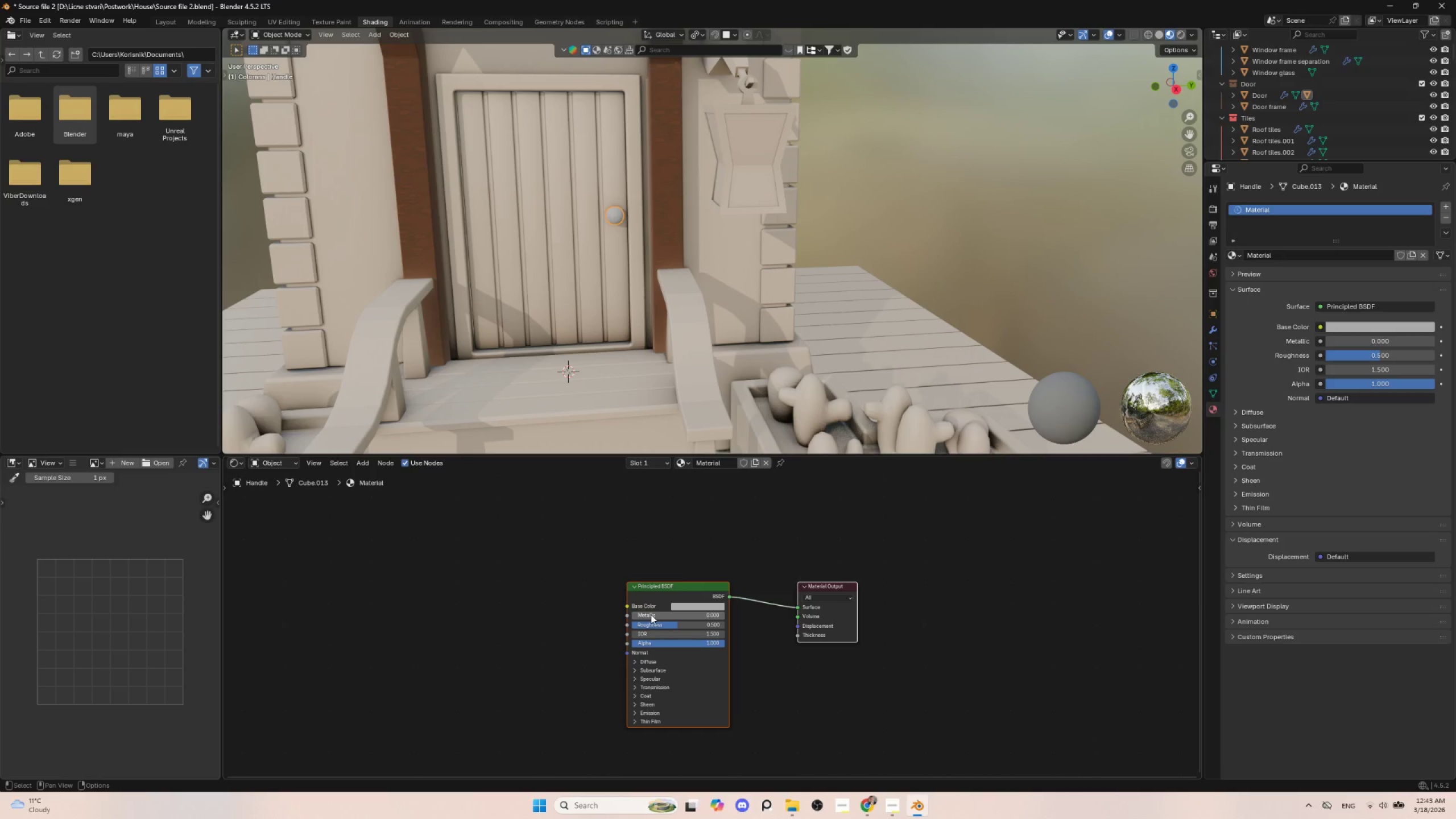 
left_click_drag(start_coordinate=[651, 614], to_coordinate=[726, 614])
 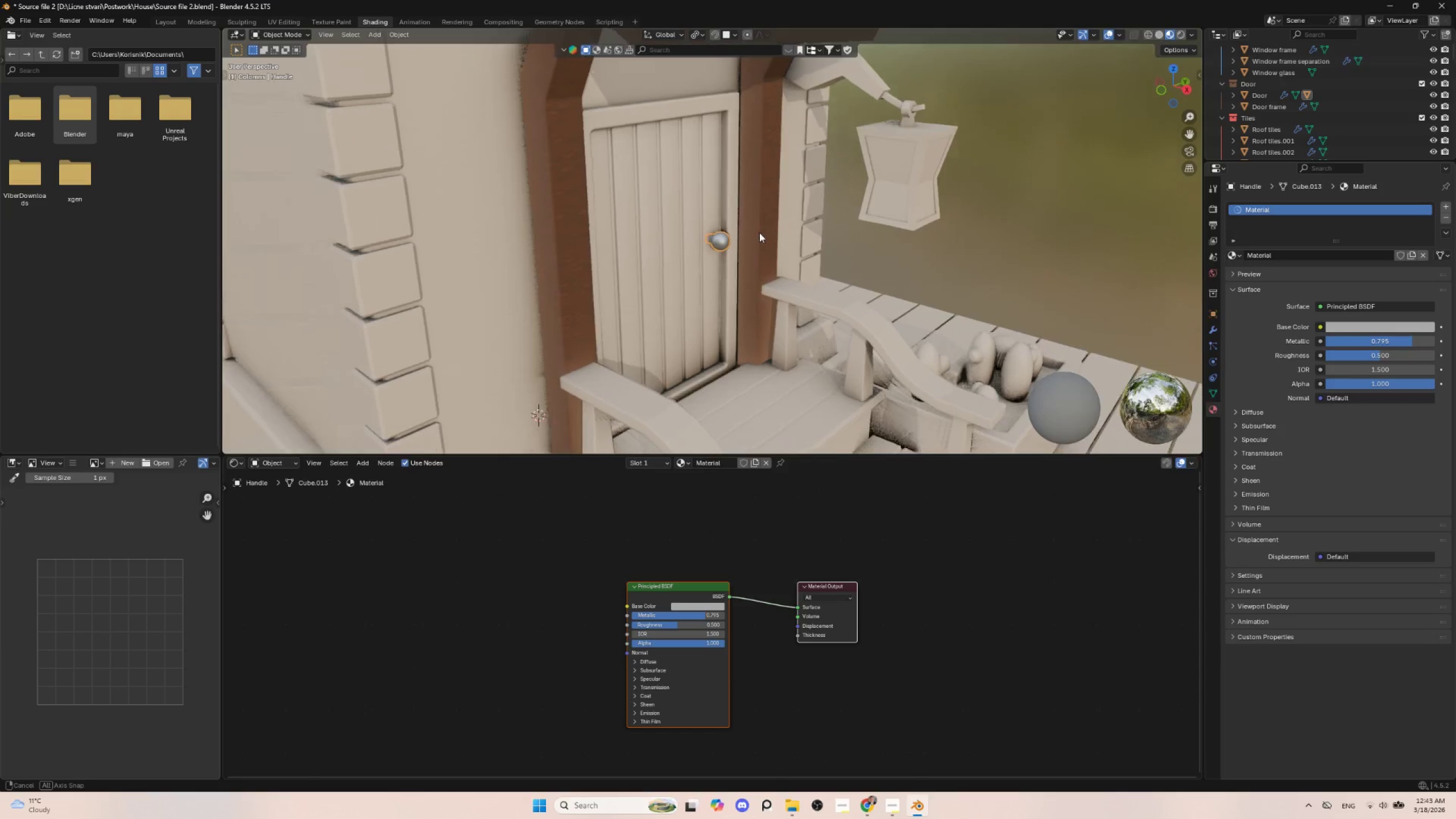 
scroll: coordinate [755, 259], scroll_direction: up, amount: 4.0
 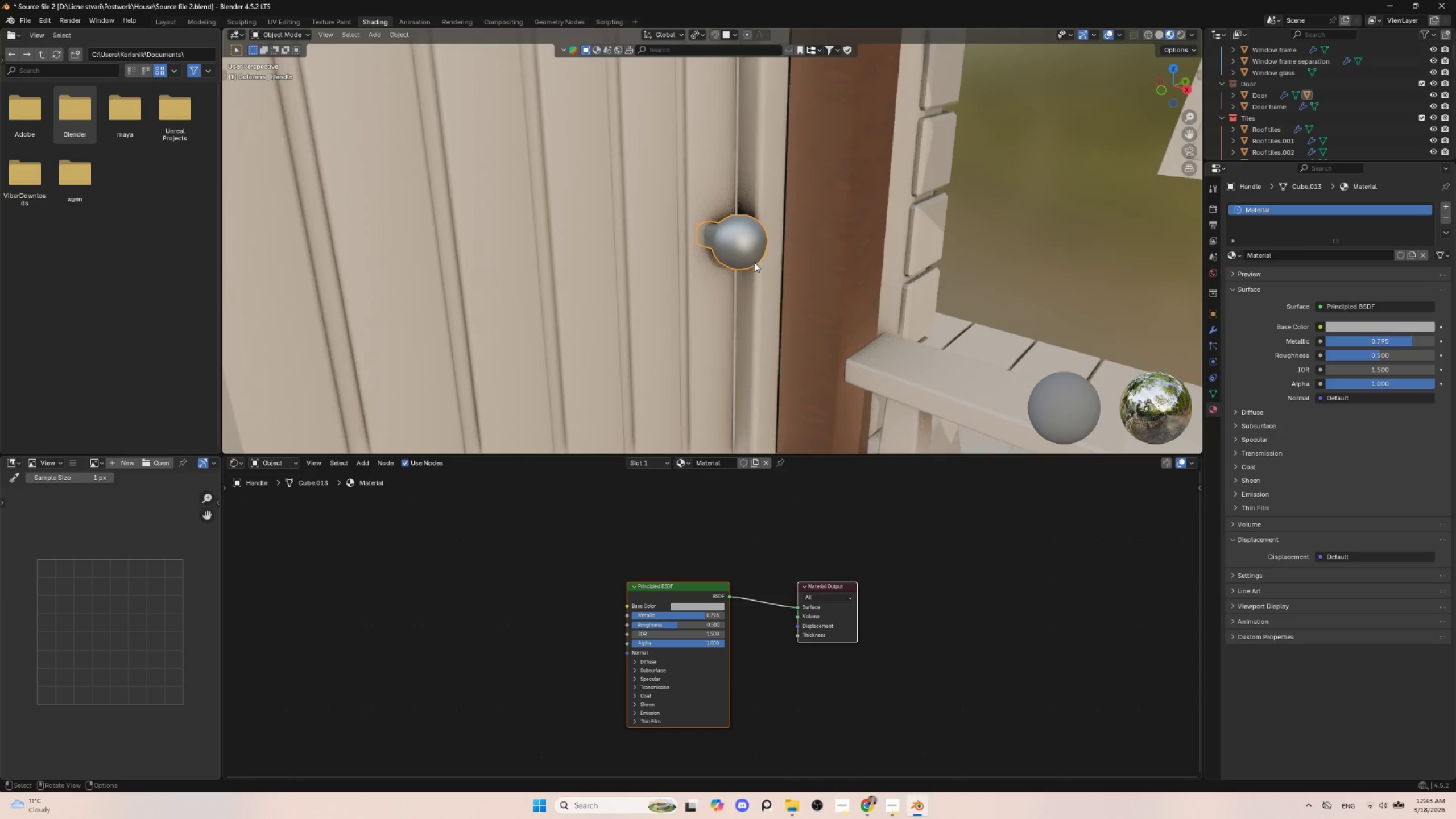 
hold_key(key=ShiftLeft, duration=0.44)
 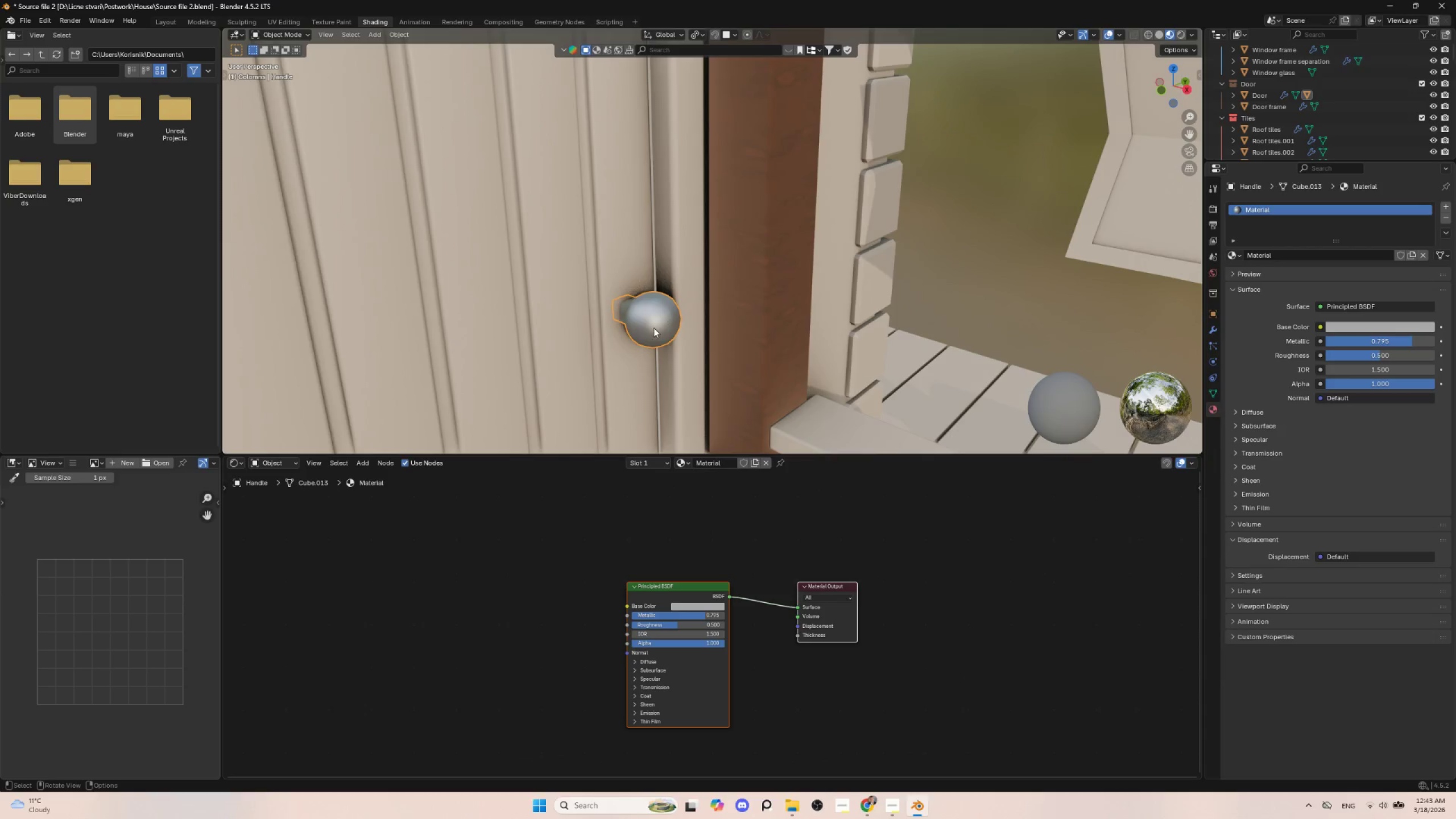 
left_click([653, 328])
 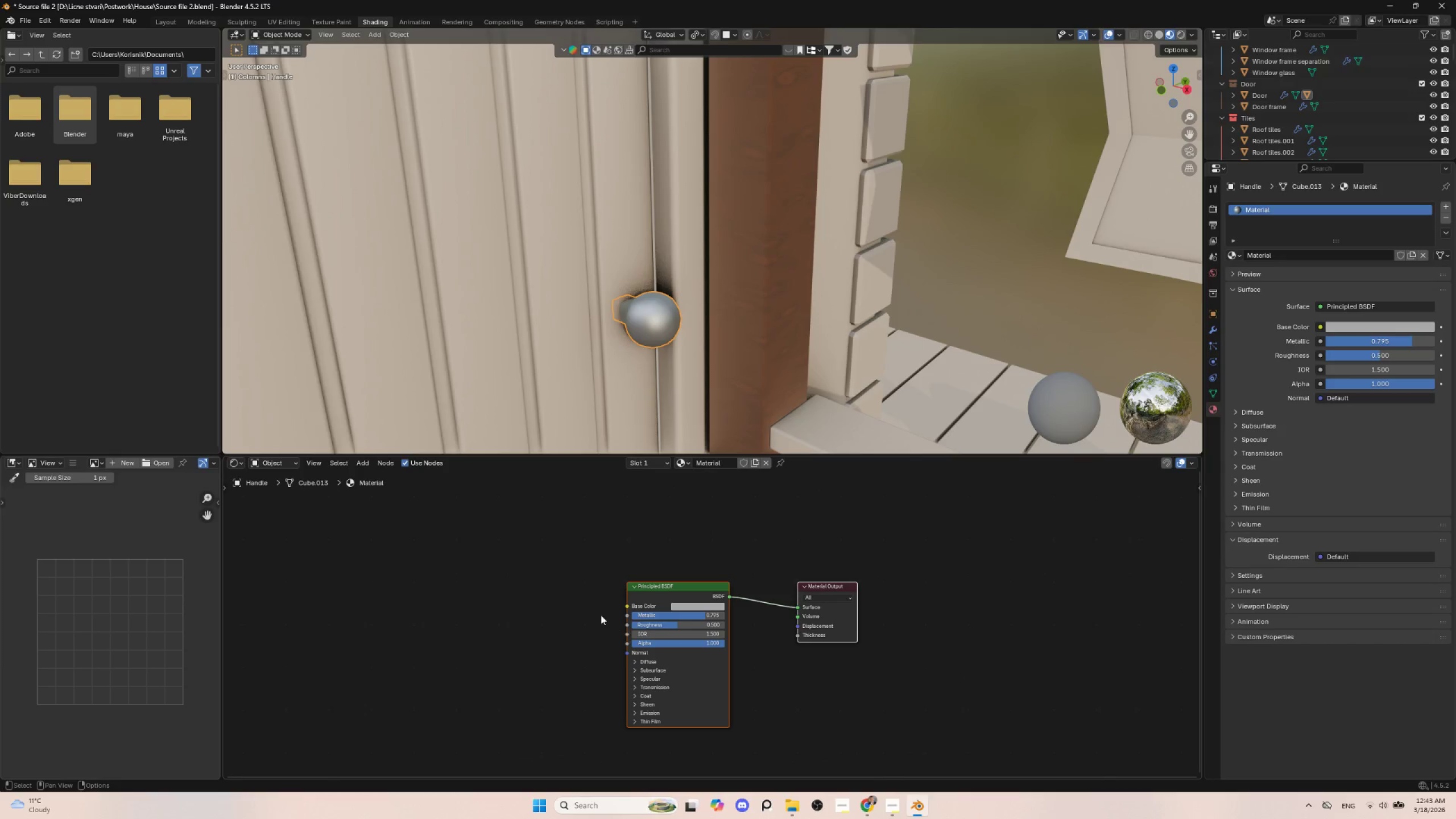 
left_click([508, 605])
 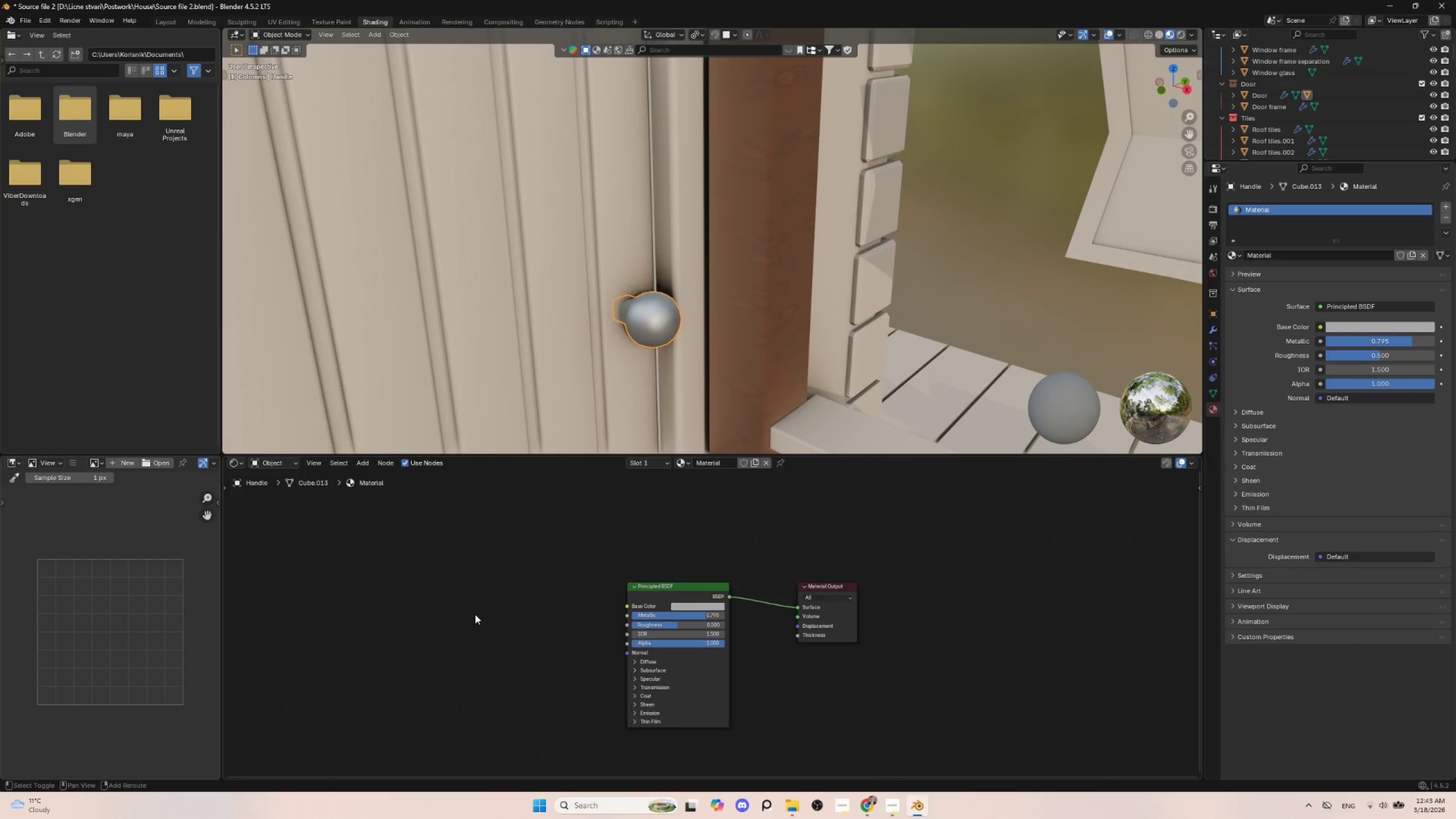 
key(Shift+A)
 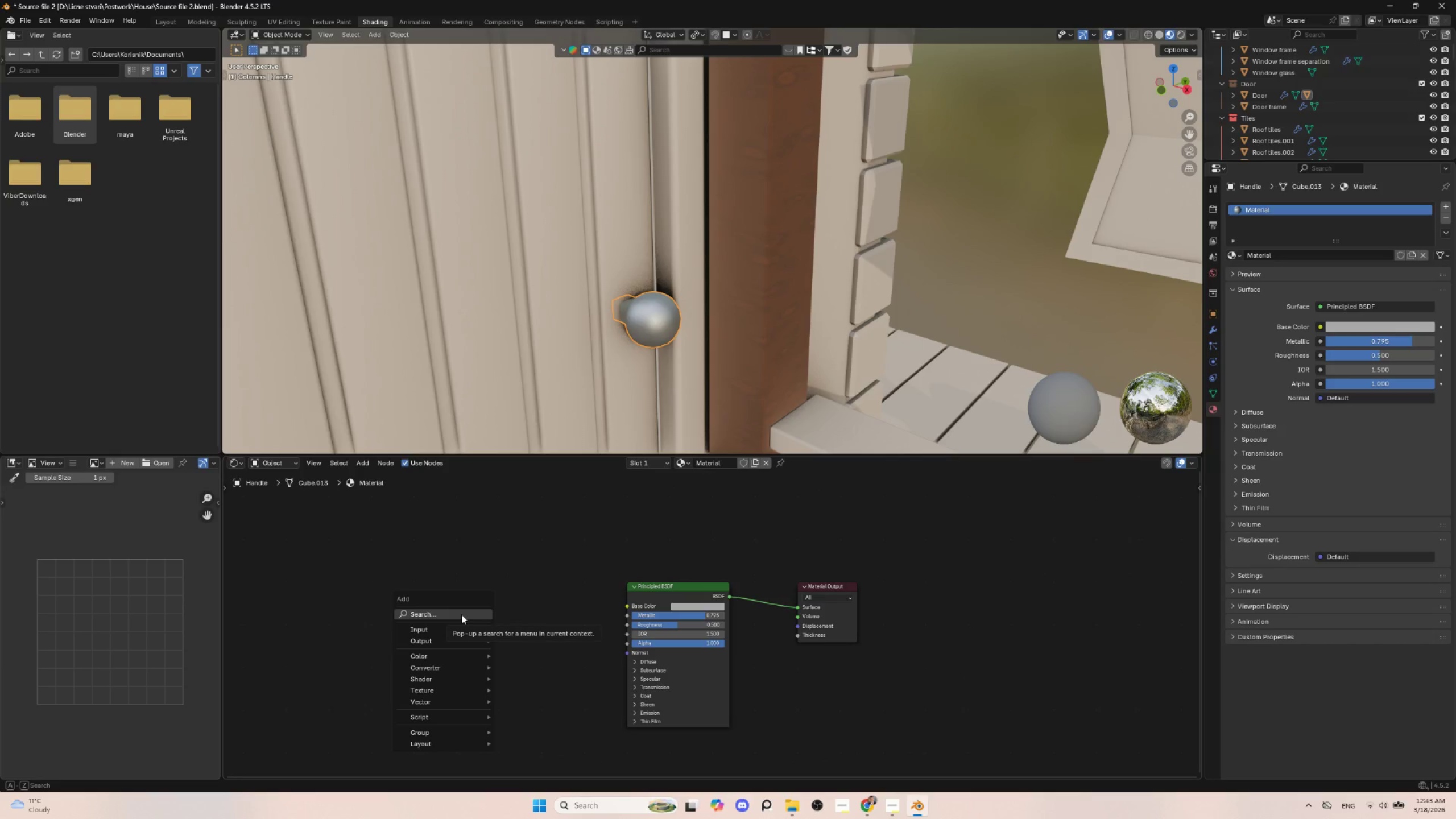 
left_click([461, 614])
 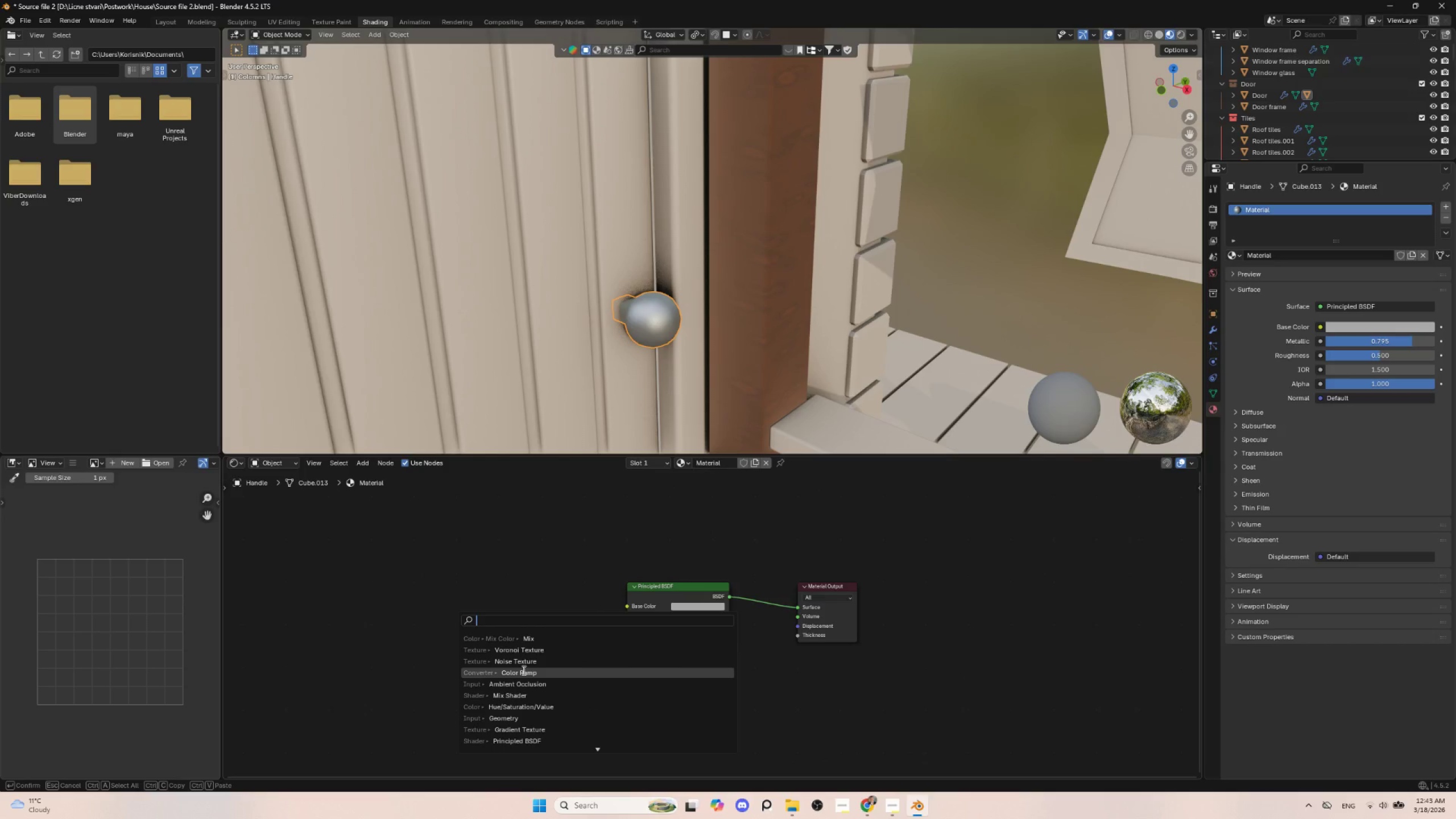 
mouse_move([514, 705])
 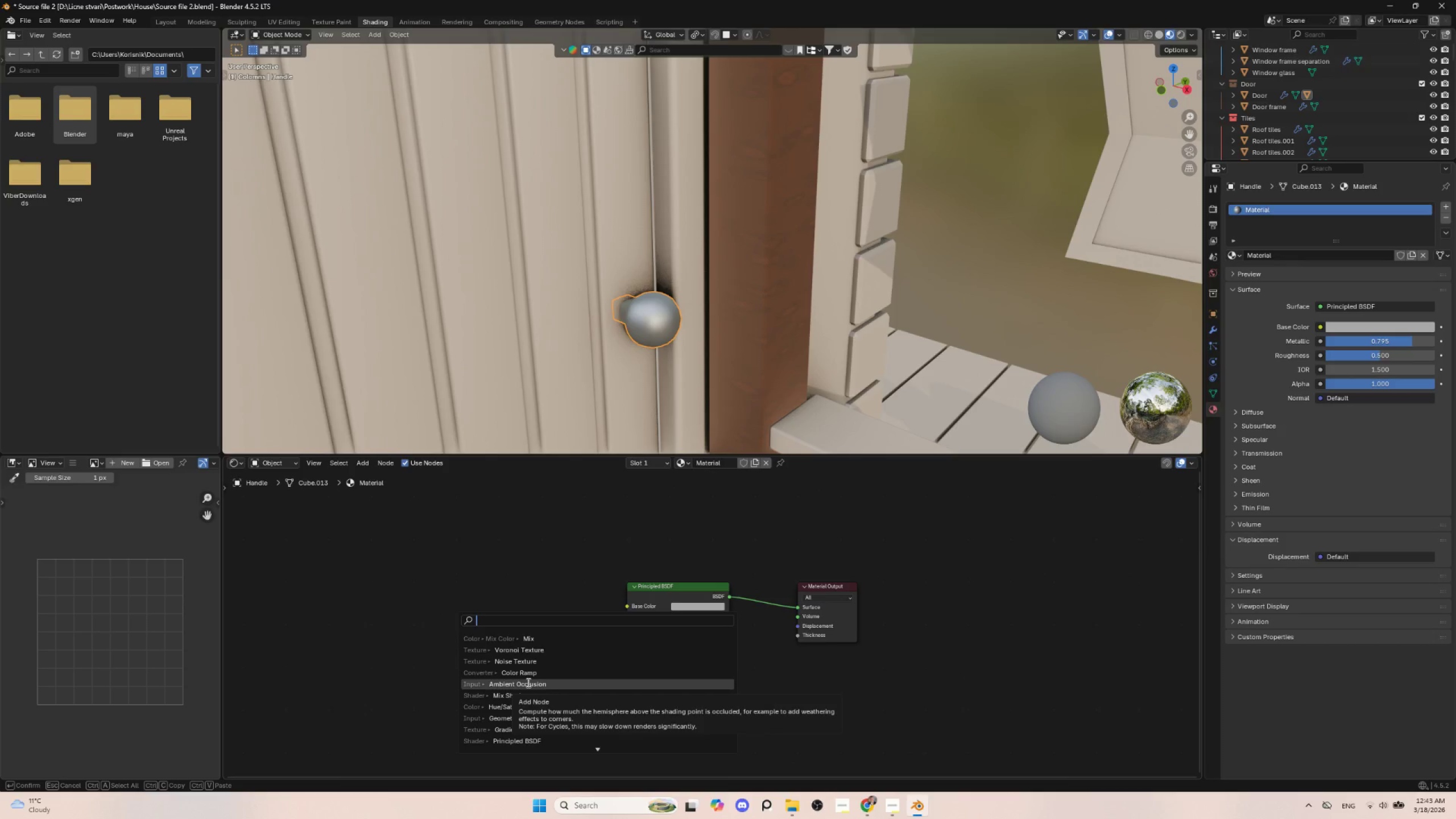 
wait(5.76)
 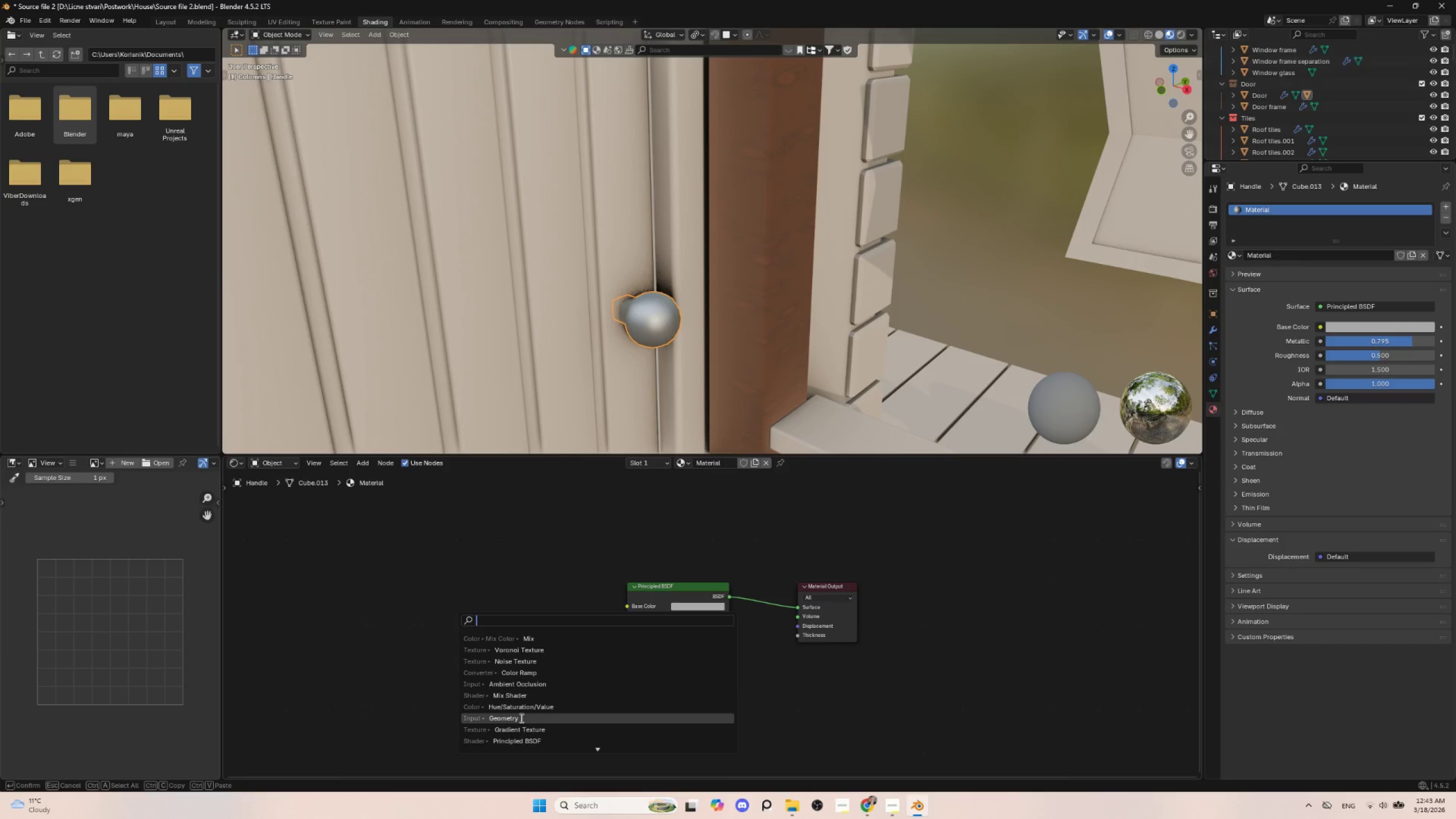 
key(T)
 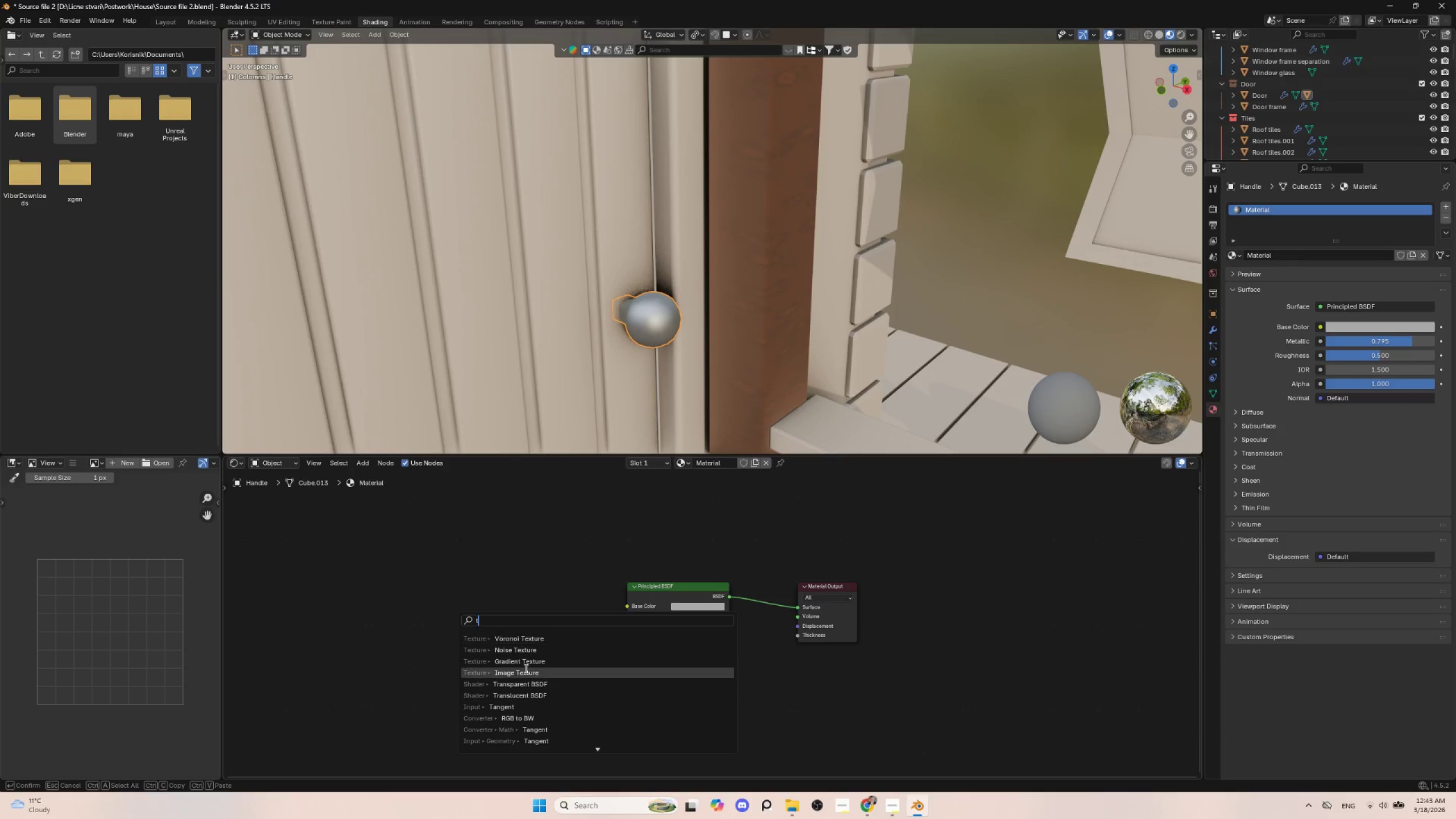 
type(ex)
 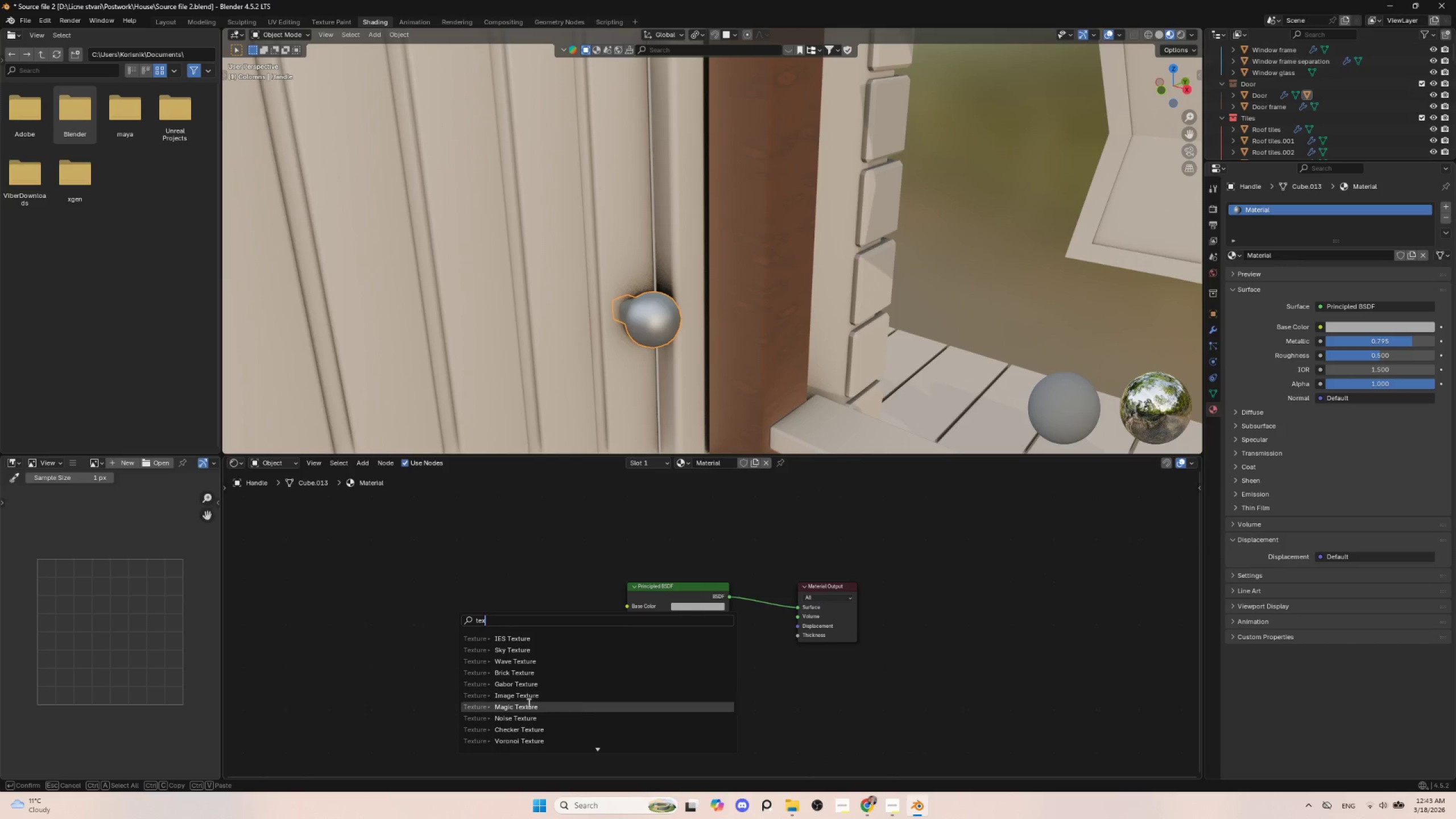 
wait(6.47)
 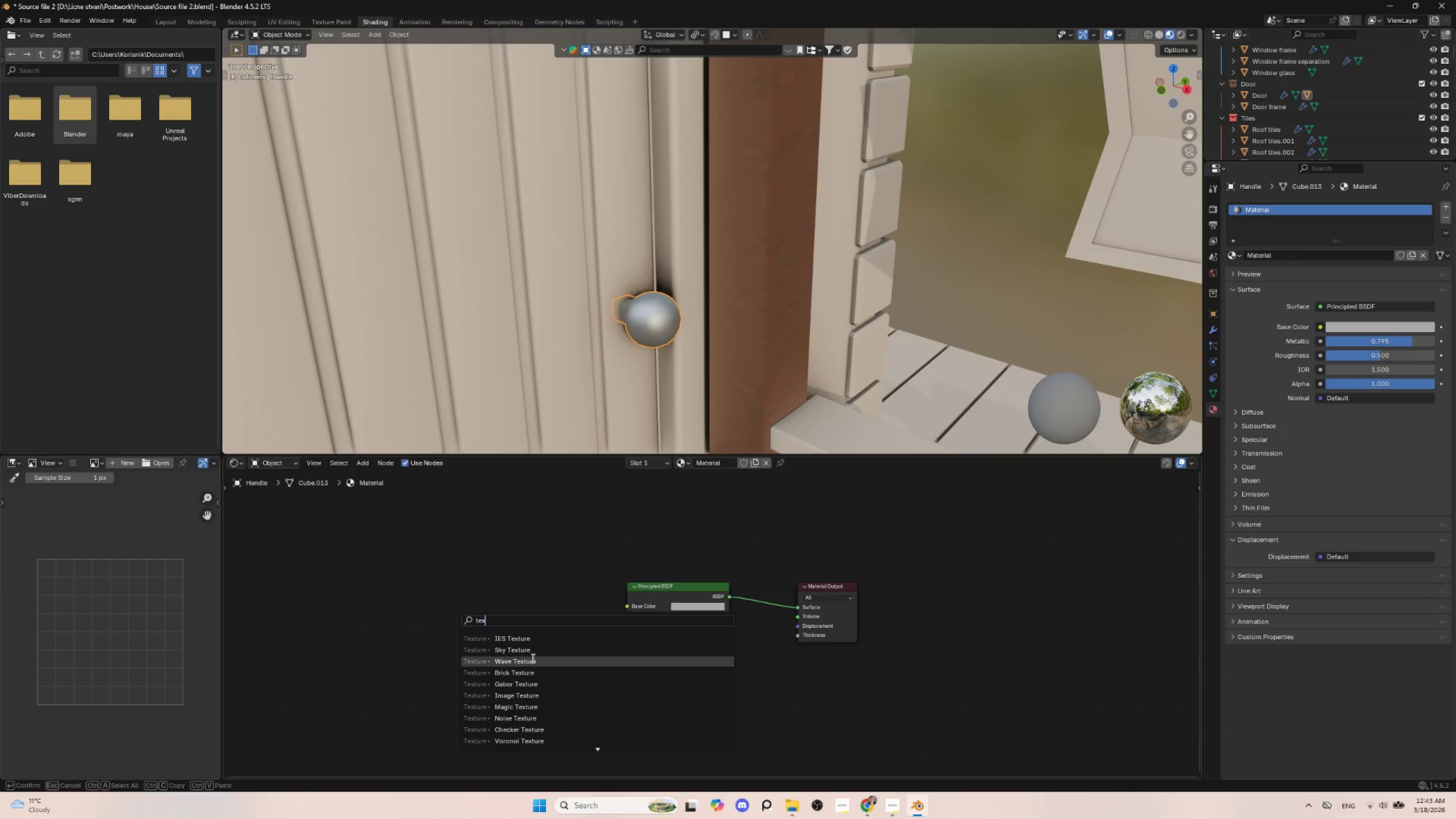 
left_click([528, 705])
 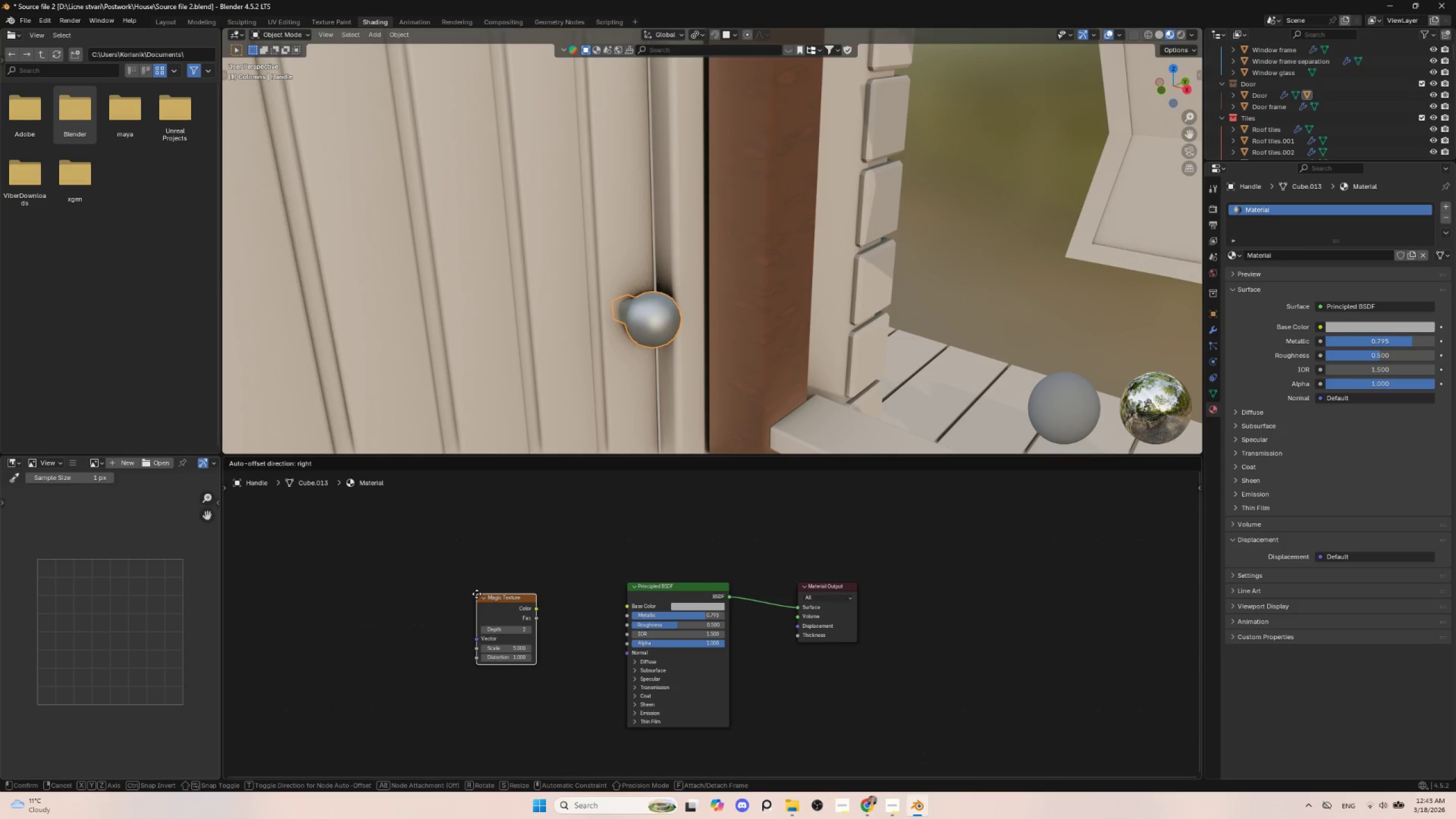 
left_click([486, 592])
 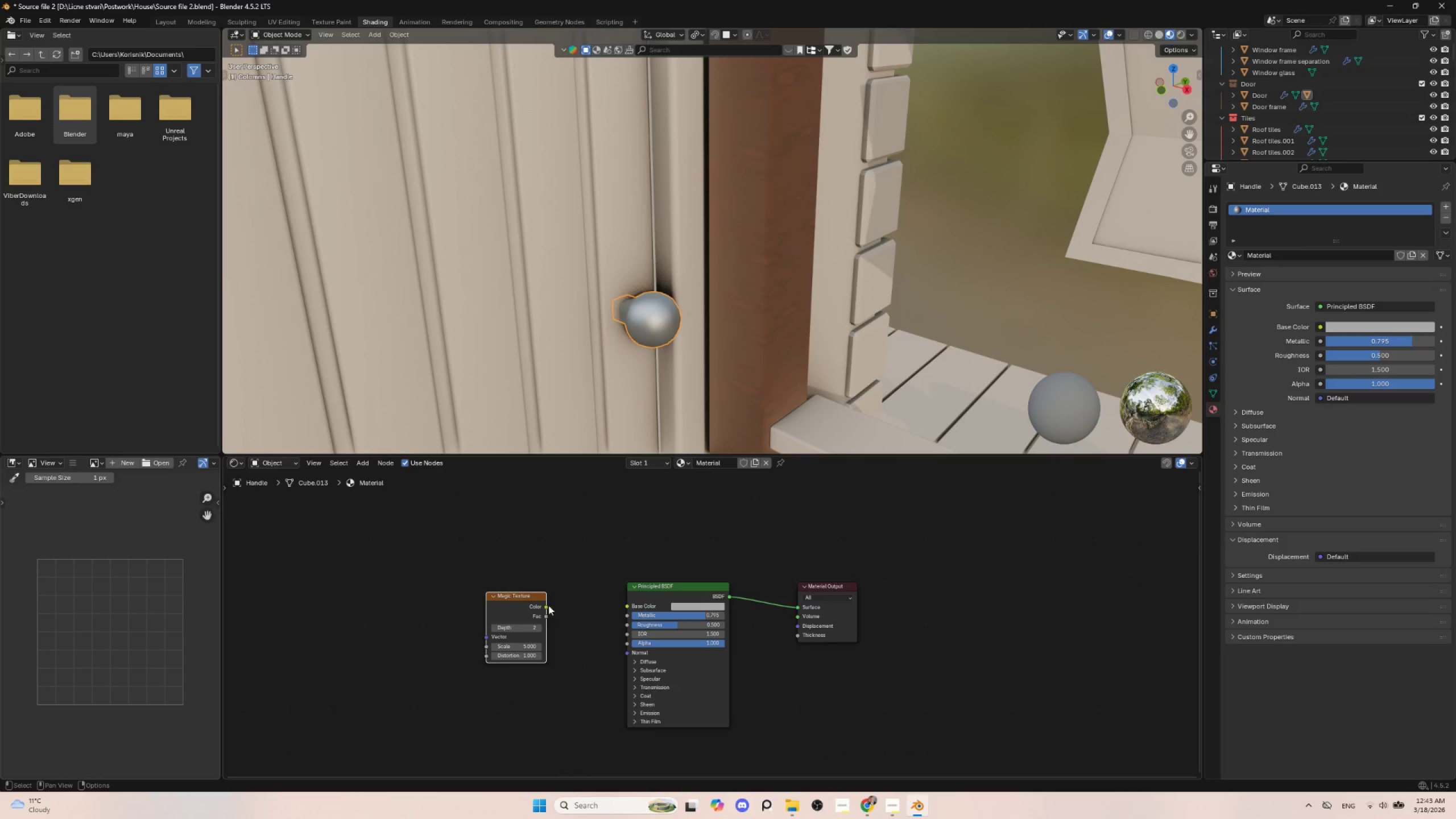 
left_click_drag(start_coordinate=[547, 603], to_coordinate=[635, 603])
 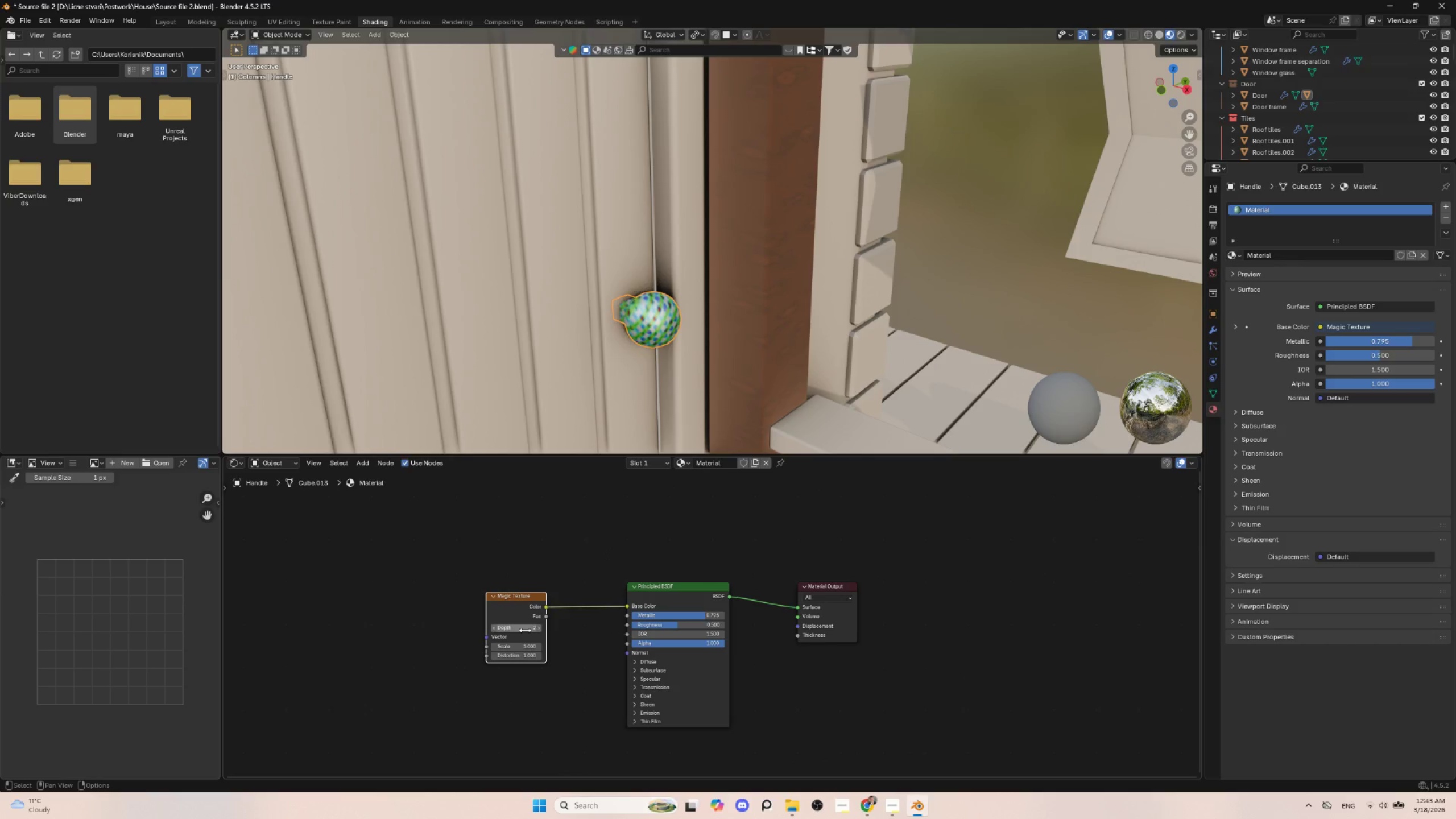 
left_click_drag(start_coordinate=[518, 650], to_coordinate=[490, 643])
 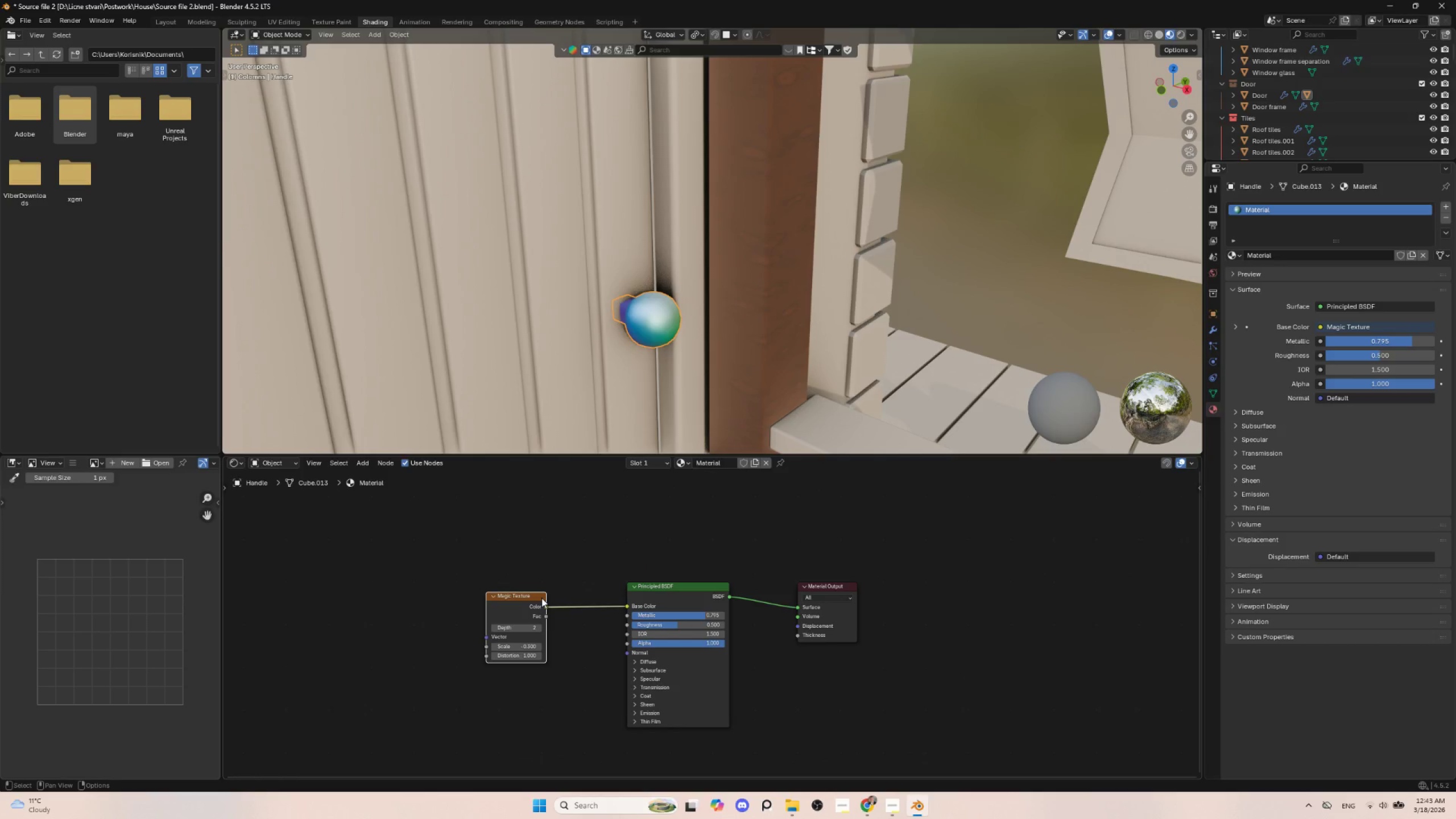 
left_click_drag(start_coordinate=[537, 595], to_coordinate=[539, 603])
 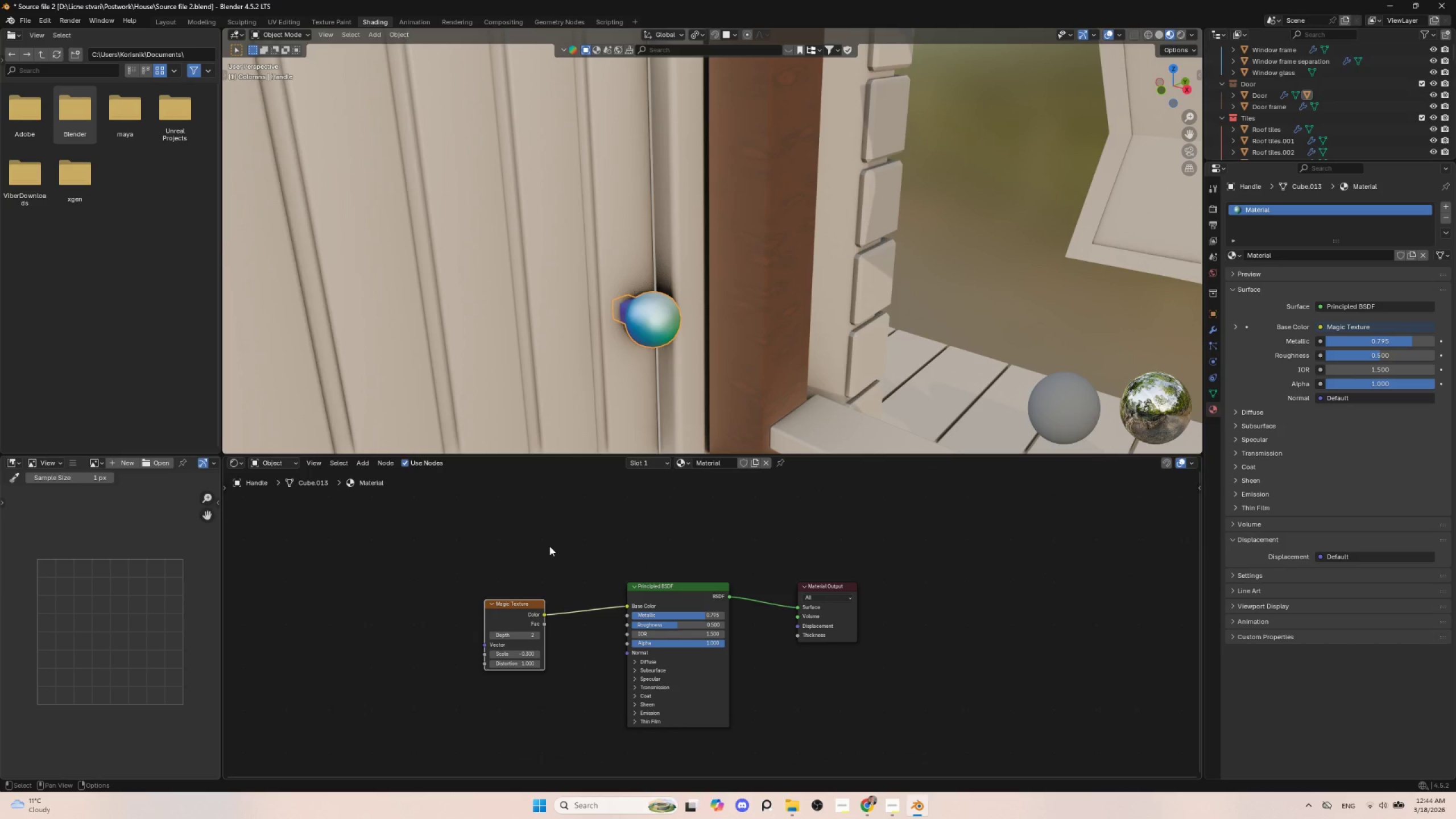 
left_click([549, 545])
 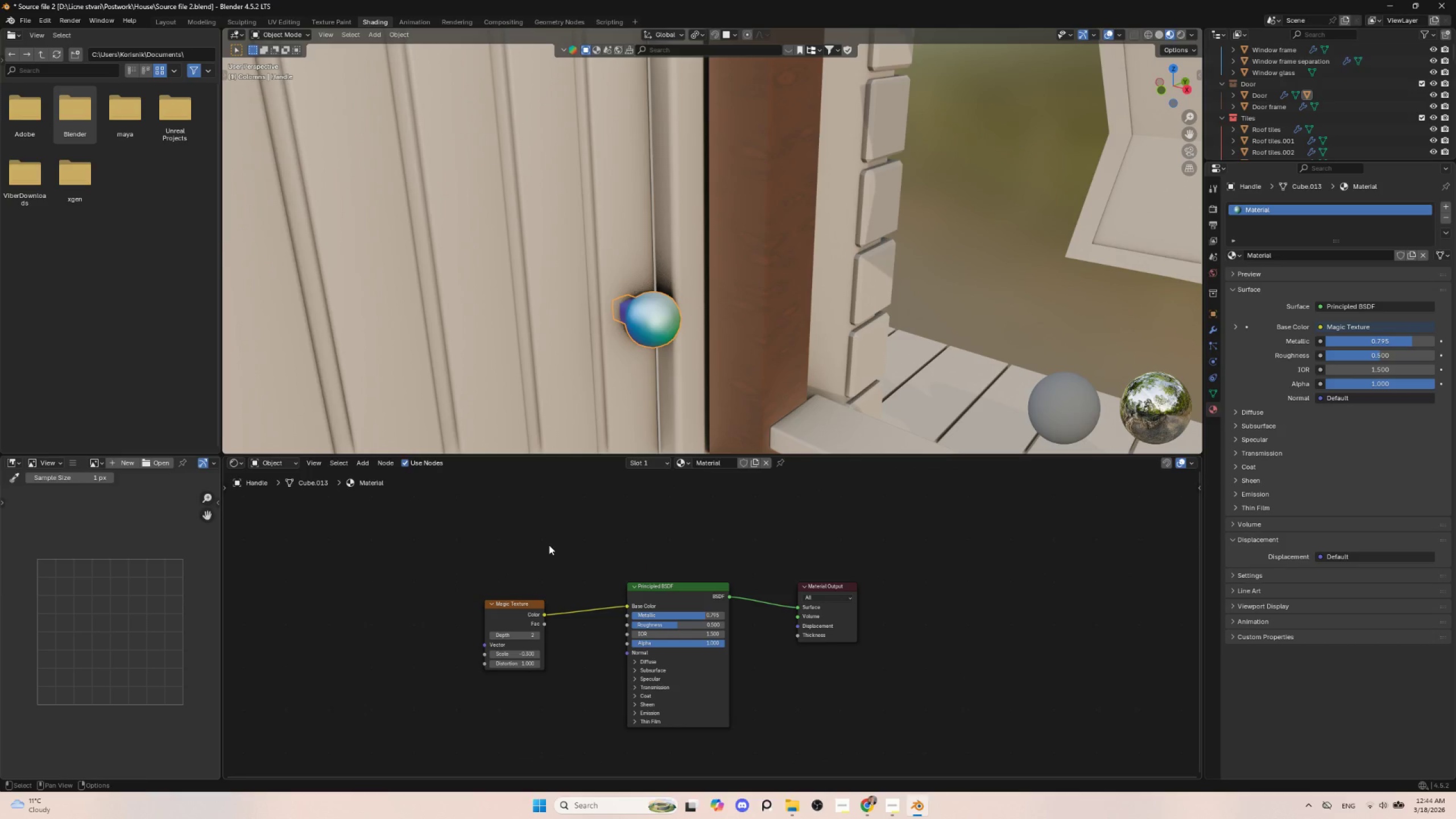 
key(Shift+A)
 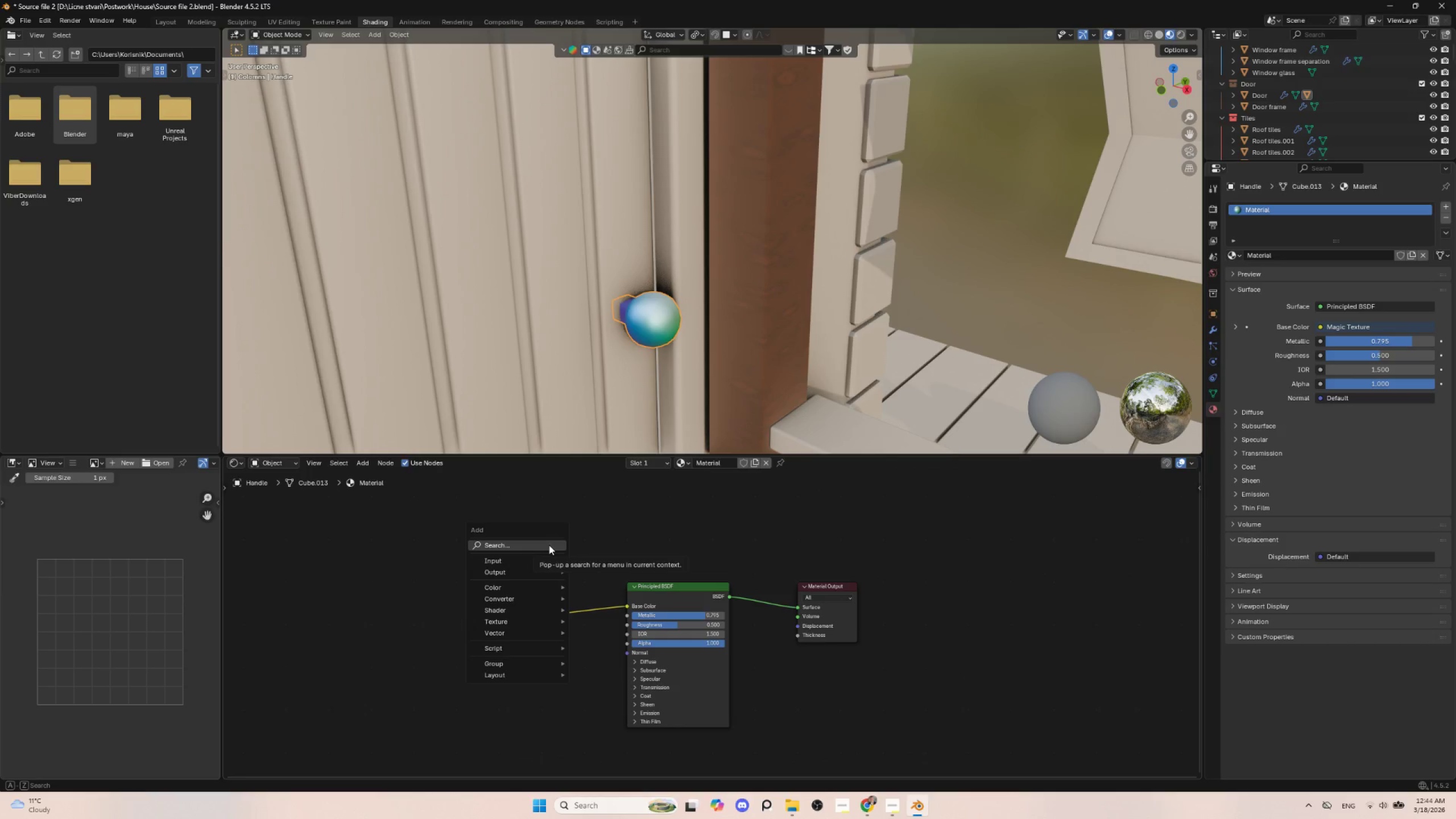 
left_click([549, 545])
 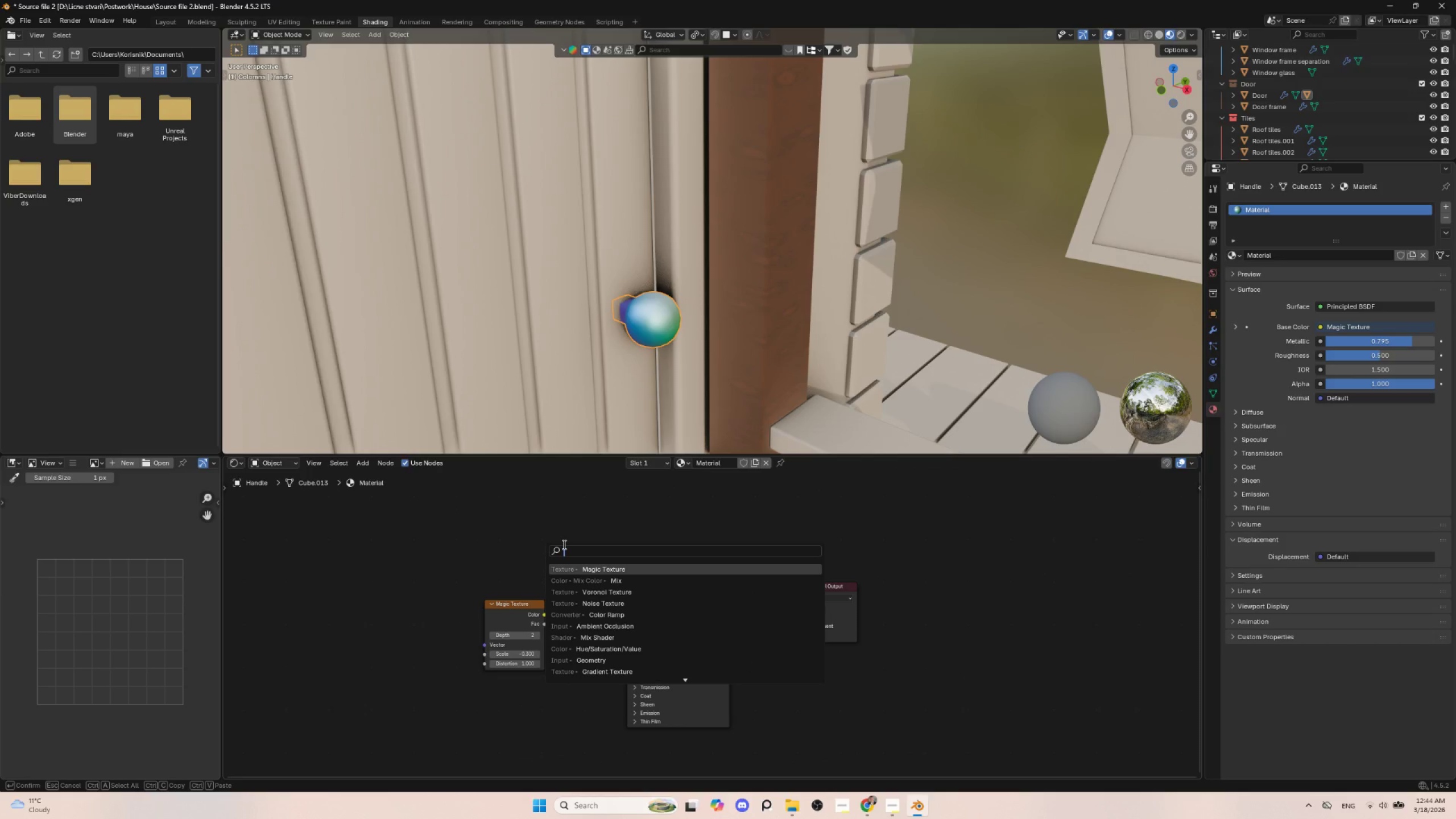 
key(Escape)
 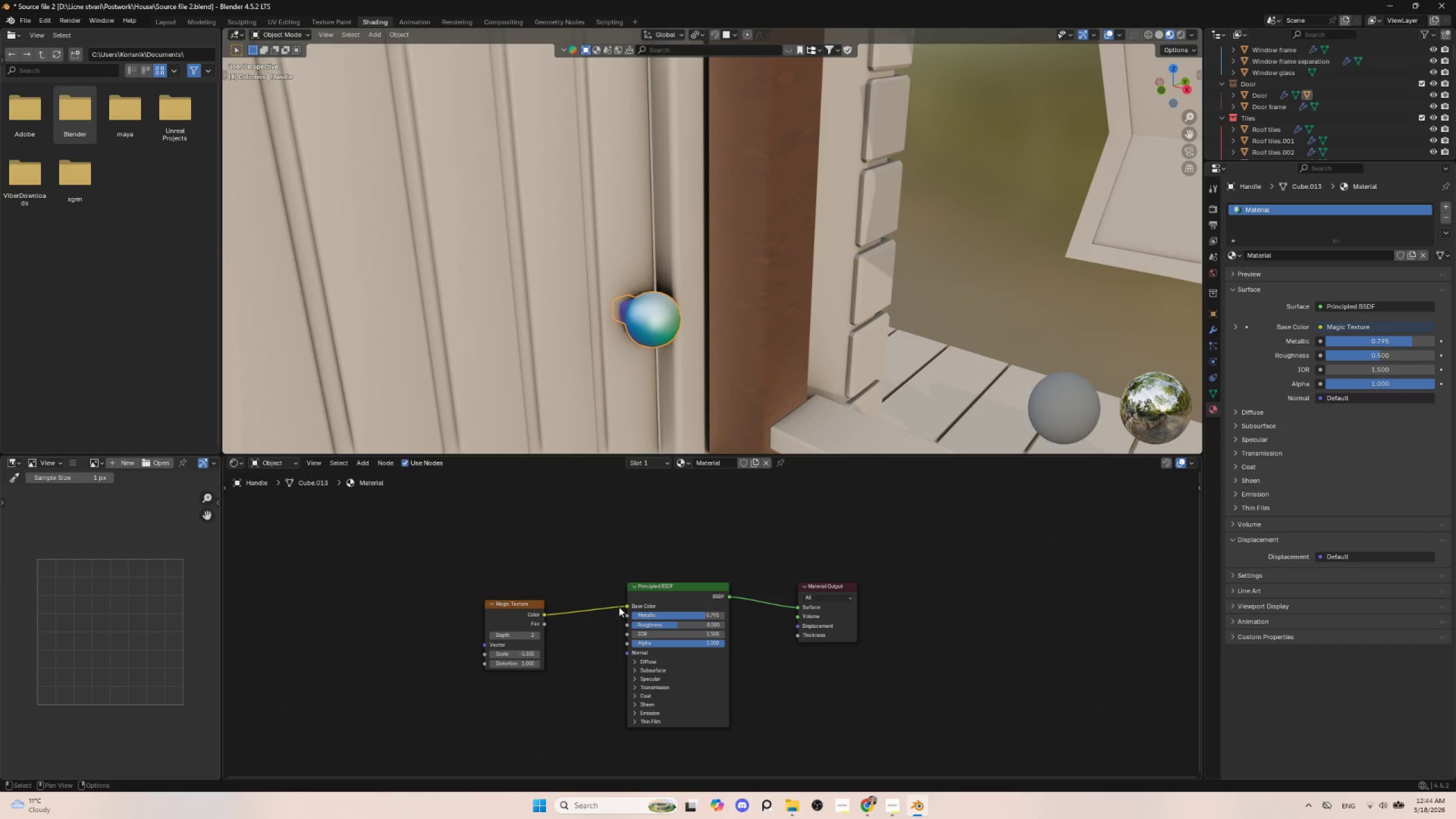 
left_click_drag(start_coordinate=[624, 606], to_coordinate=[552, 612])
 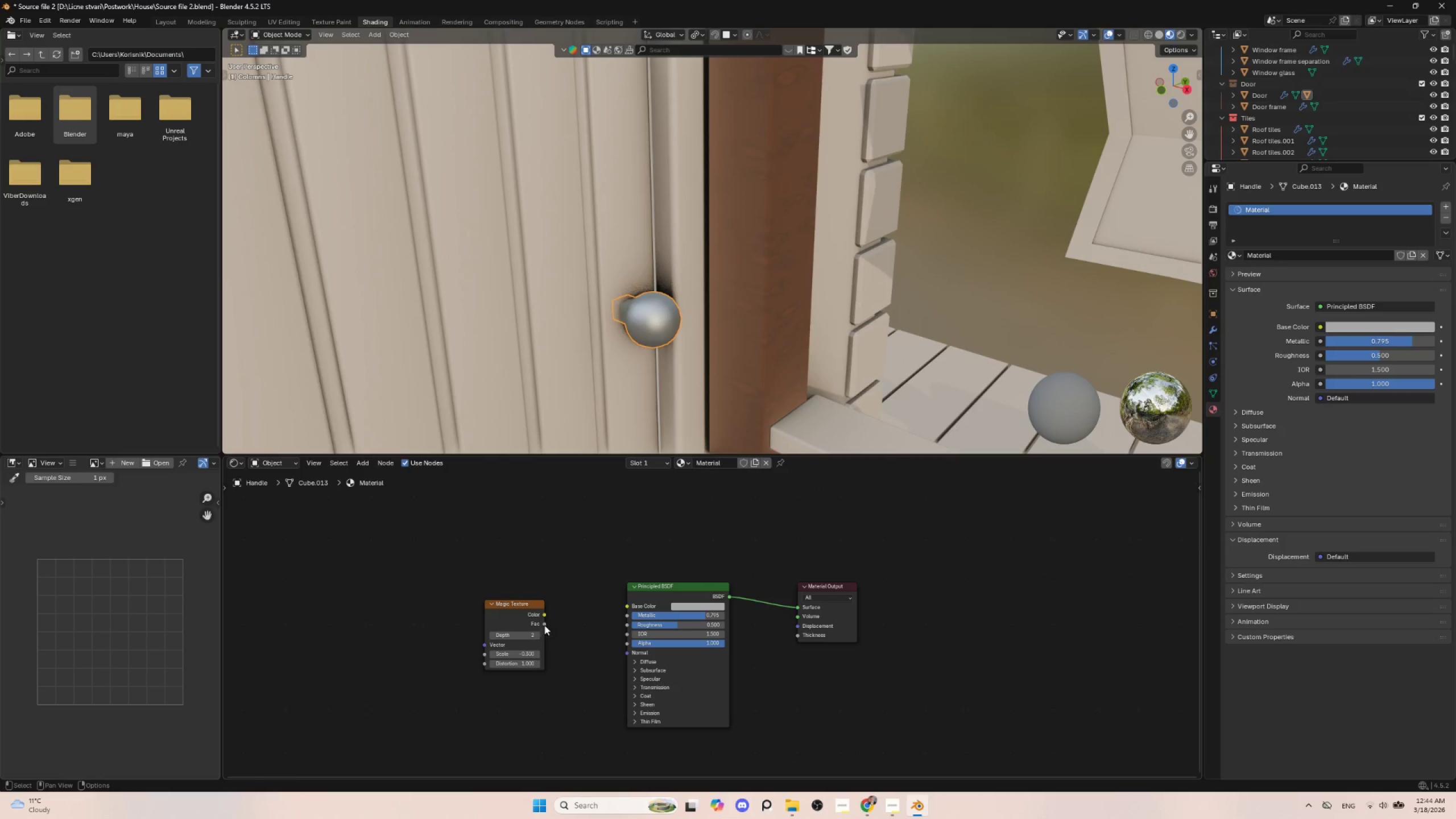 
left_click_drag(start_coordinate=[545, 624], to_coordinate=[632, 603])
 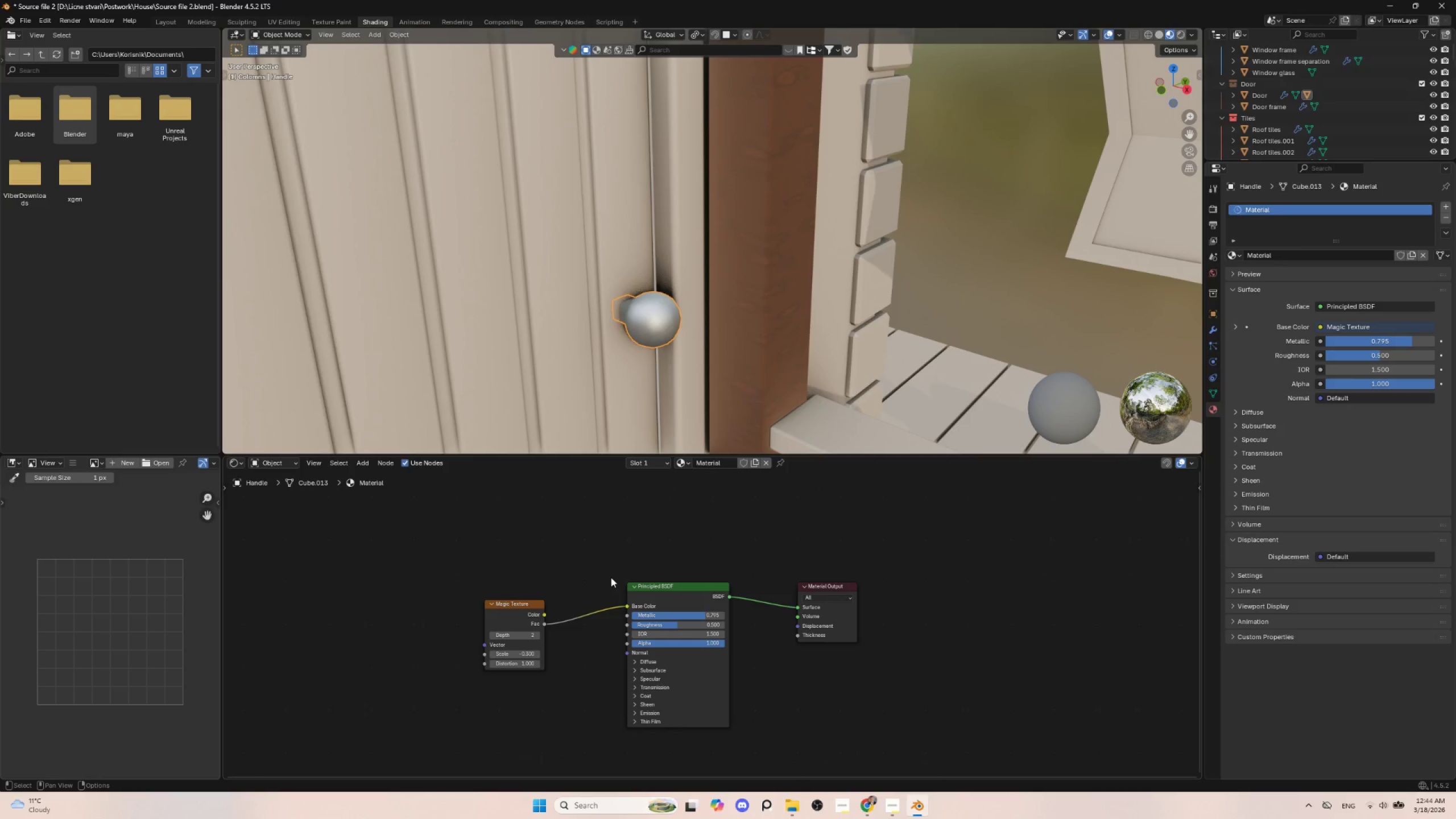 
key(Control+Z)
 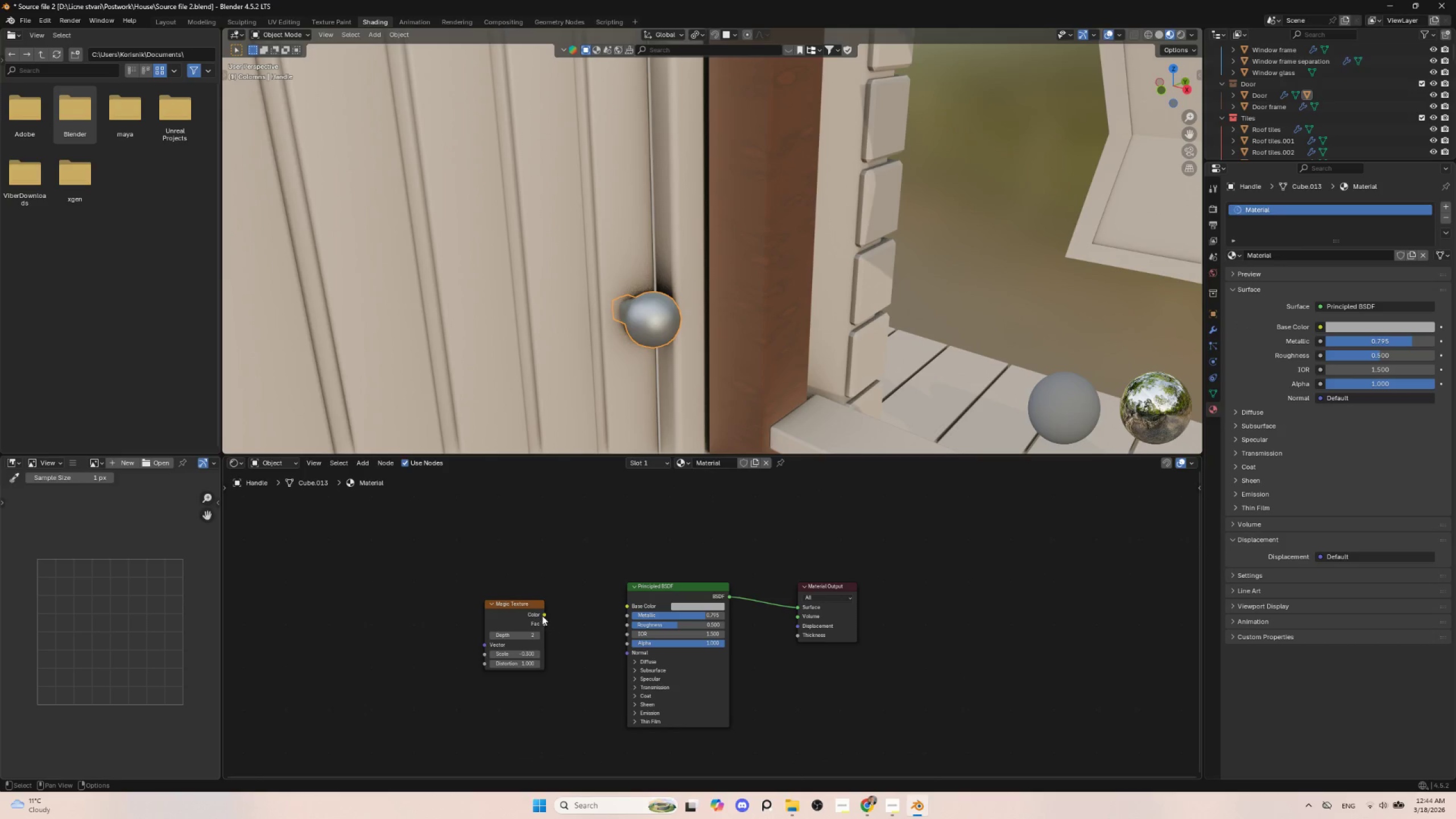 
left_click_drag(start_coordinate=[541, 615], to_coordinate=[628, 602])
 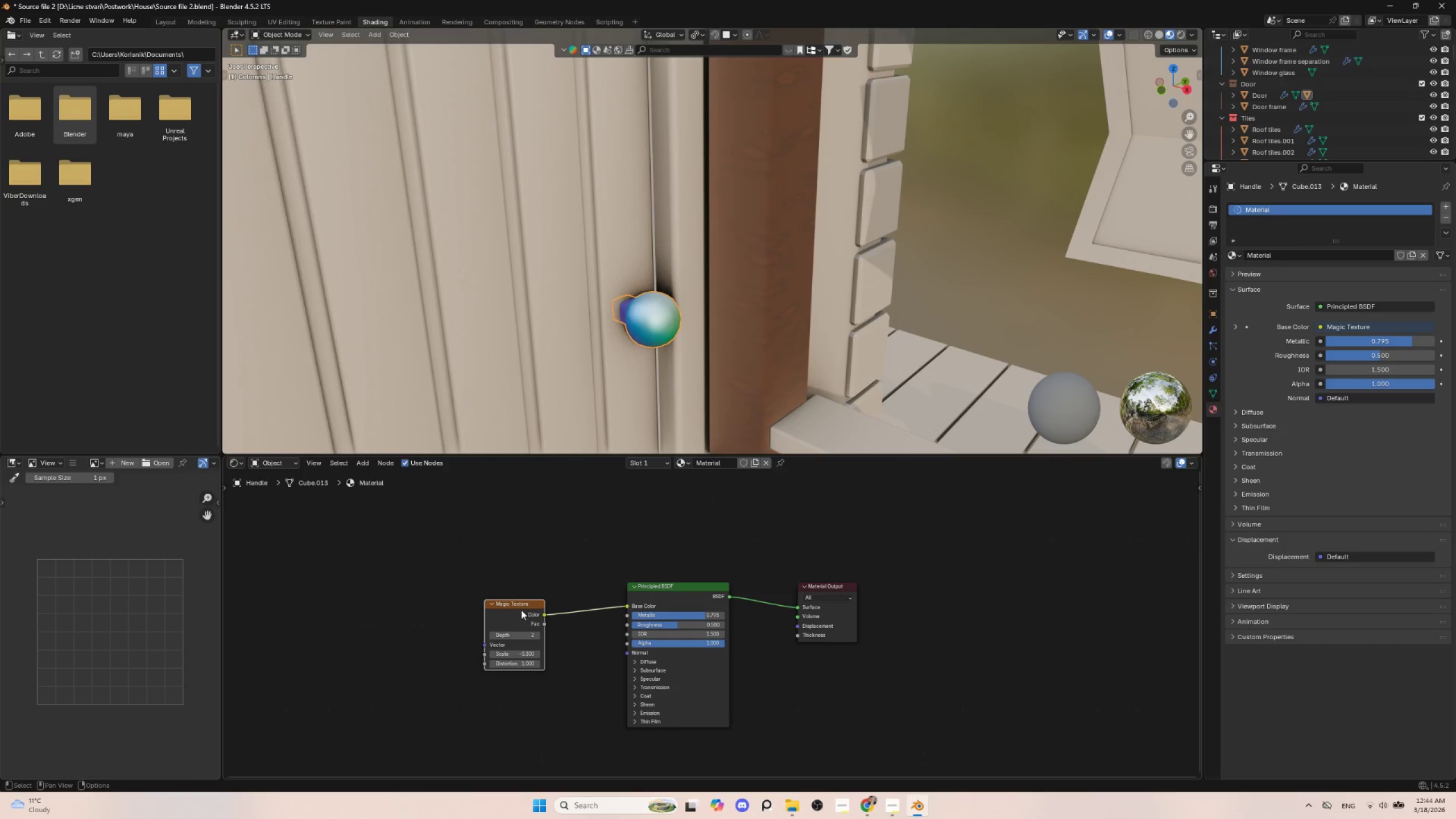 
left_click([513, 599])
 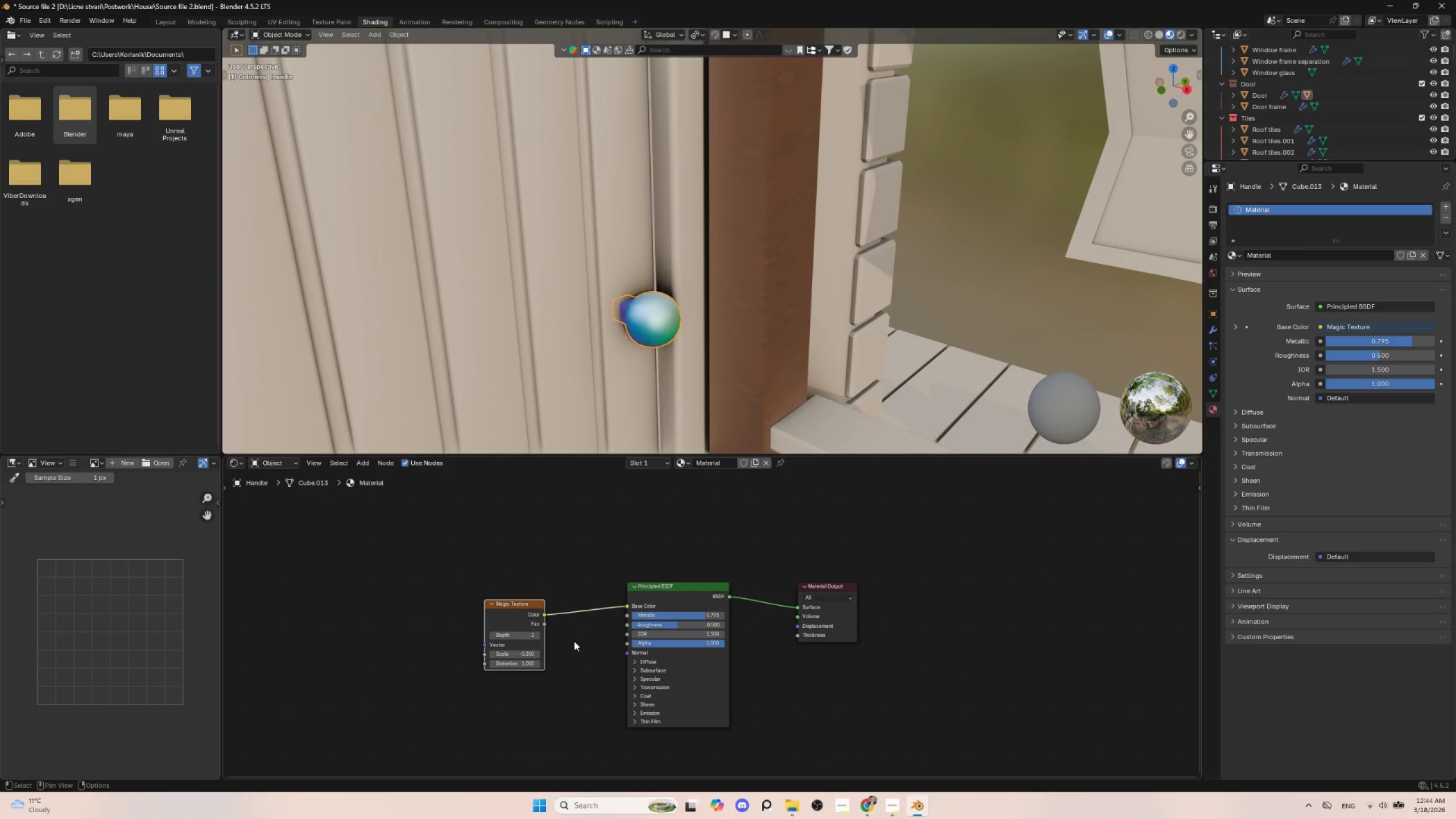 
left_click([574, 641])
 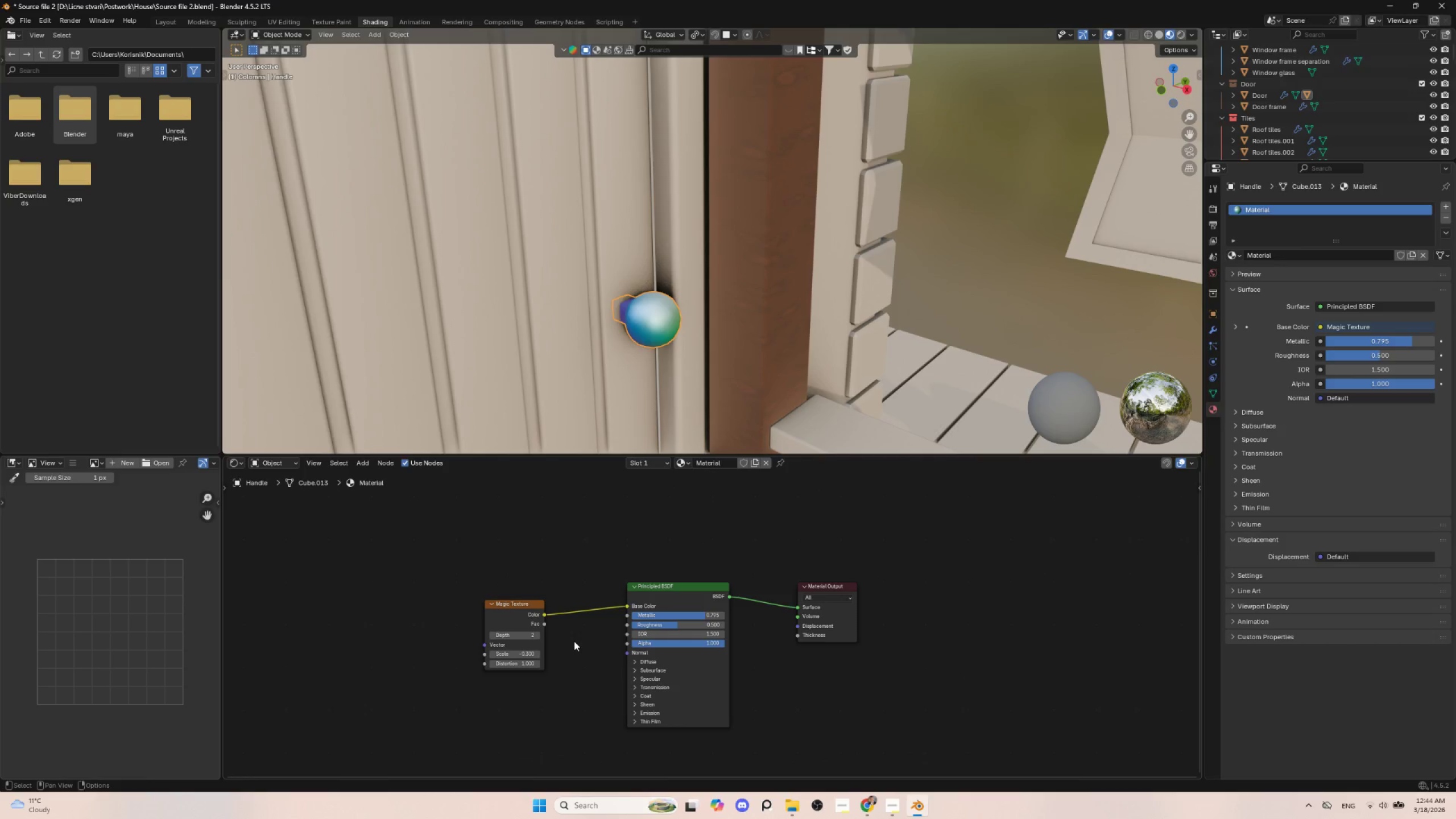 
key(Shift+A)
 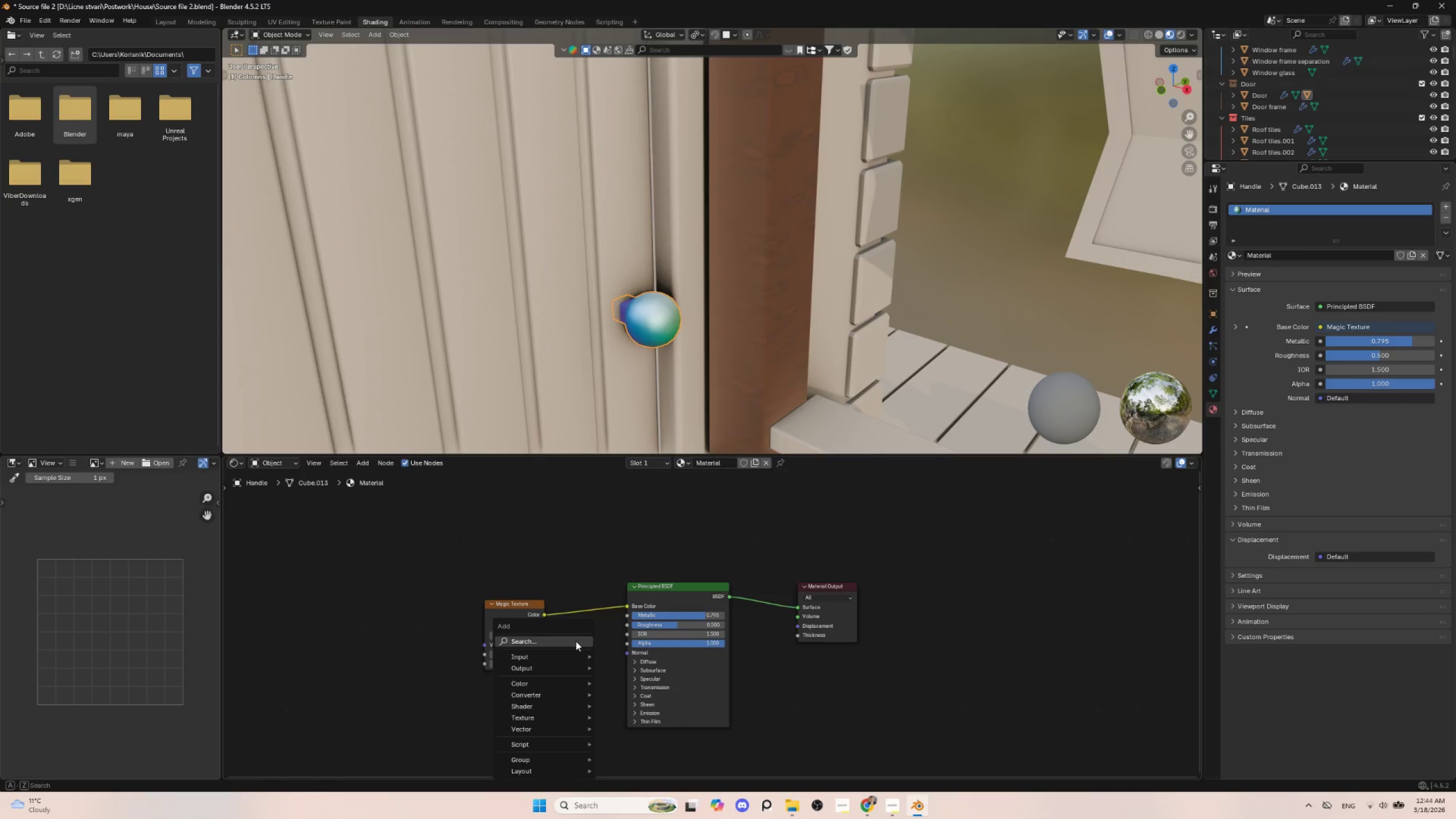 
left_click([576, 641])
 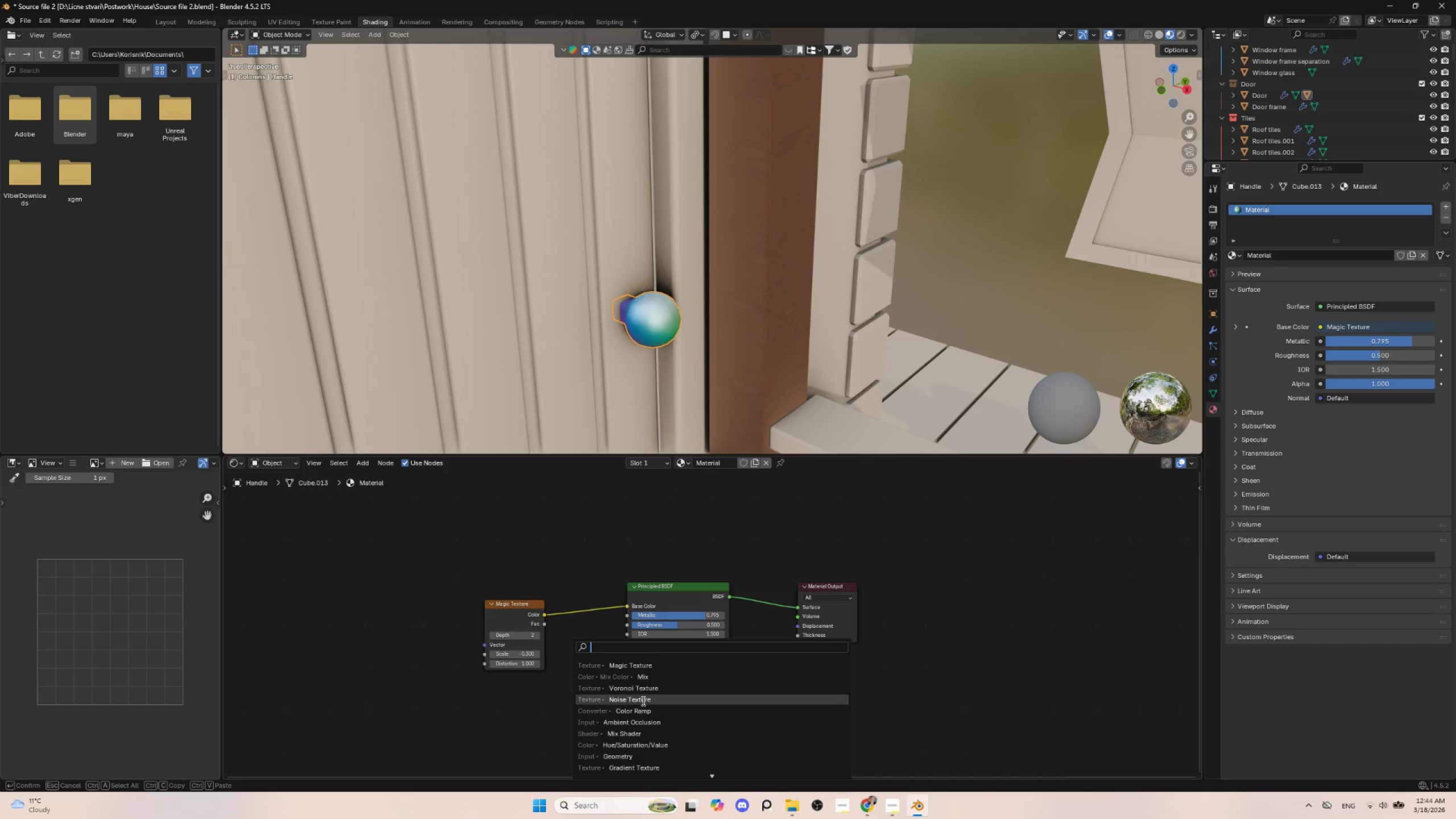 
left_click([643, 709])
 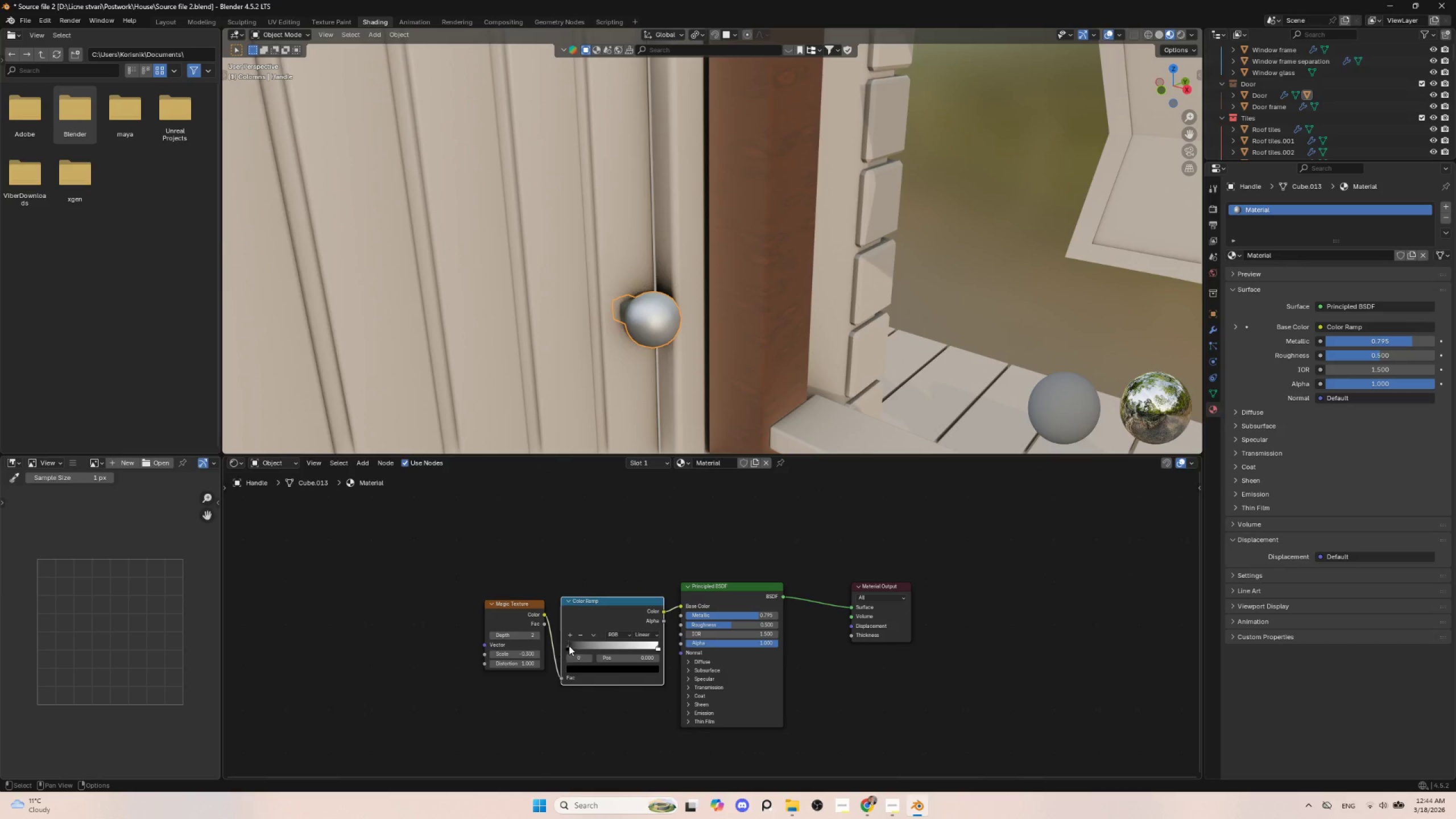 
wait(5.59)
 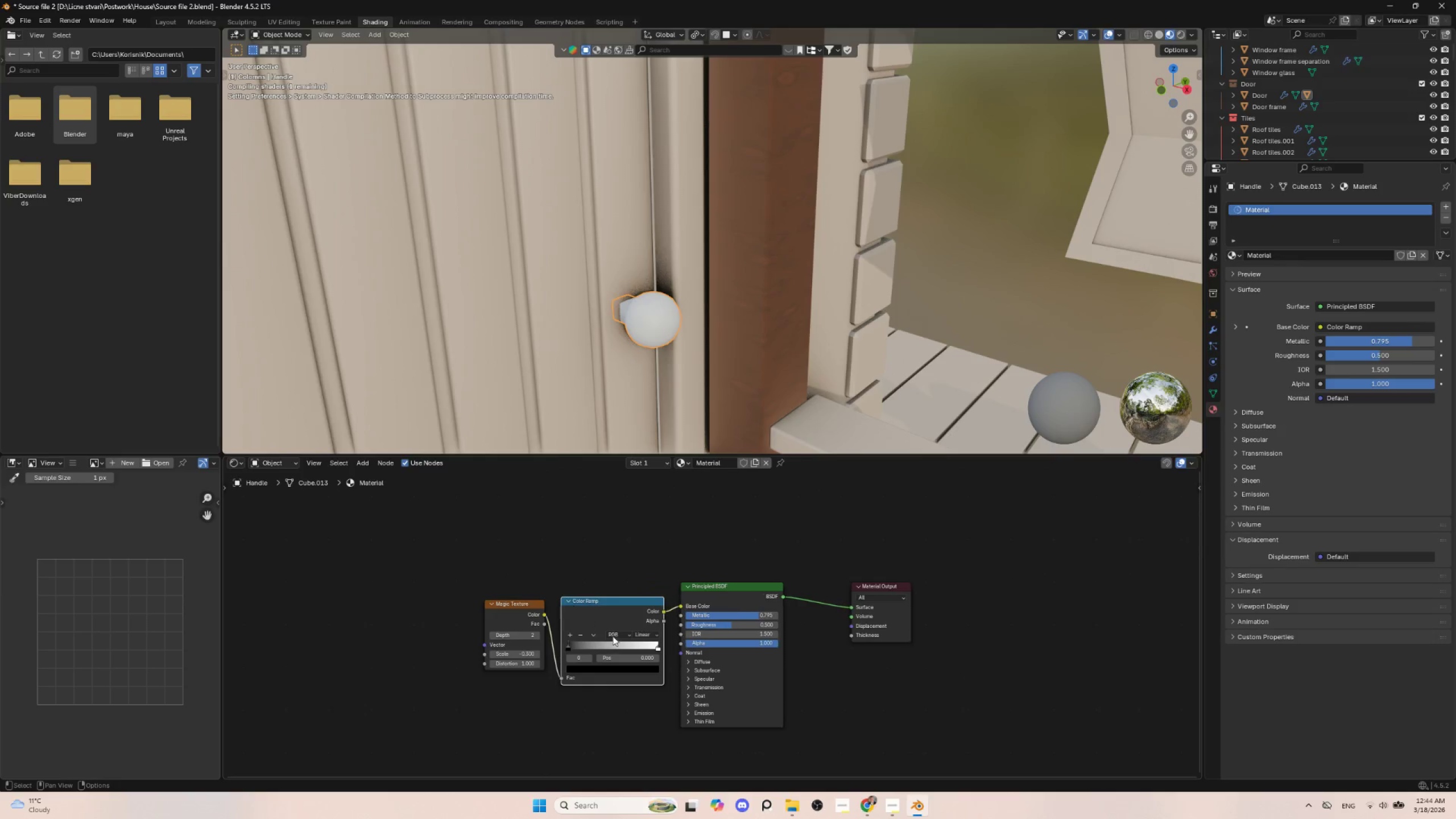 
left_click_drag(start_coordinate=[569, 648], to_coordinate=[590, 649])
 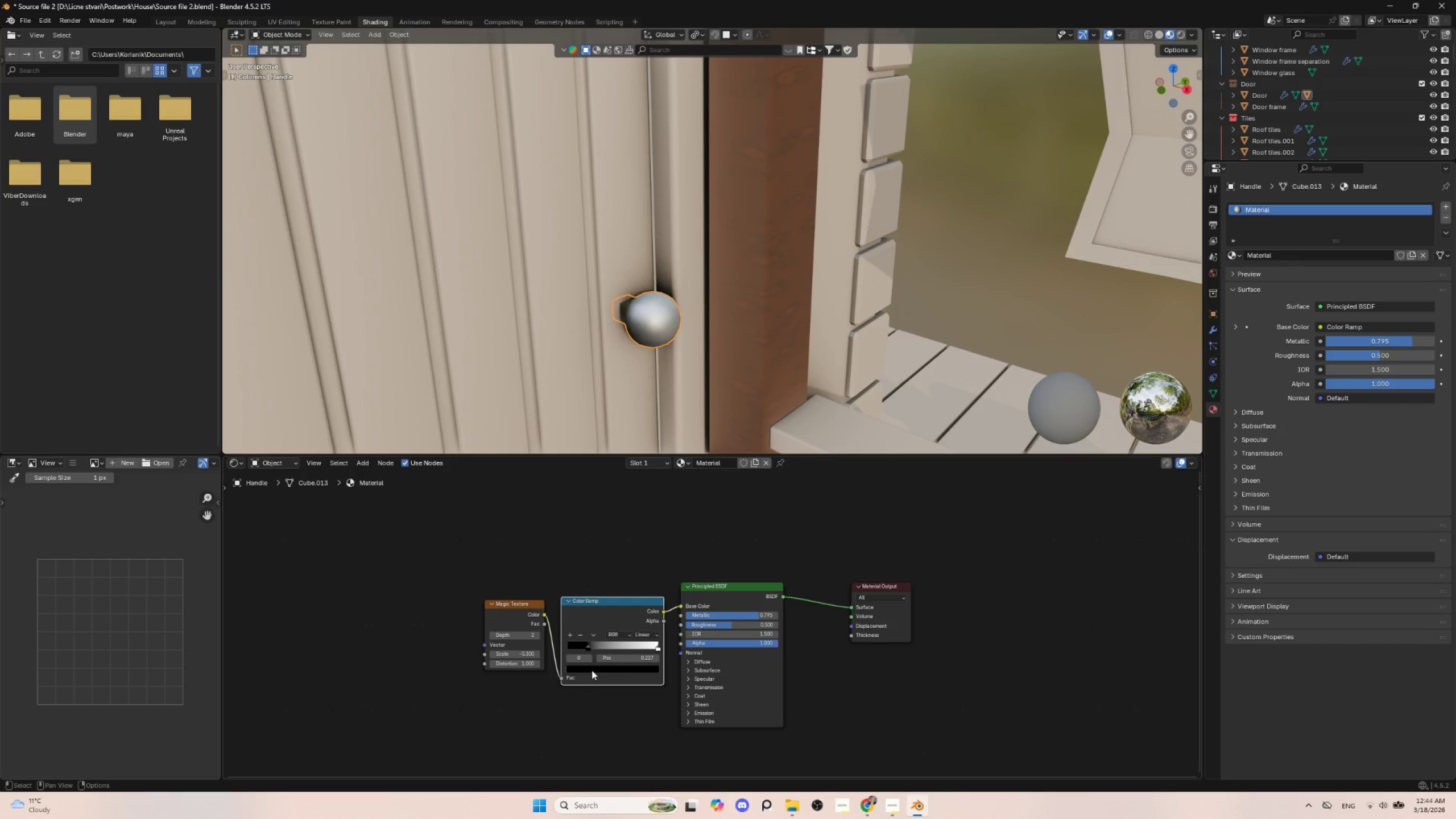 
left_click([592, 670])
 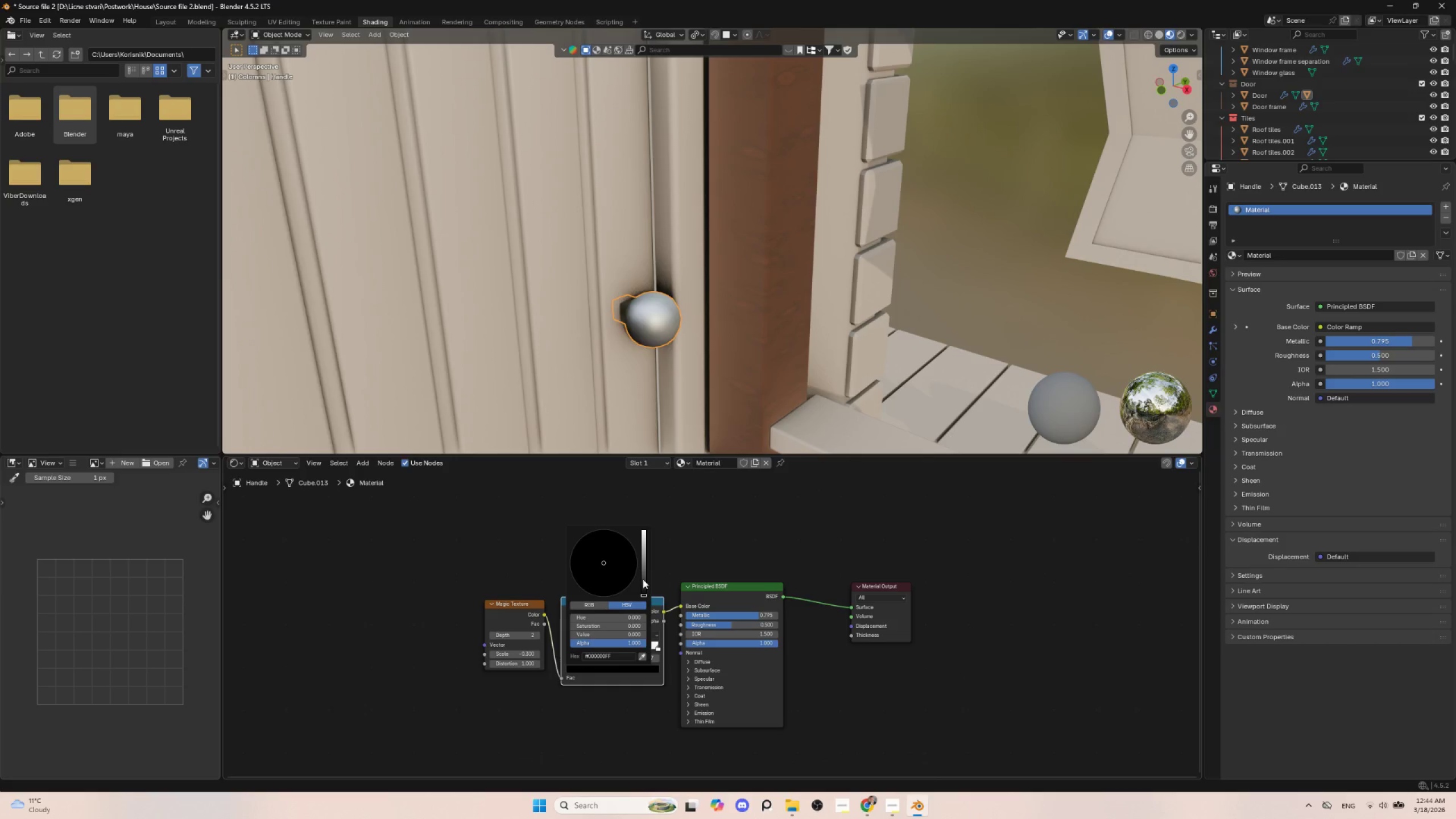 
left_click_drag(start_coordinate=[645, 573], to_coordinate=[646, 559])
 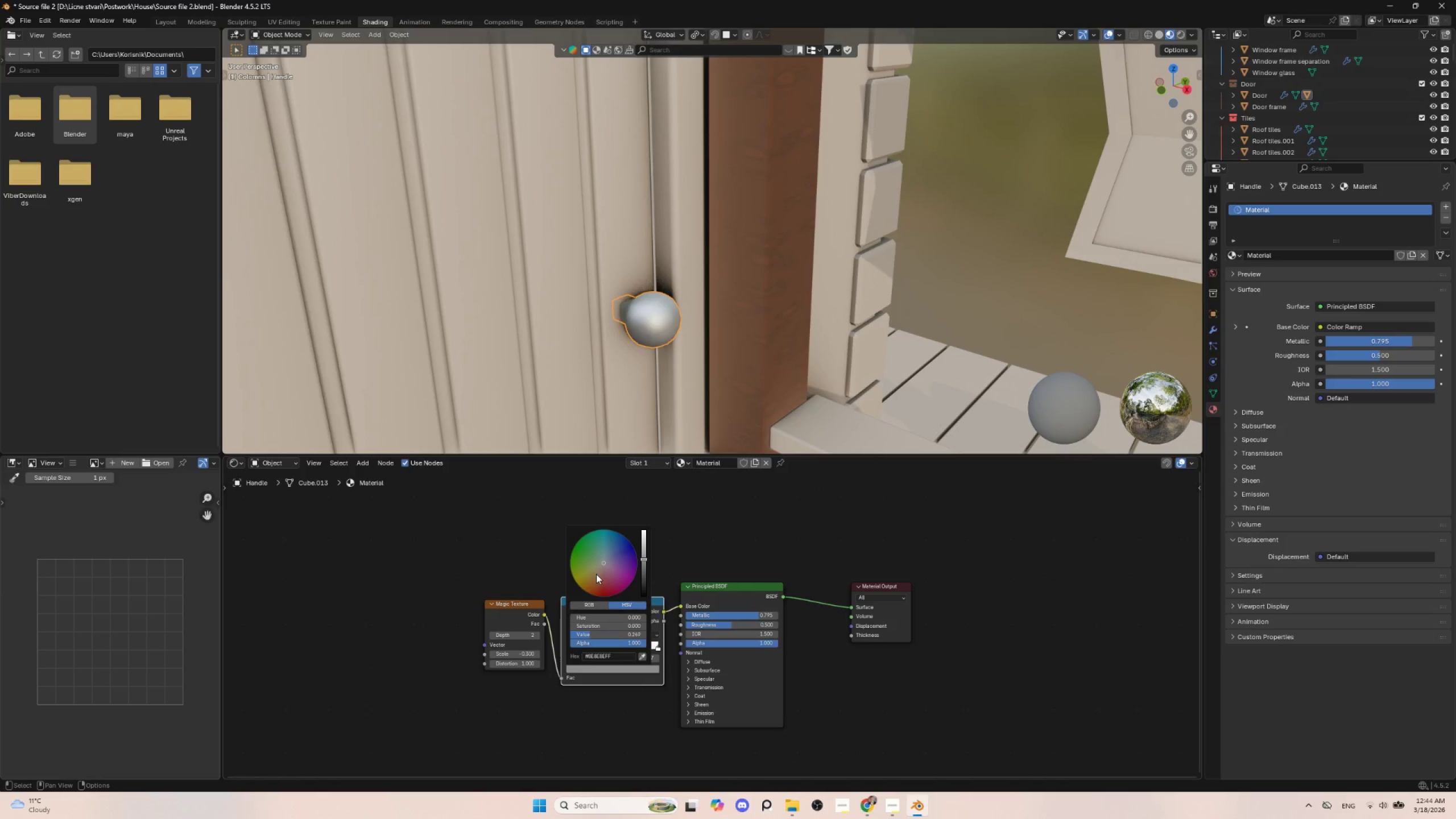 
left_click([596, 574])
 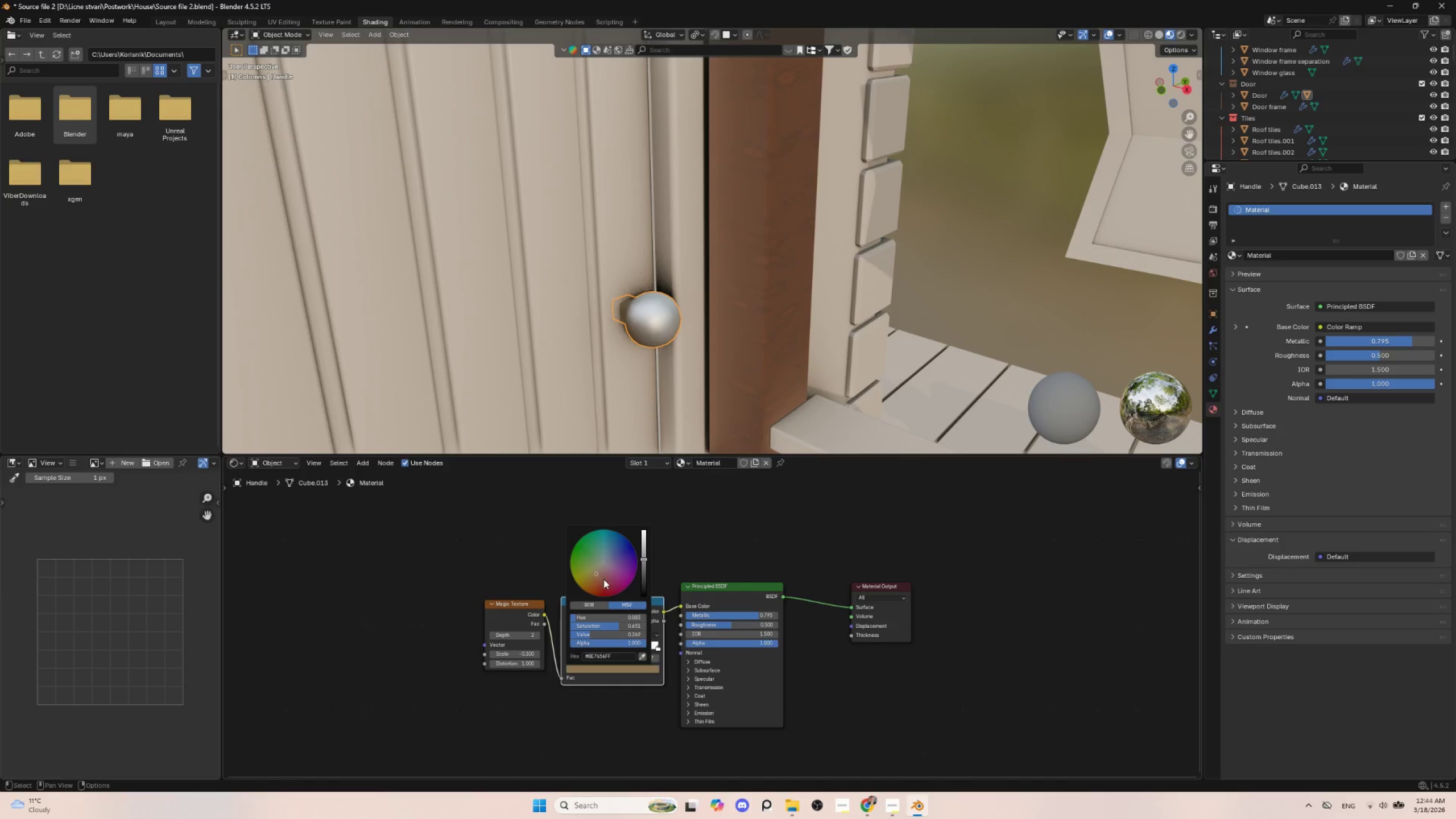 
left_click([603, 580])
 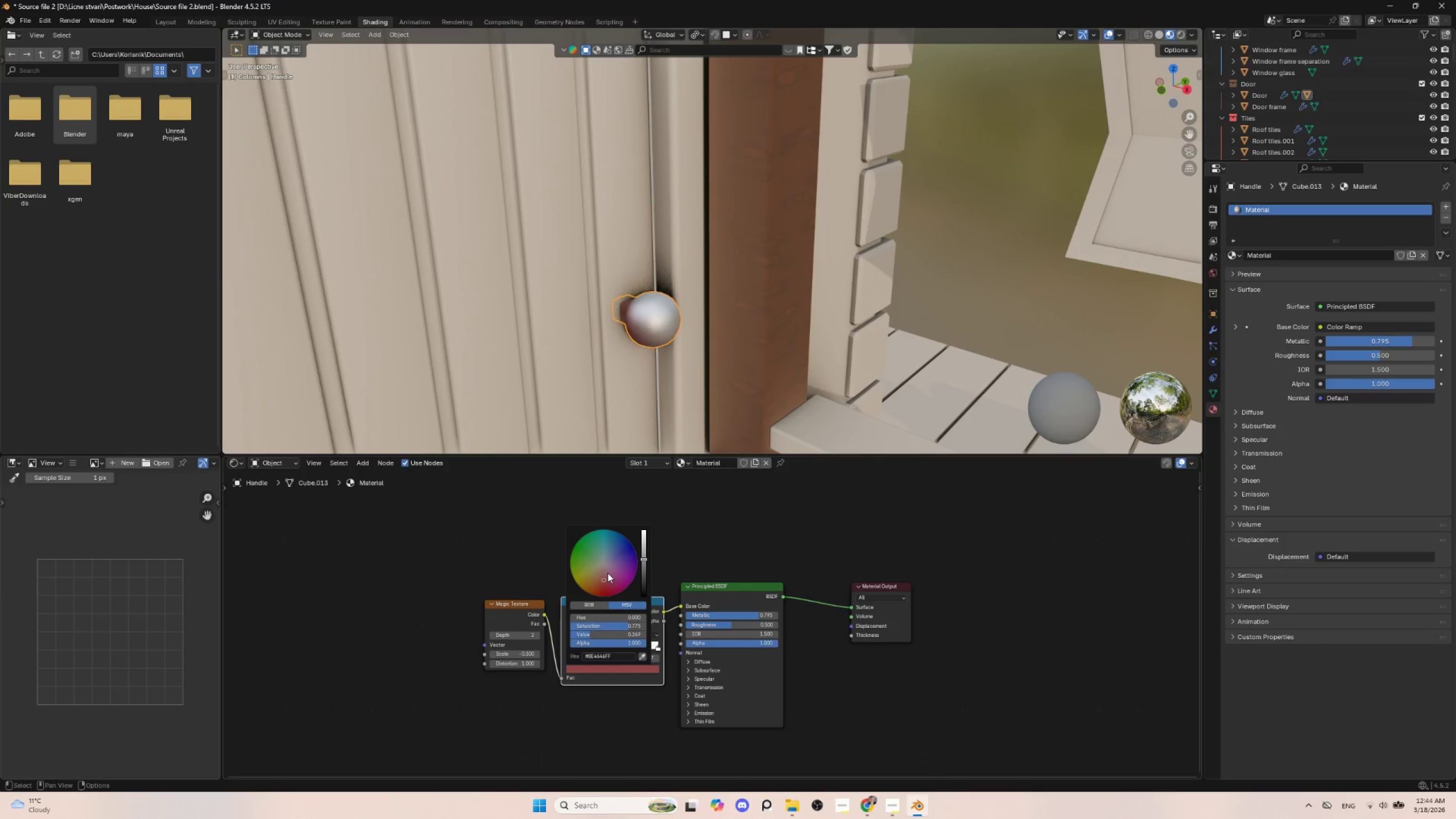 
left_click([606, 559])
 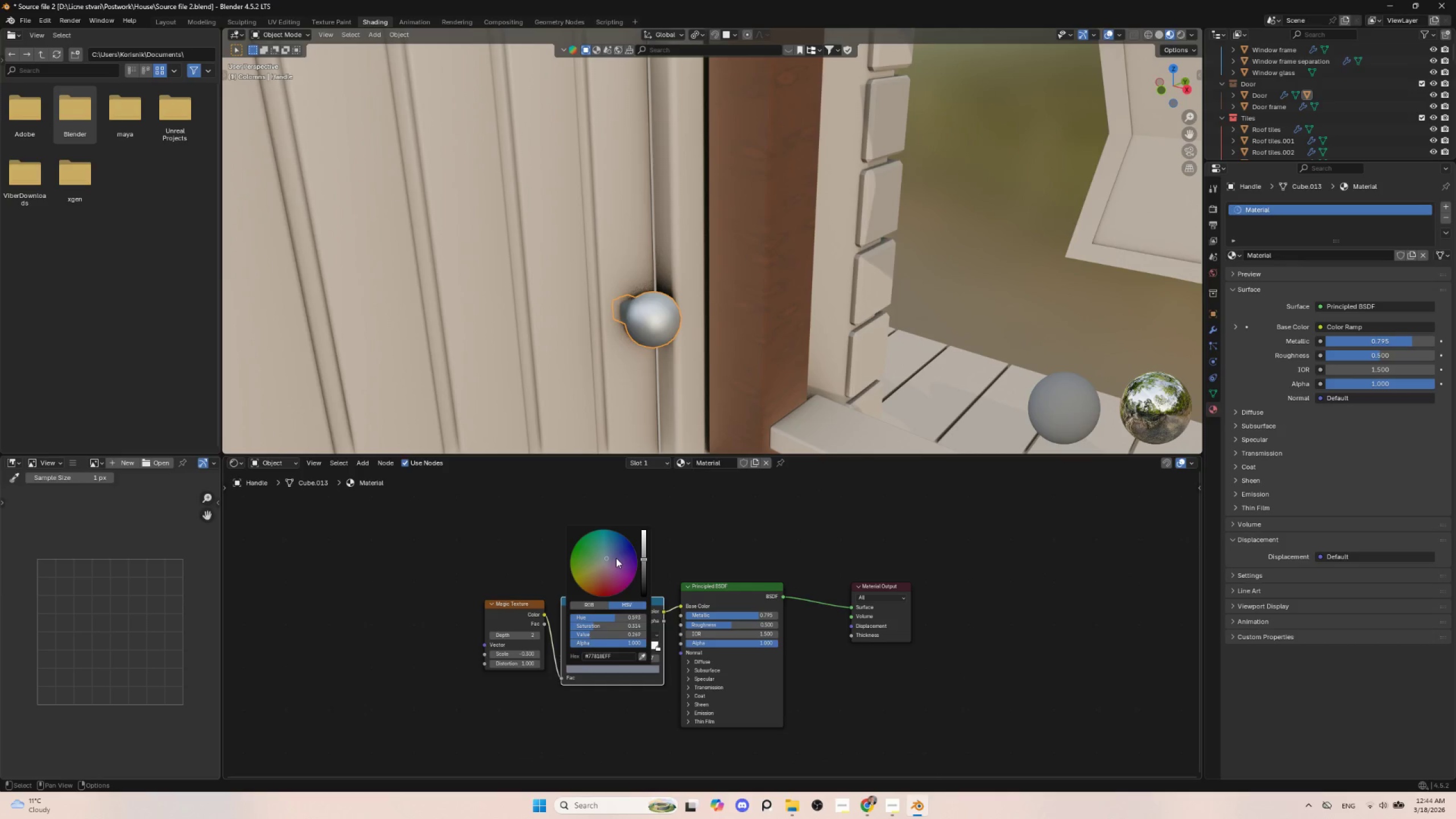 
left_click([616, 558])
 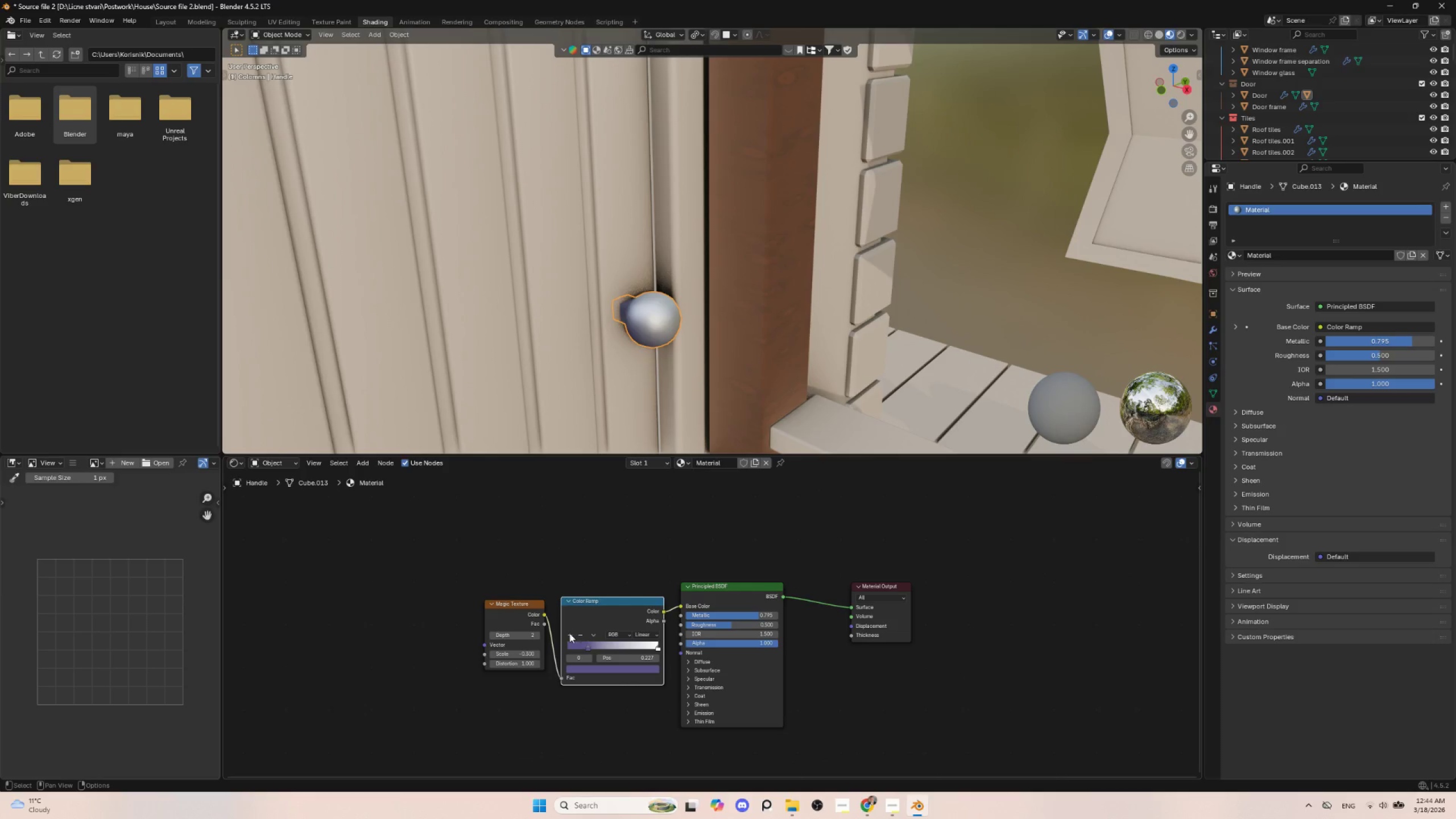 
left_click([572, 635])
 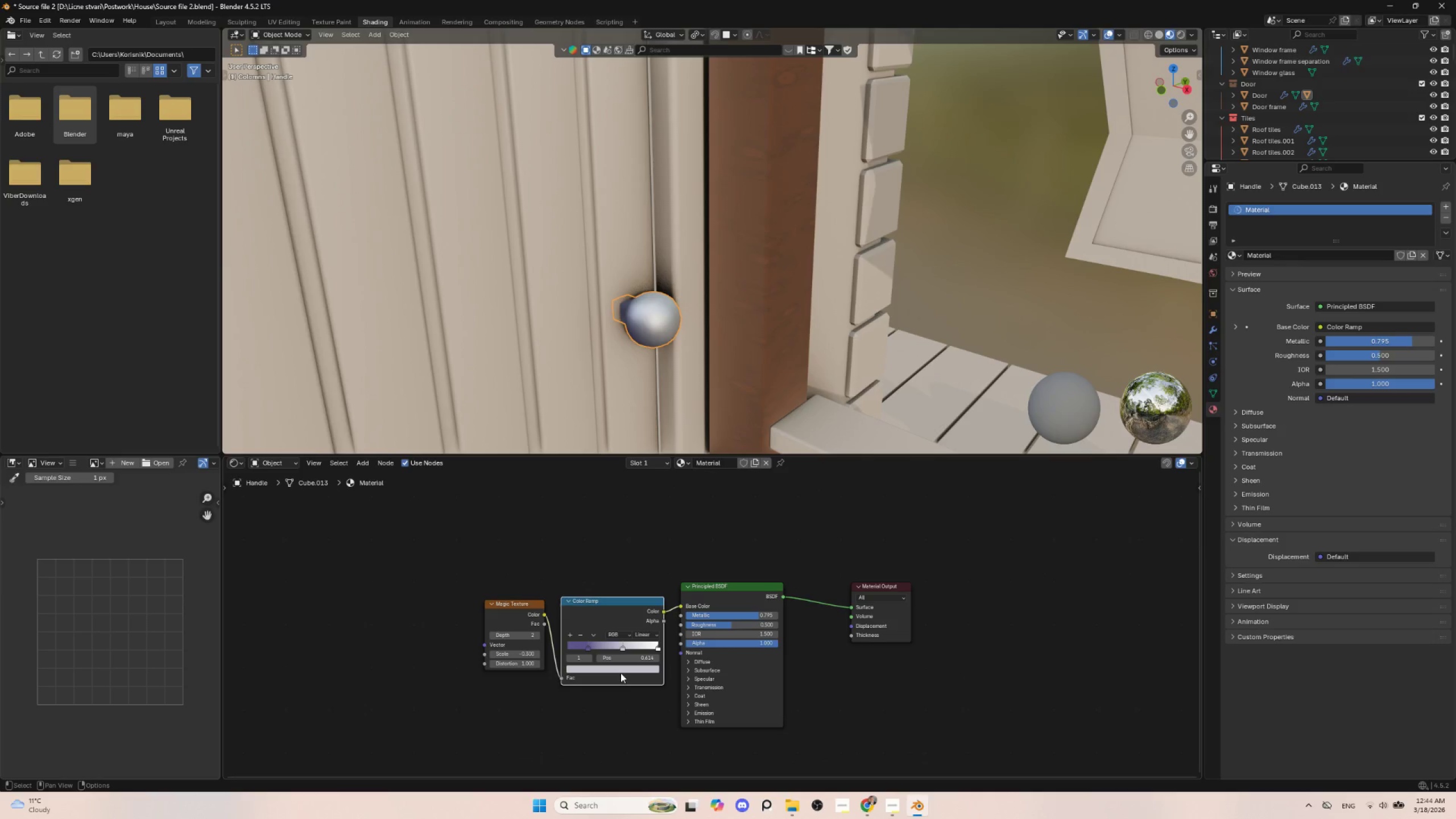 
left_click([620, 669])
 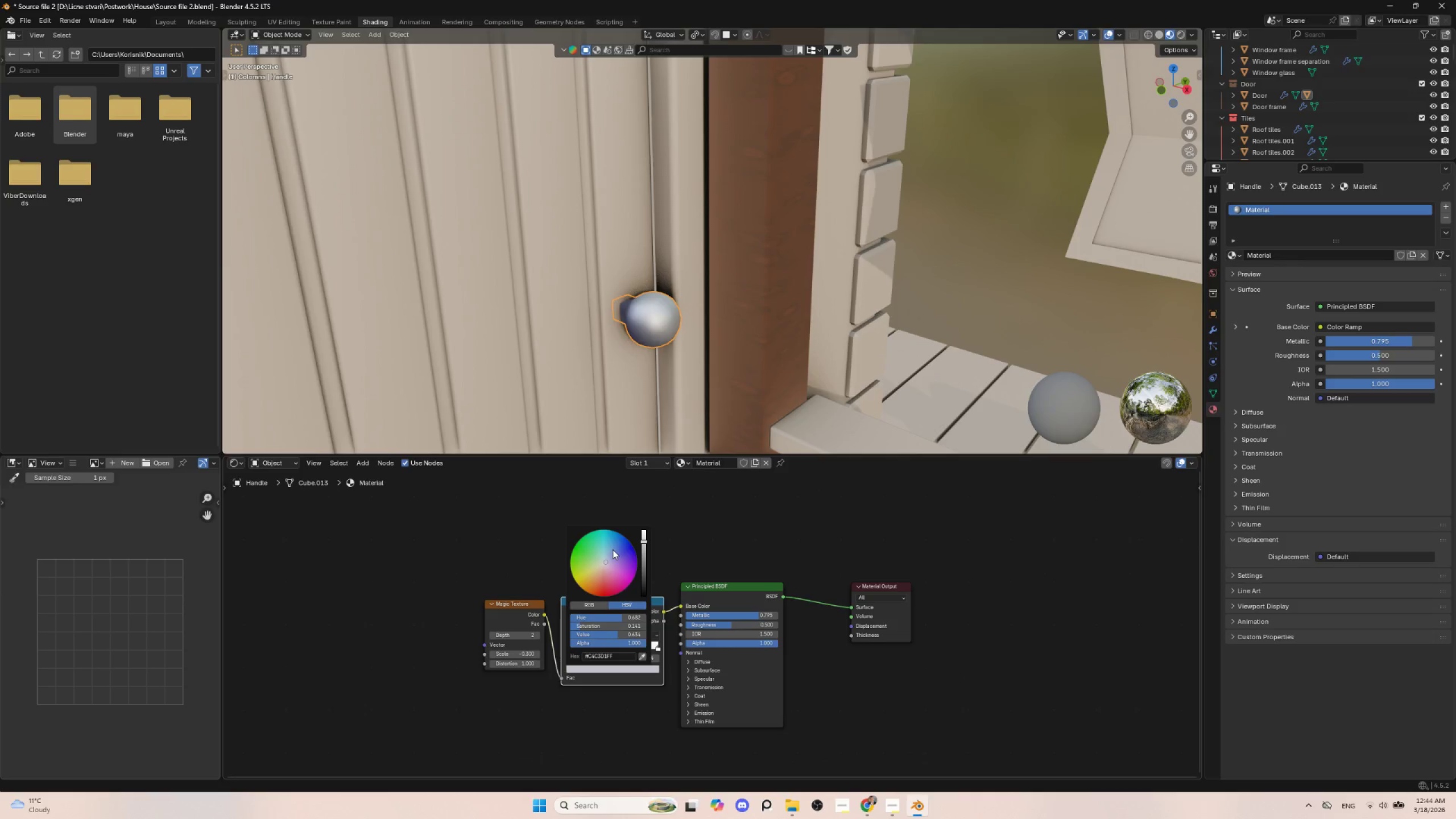 
left_click([613, 547])
 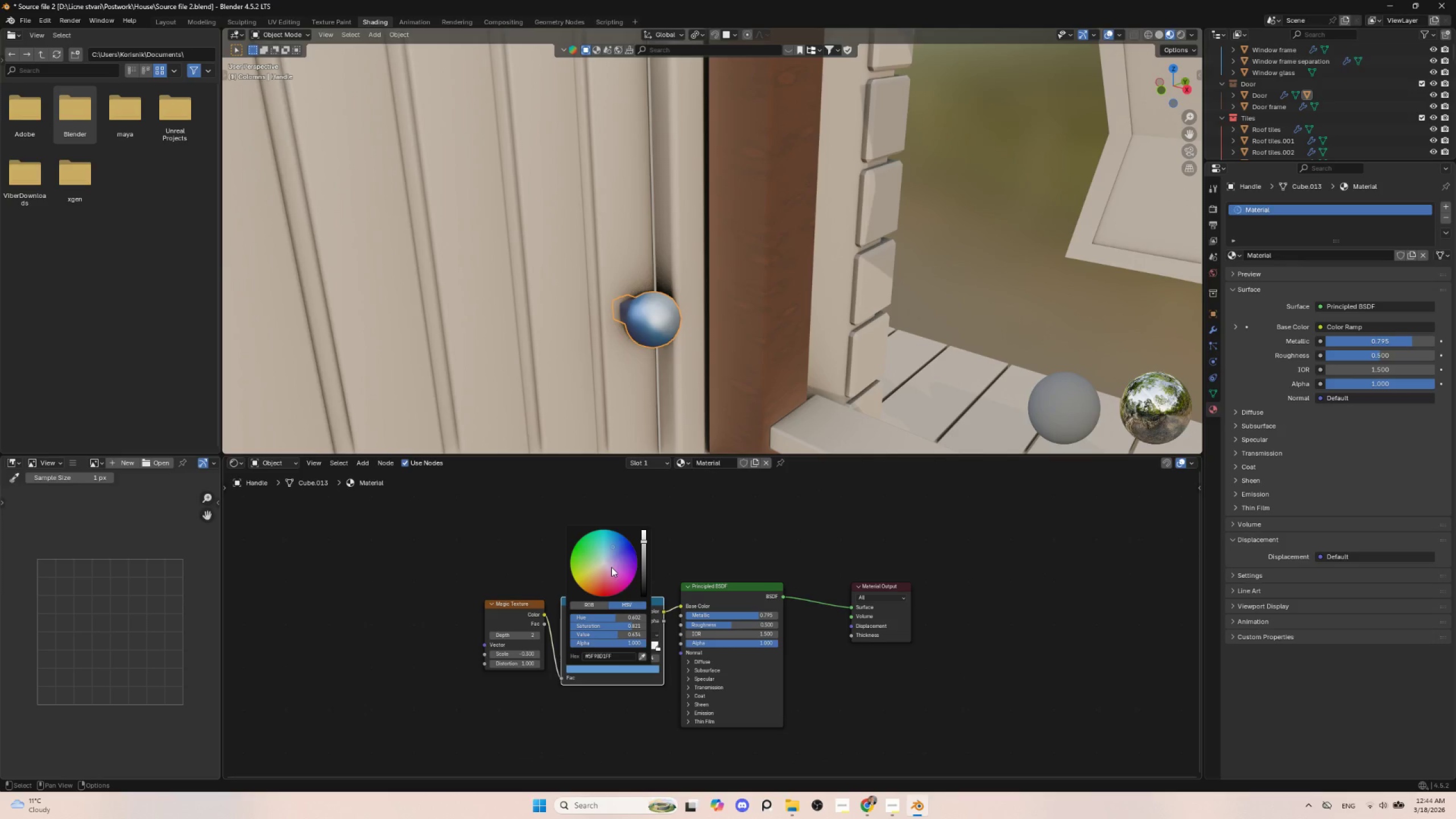 
left_click([611, 567])
 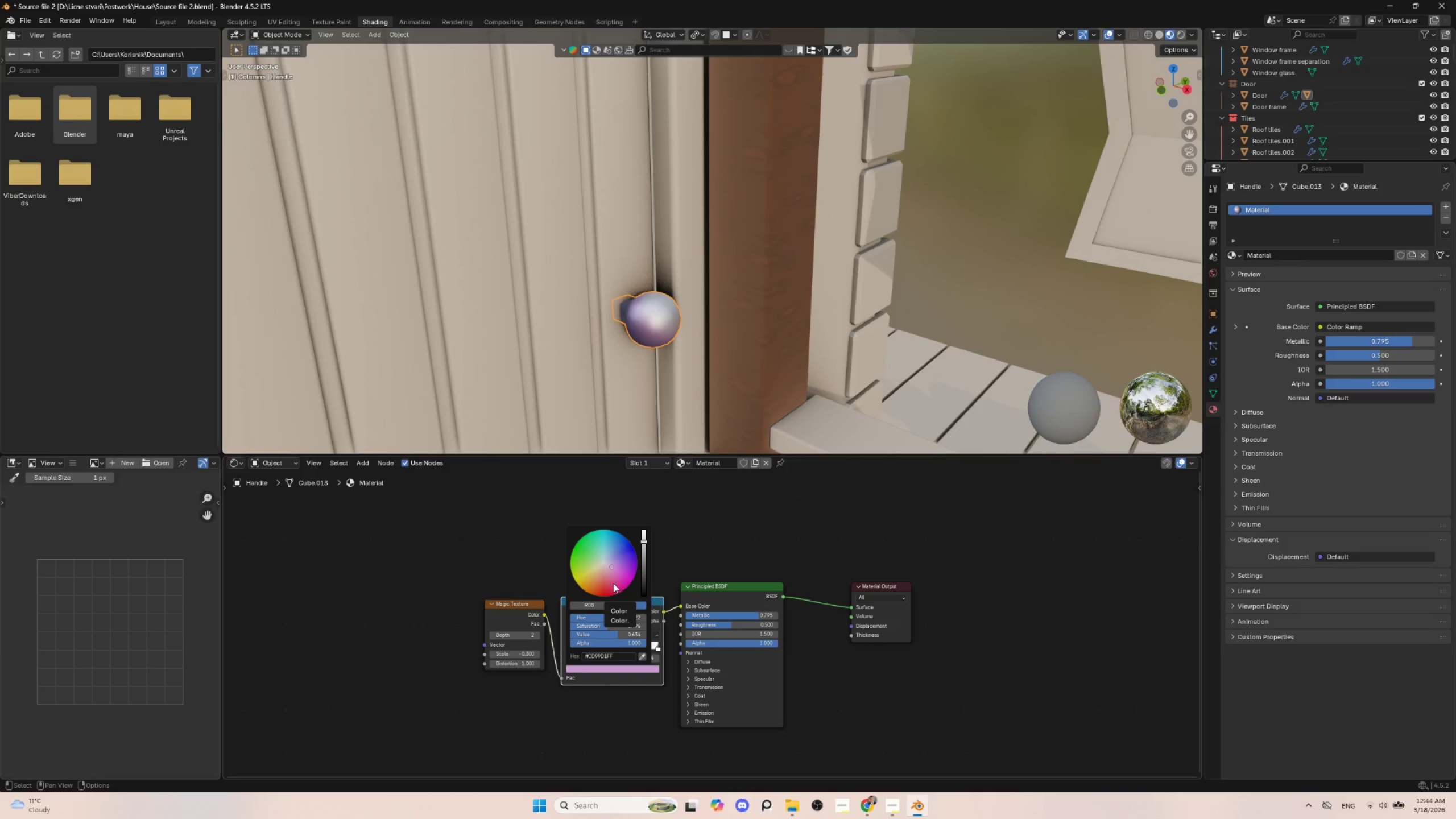 
left_click([607, 580])
 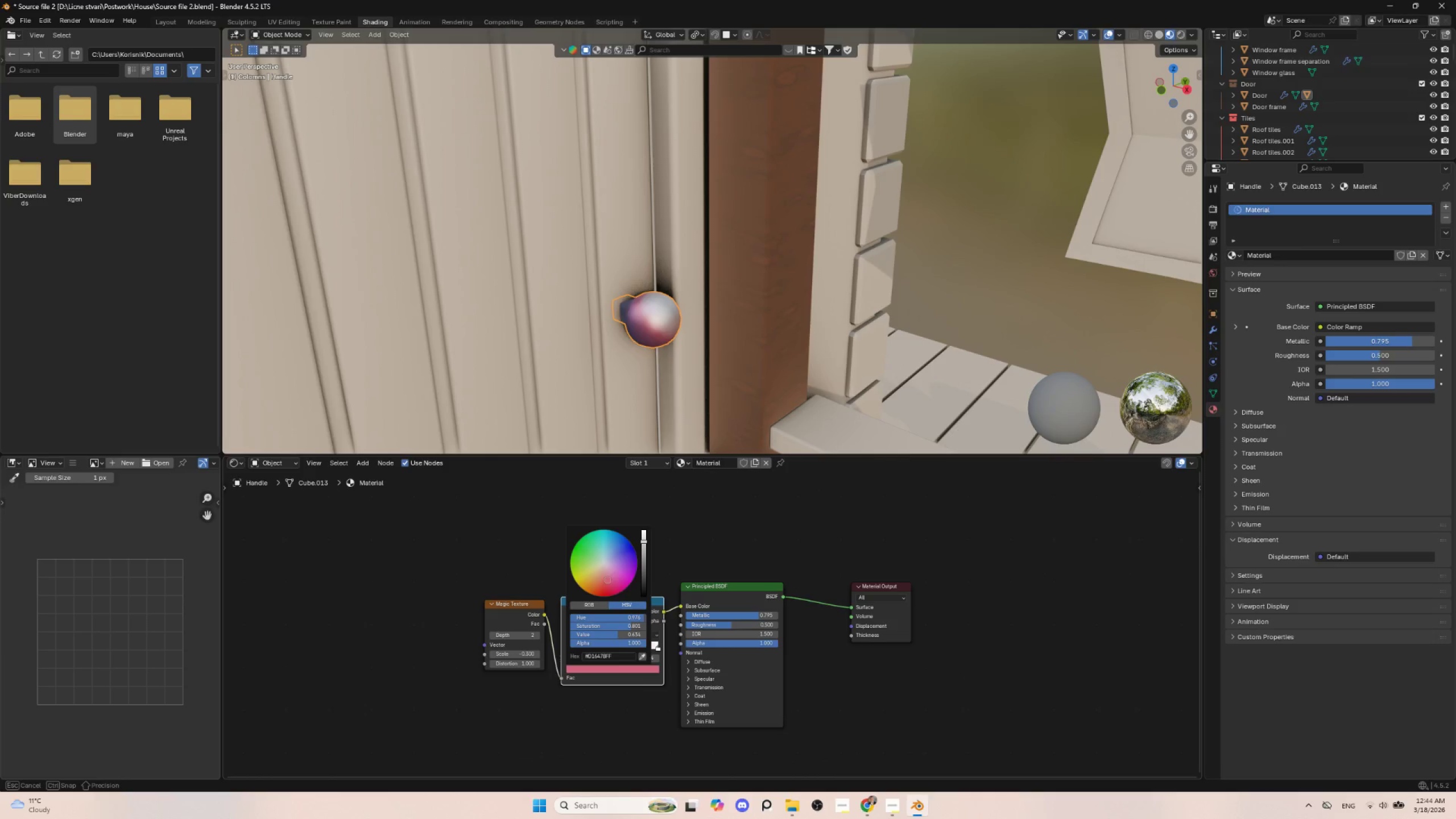 
left_click([592, 557])
 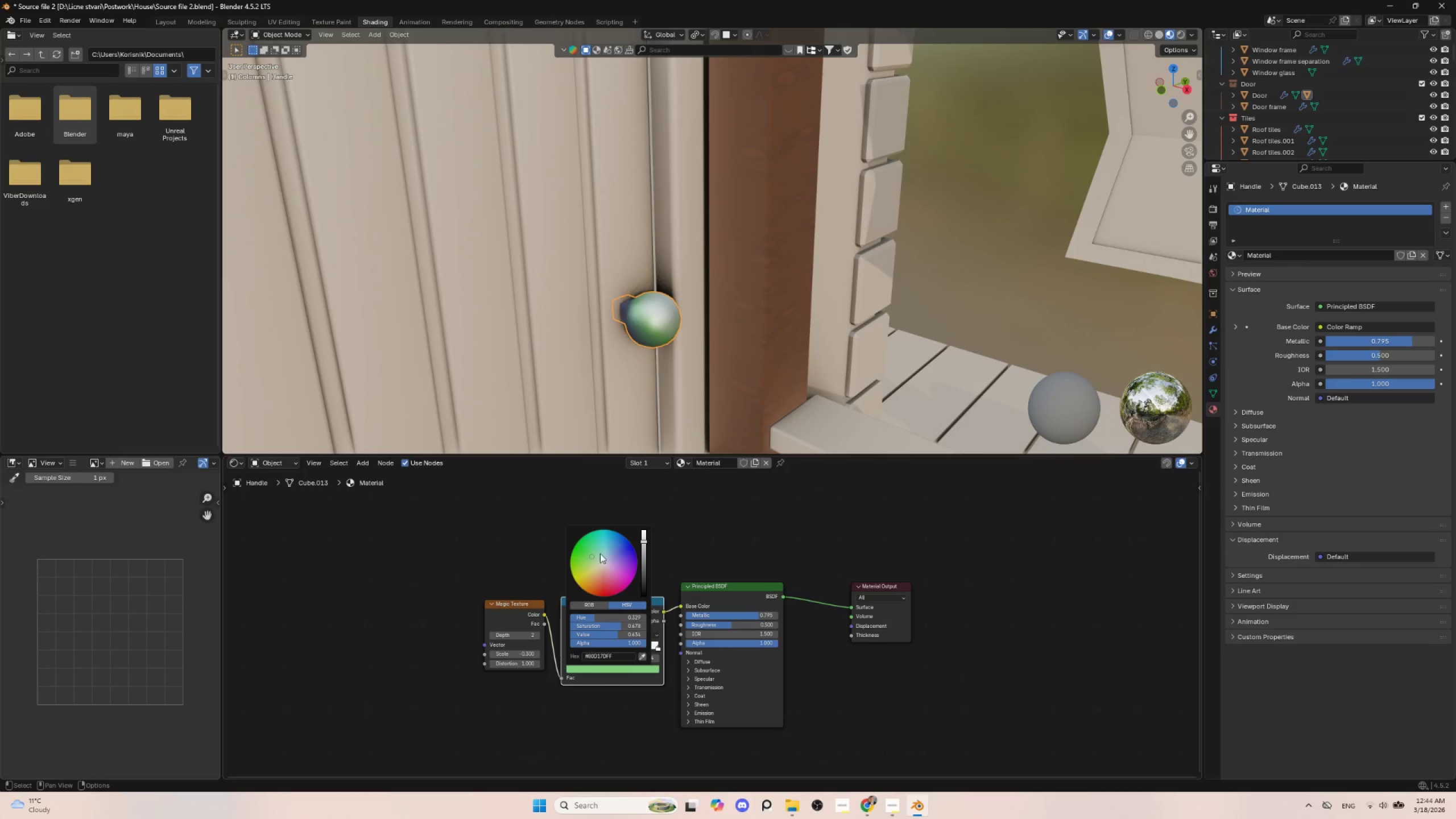 
left_click([595, 545])
 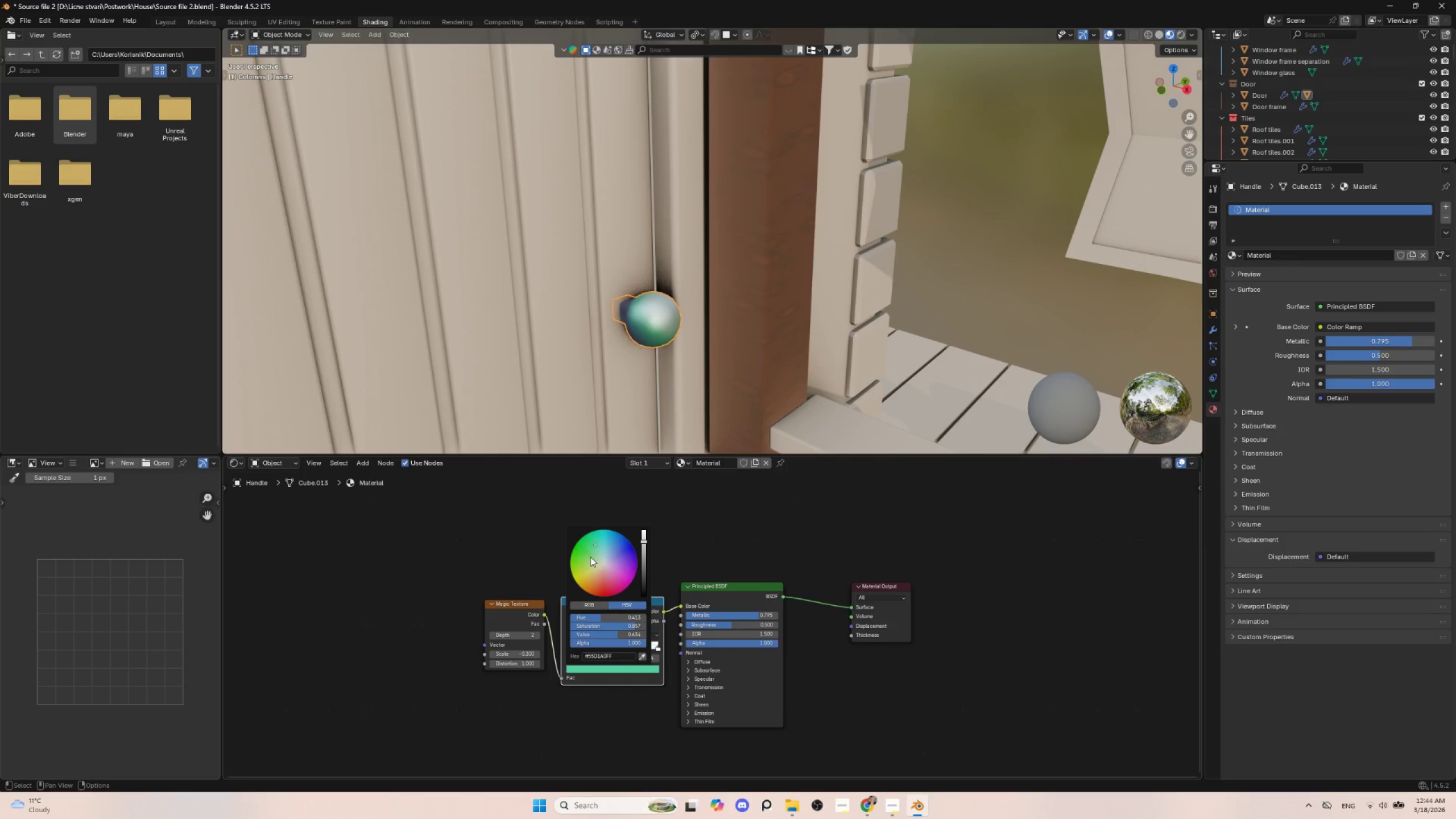 
left_click([597, 555])
 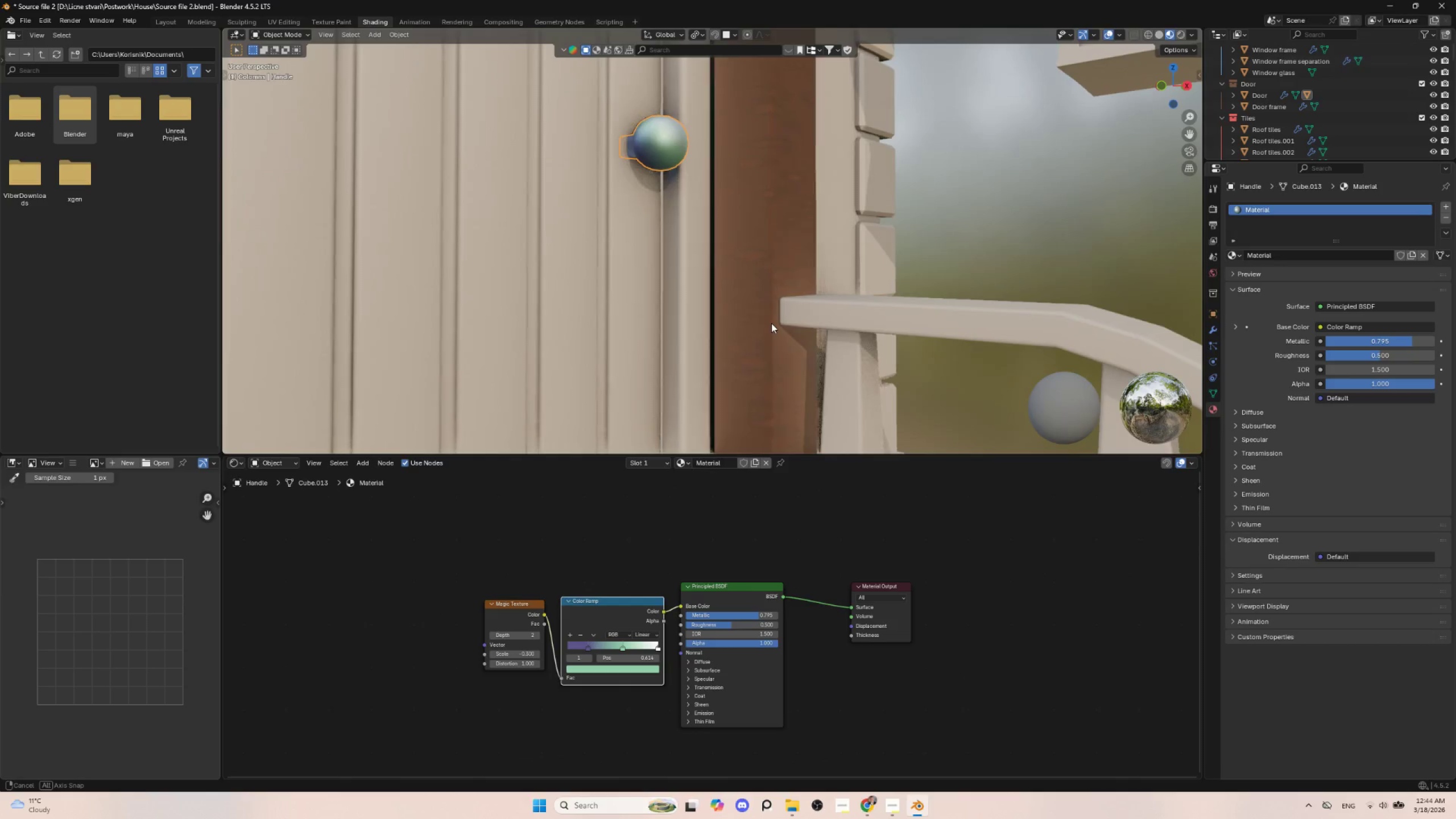 
left_click([966, 203])
 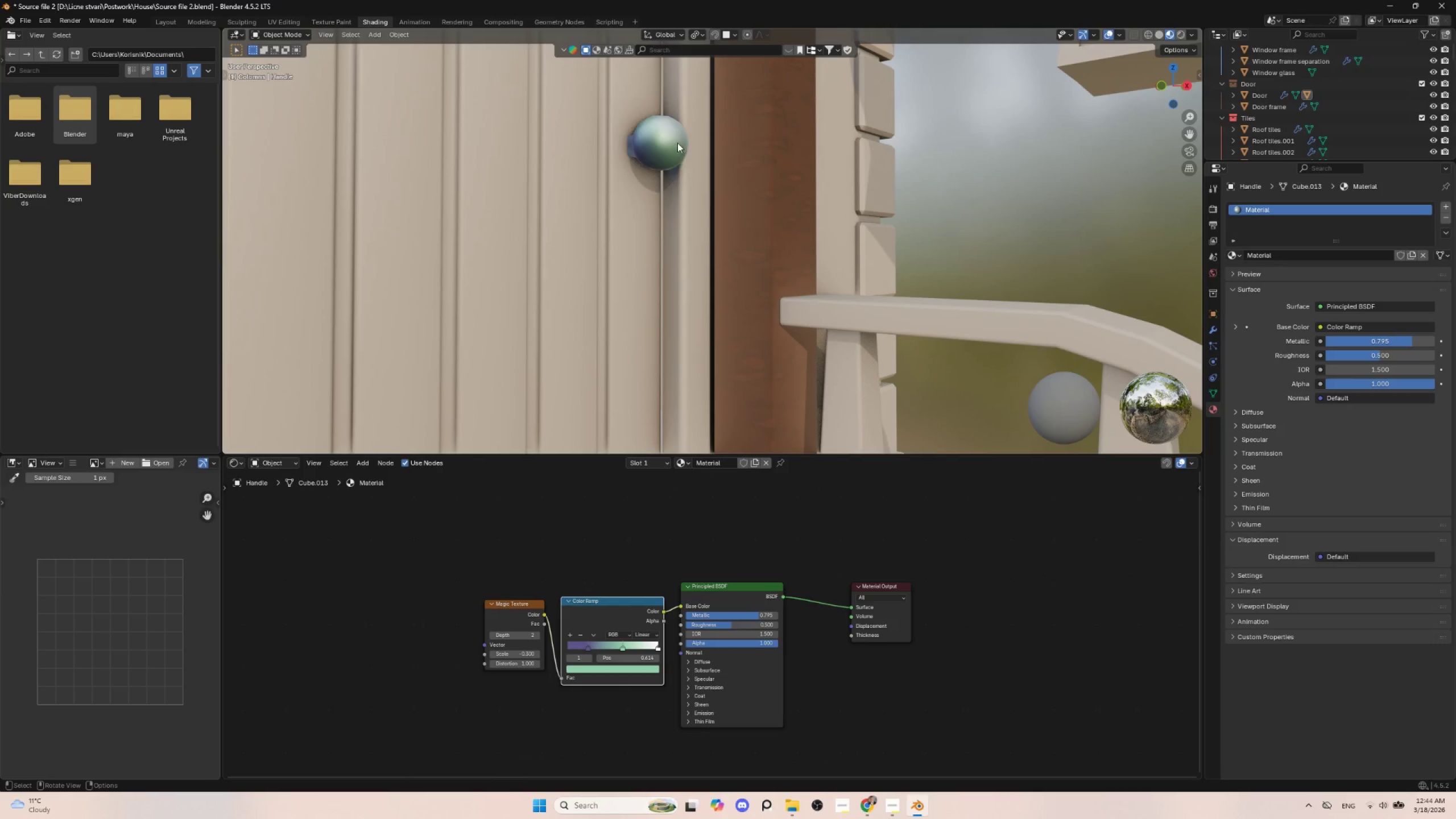 
left_click([675, 141])
 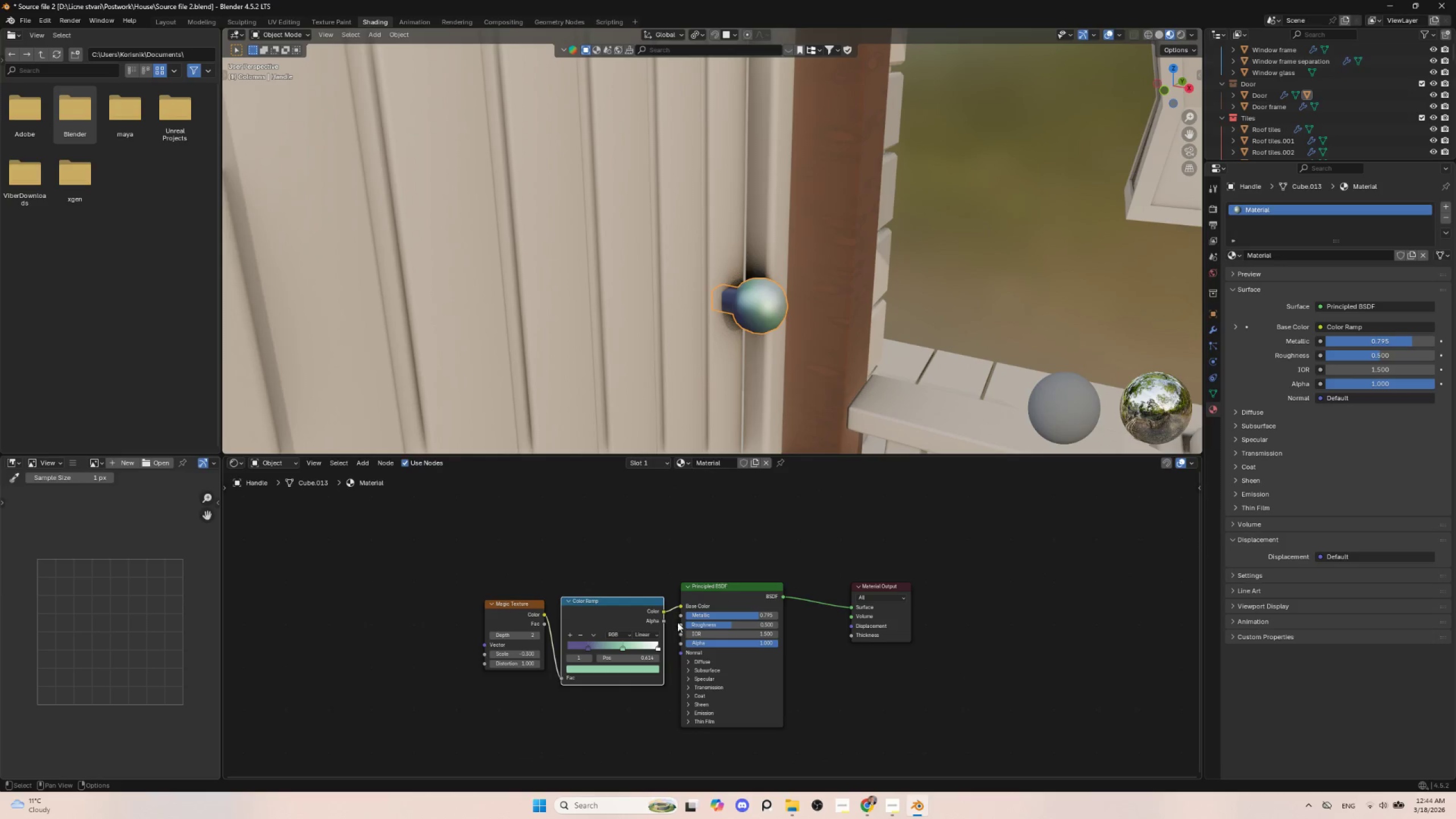 
left_click_drag(start_coordinate=[656, 647], to_coordinate=[637, 647])
 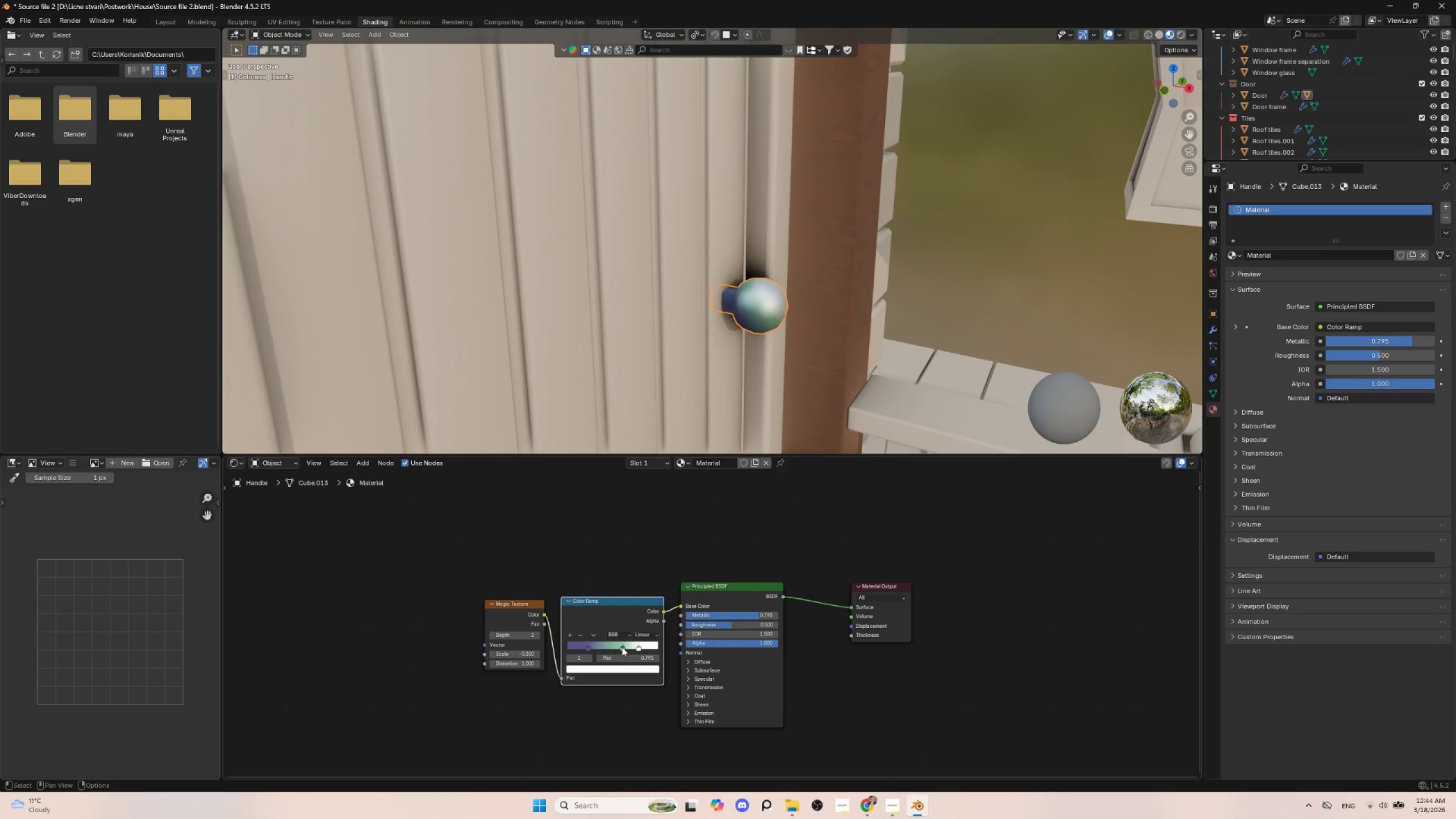 
left_click_drag(start_coordinate=[622, 647], to_coordinate=[698, 646])
 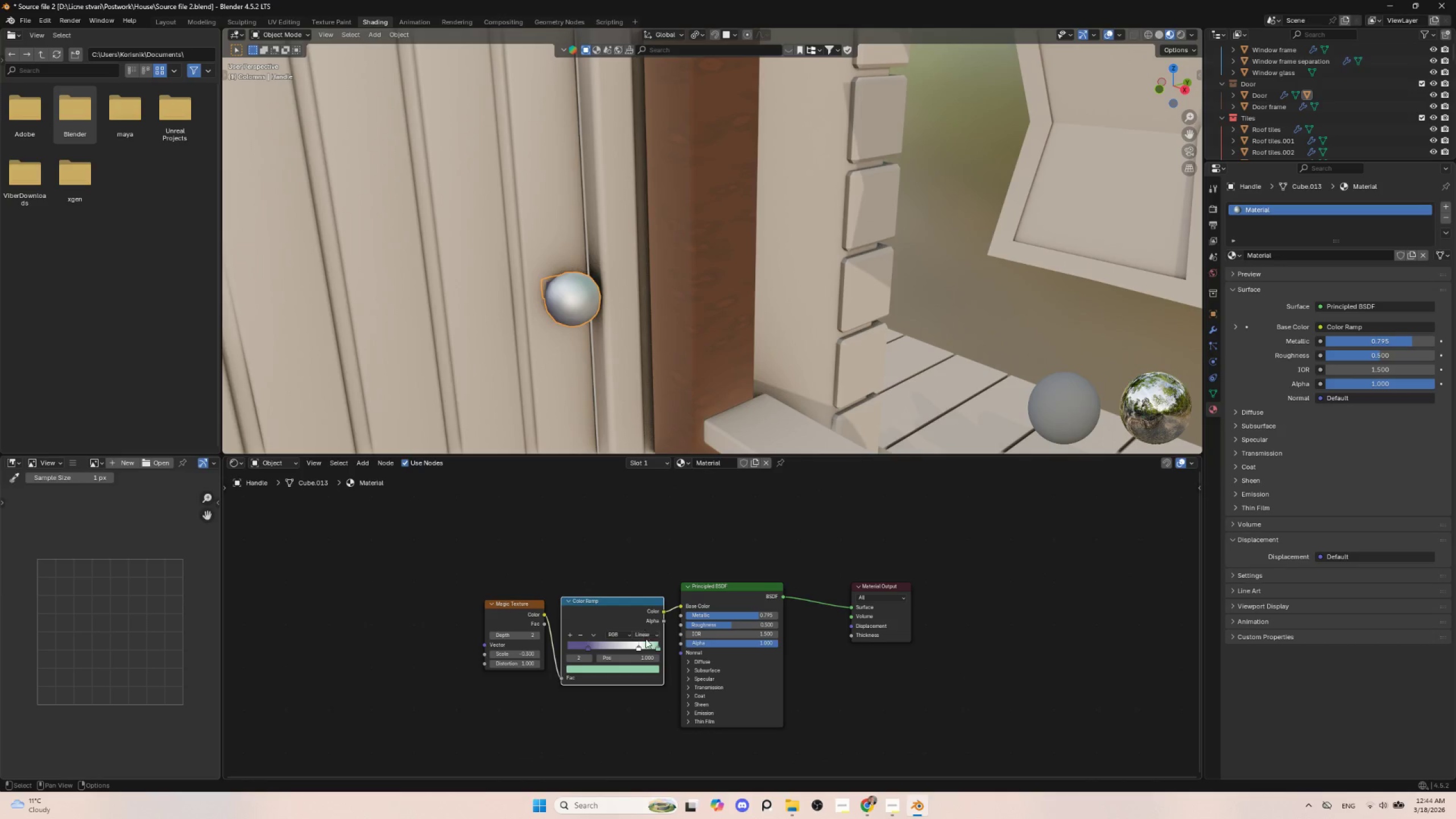 
left_click_drag(start_coordinate=[638, 647], to_coordinate=[622, 645])
 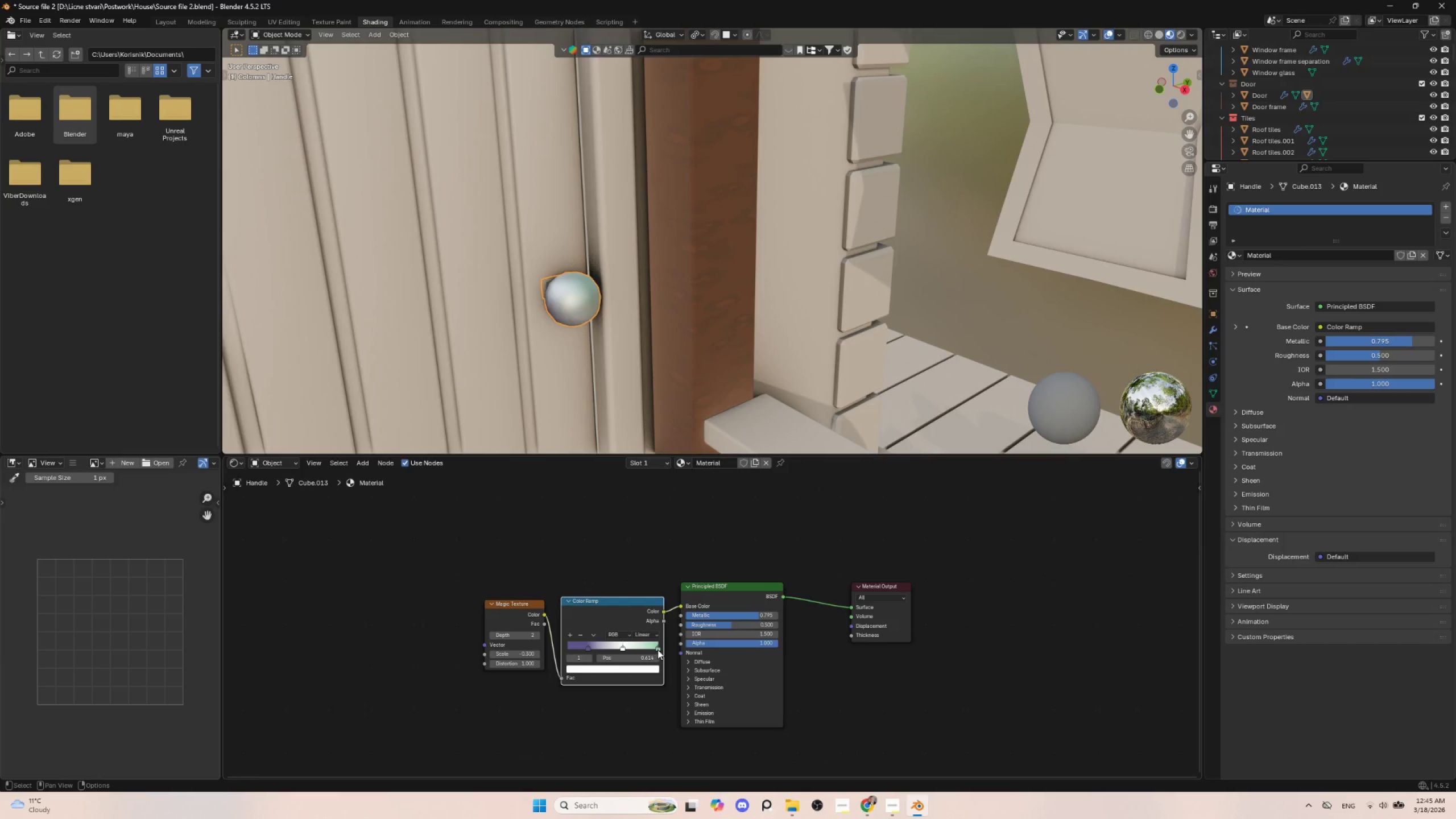 
left_click_drag(start_coordinate=[657, 648], to_coordinate=[648, 647])
 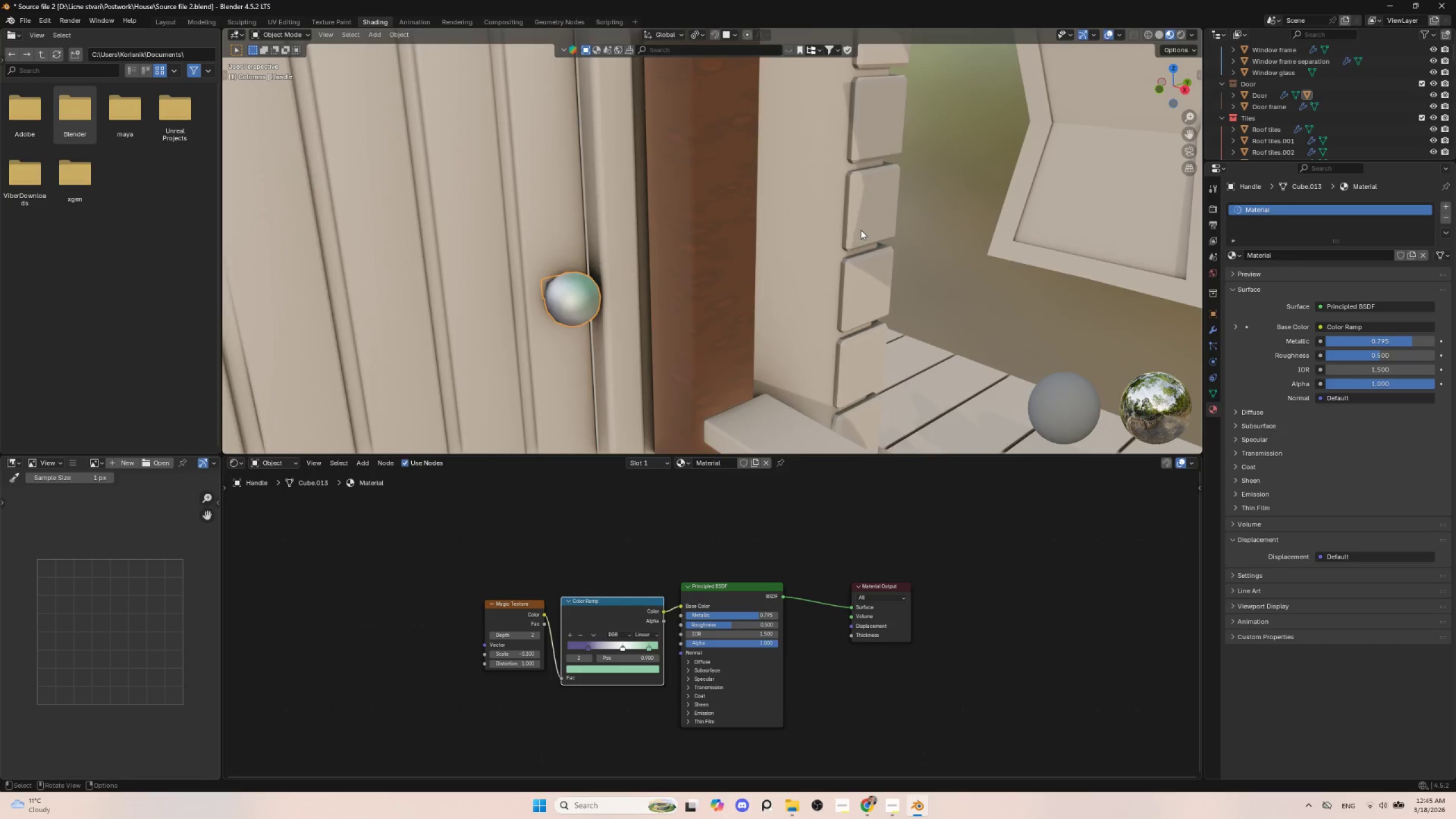 
scroll: coordinate [862, 227], scroll_direction: down, amount: 3.0
 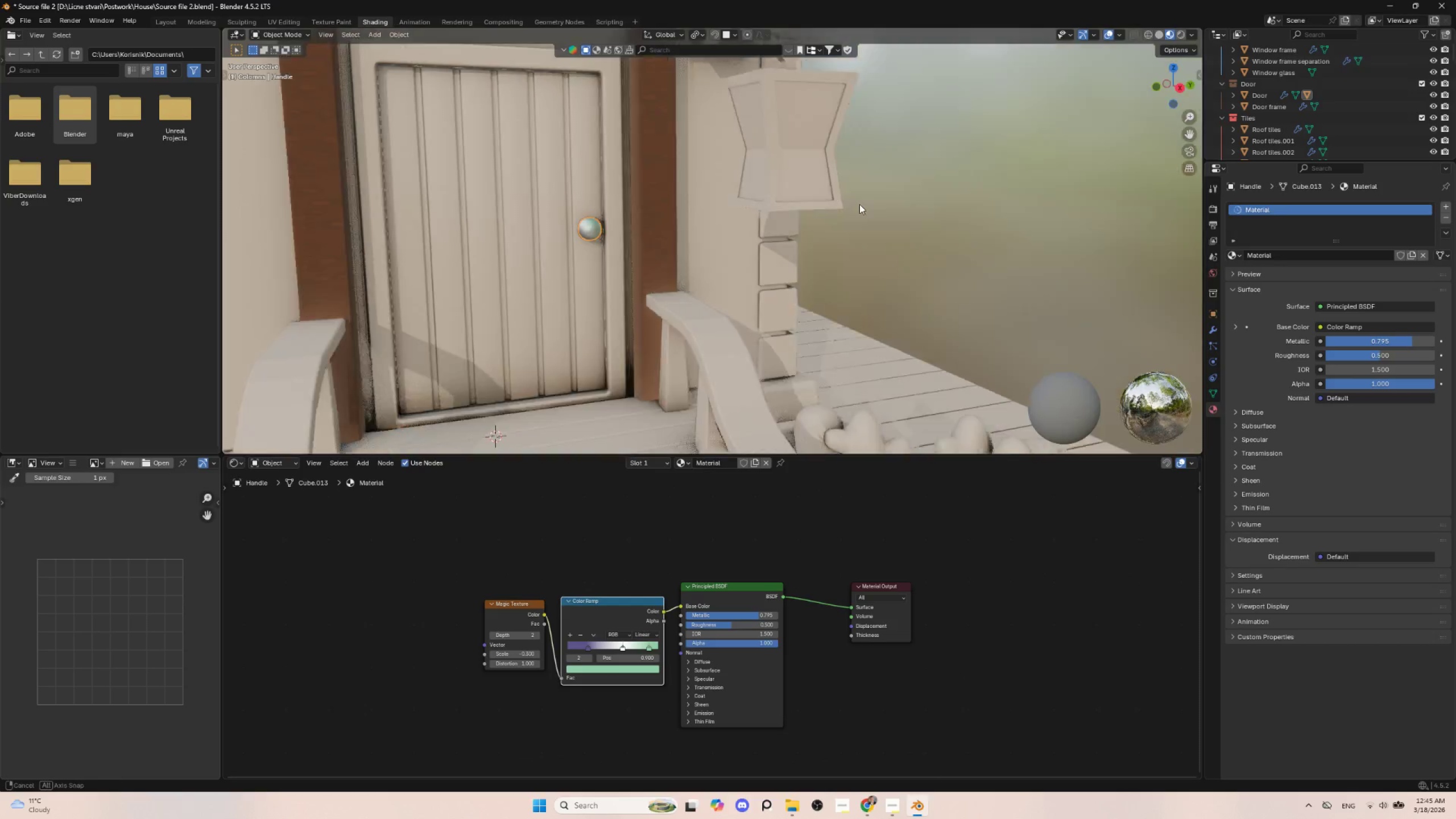 
hold_key(key=AltLeft, duration=0.7)
 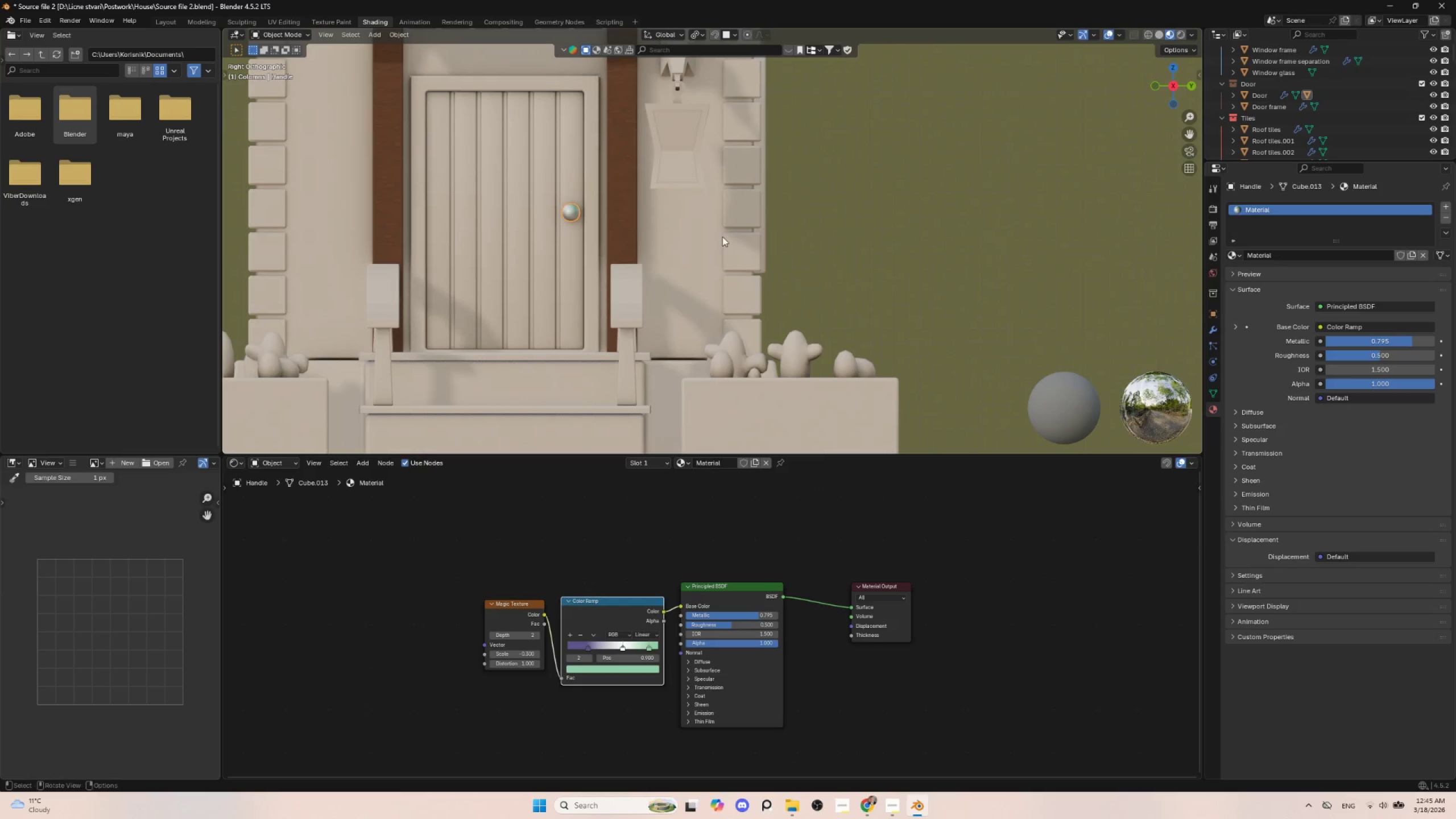 
hold_key(key=ShiftLeft, duration=0.44)
 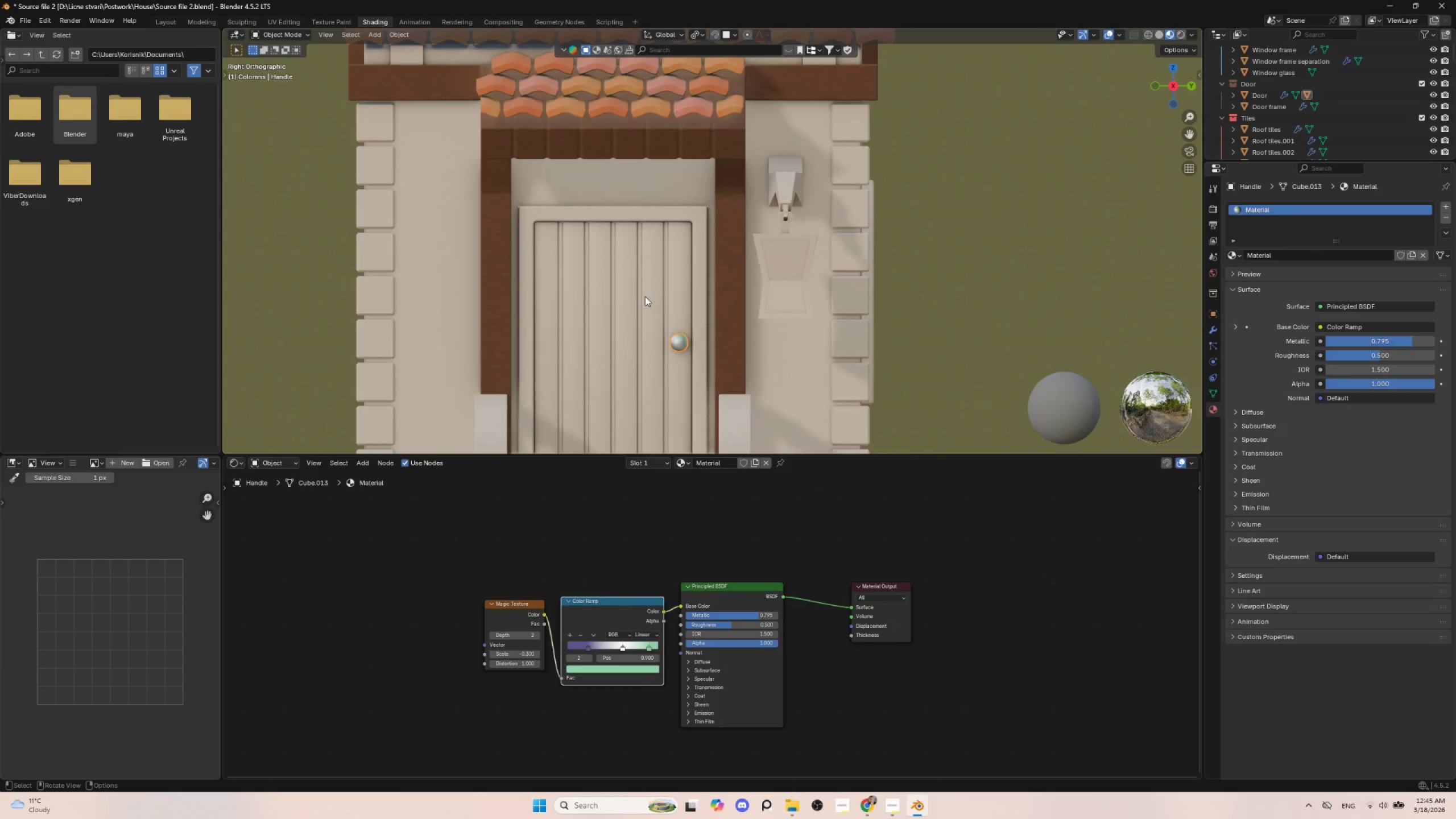 
left_click([645, 296])
 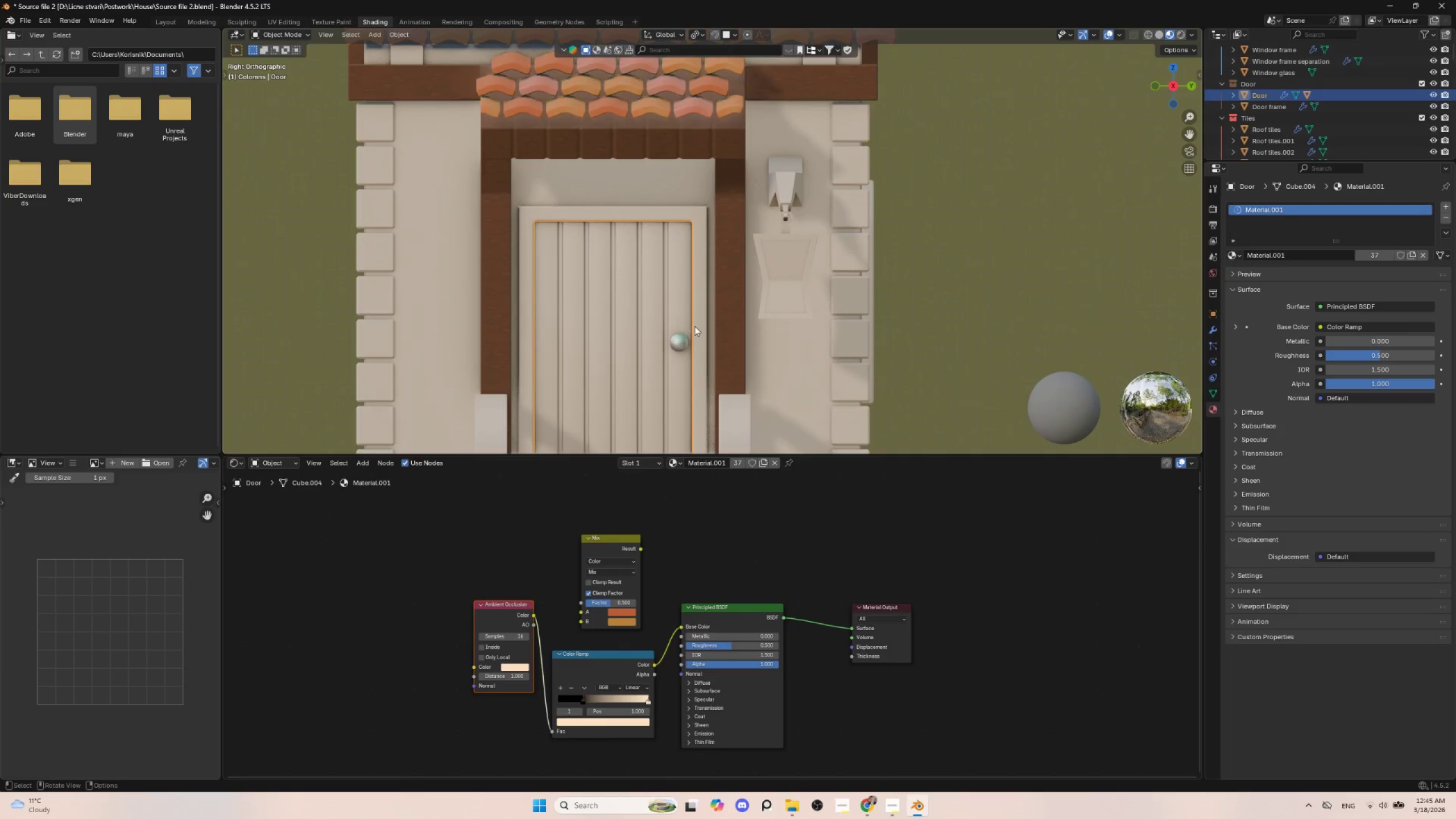 
hold_key(key=ShiftLeft, duration=0.59)
 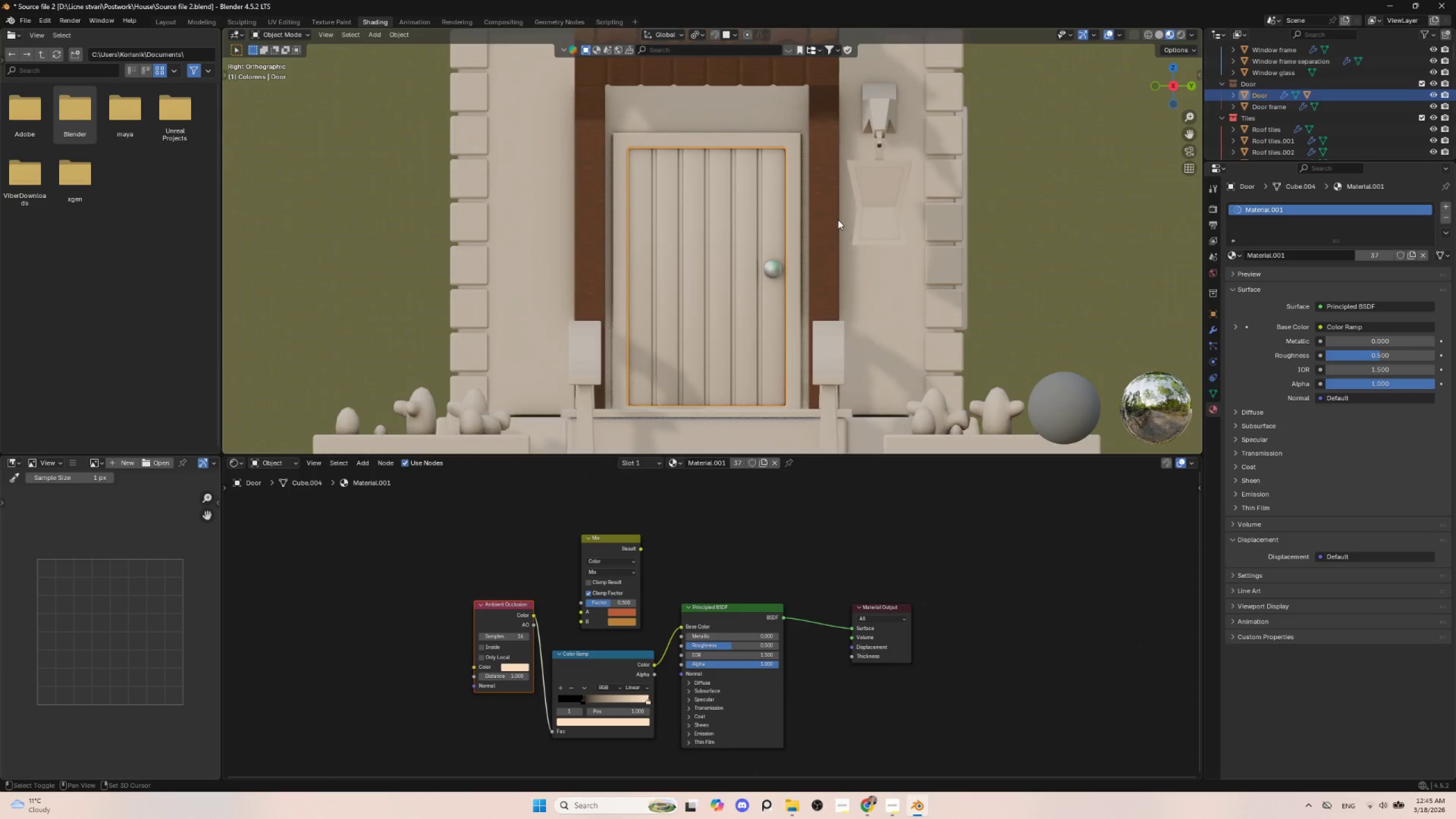 
scroll: coordinate [838, 221], scroll_direction: down, amount: 2.0
 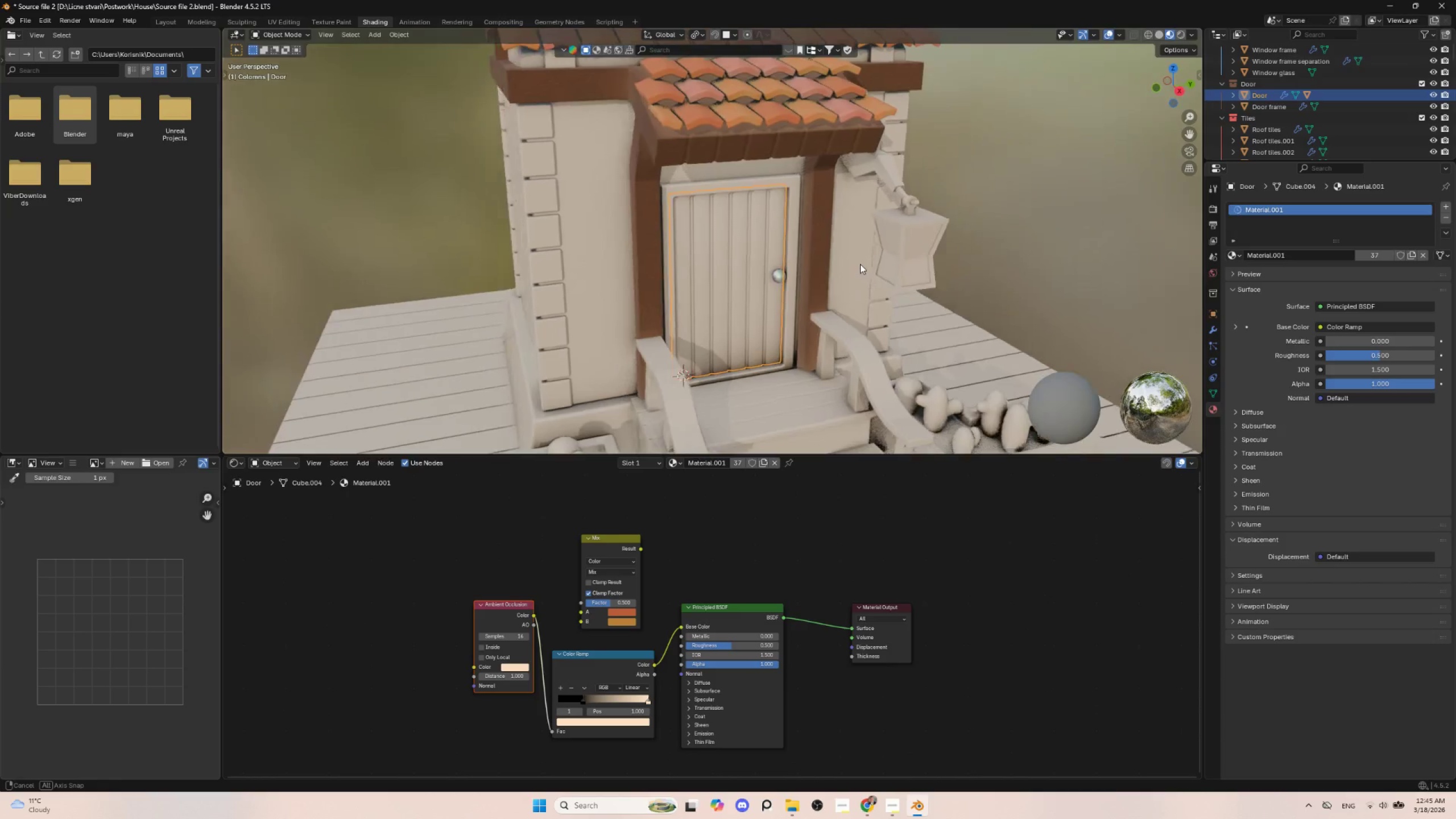 
scroll: coordinate [810, 310], scroll_direction: up, amount: 3.0
 